 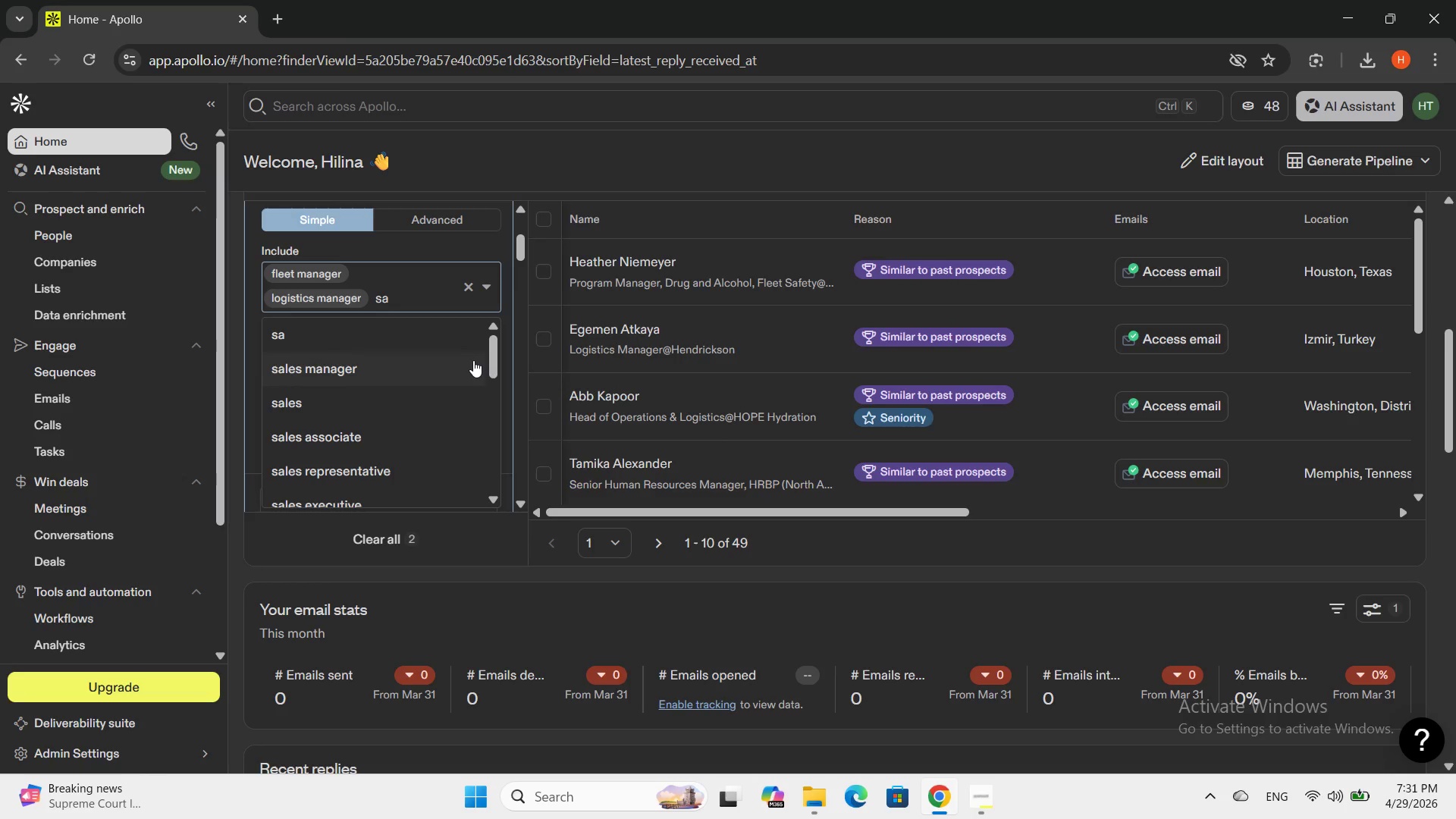 
key(F)
 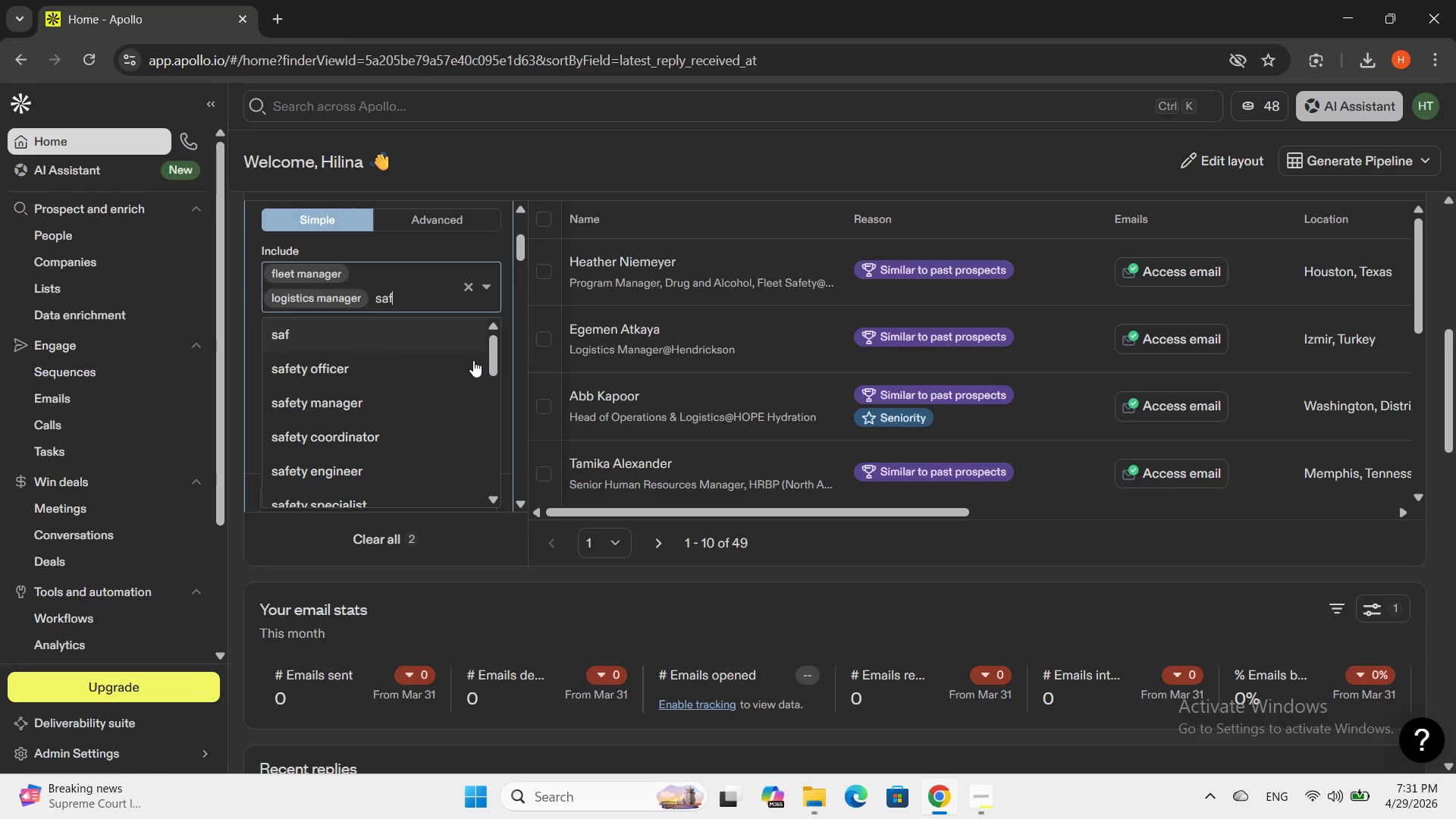 
type(ety )
 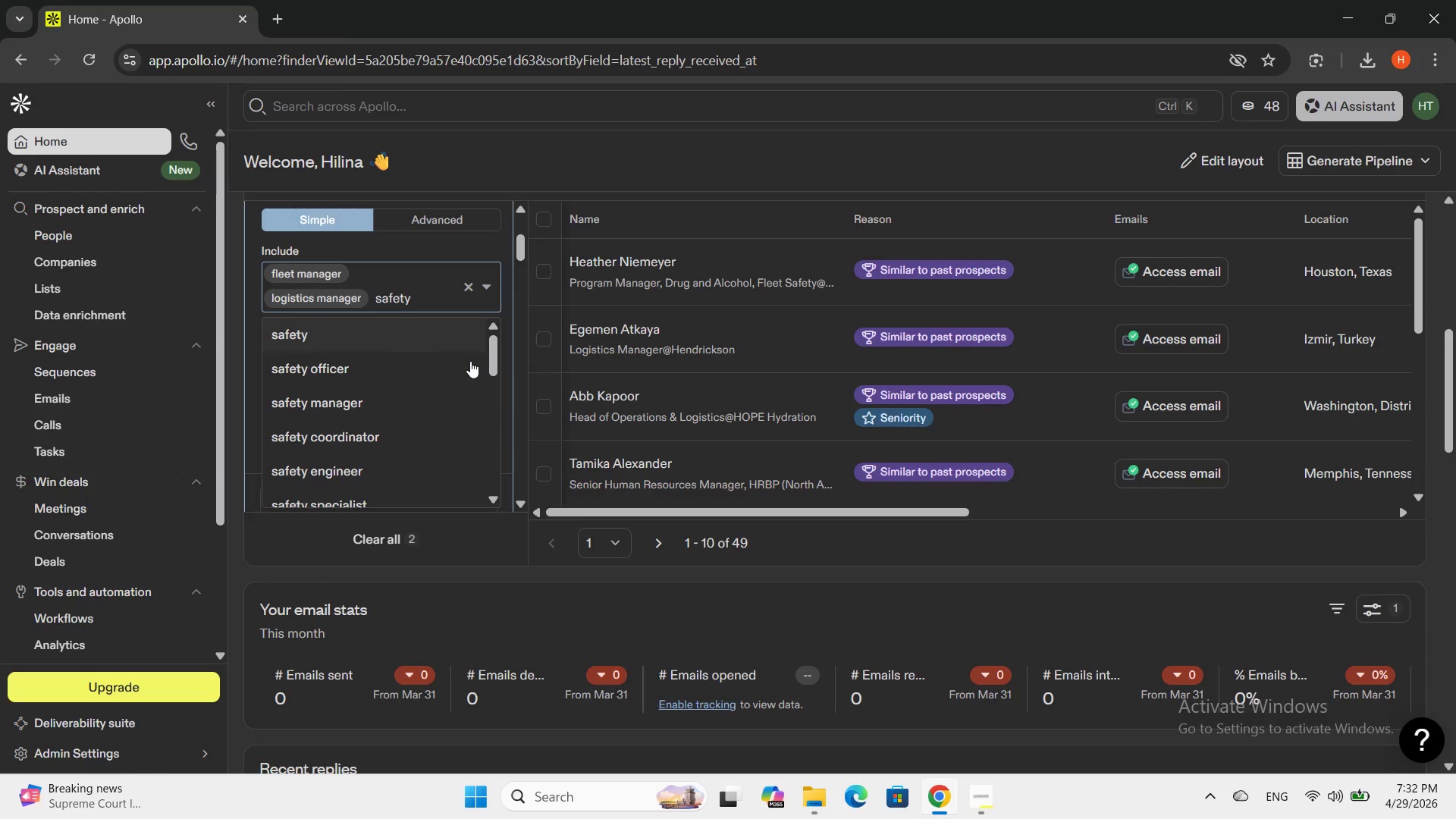 
left_click([430, 393])
 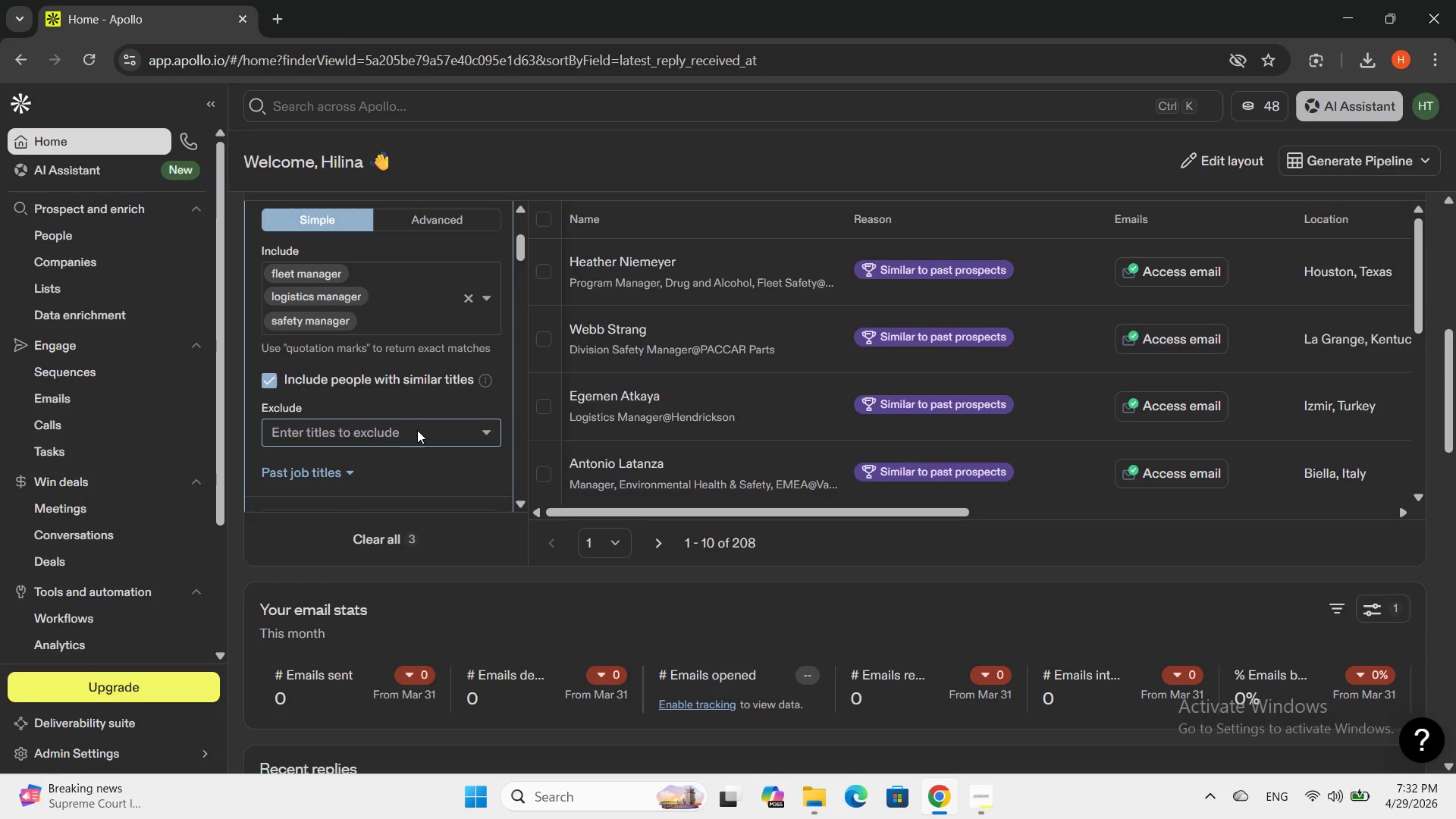 
scroll: coordinate [417, 430], scroll_direction: down, amount: 1.0
 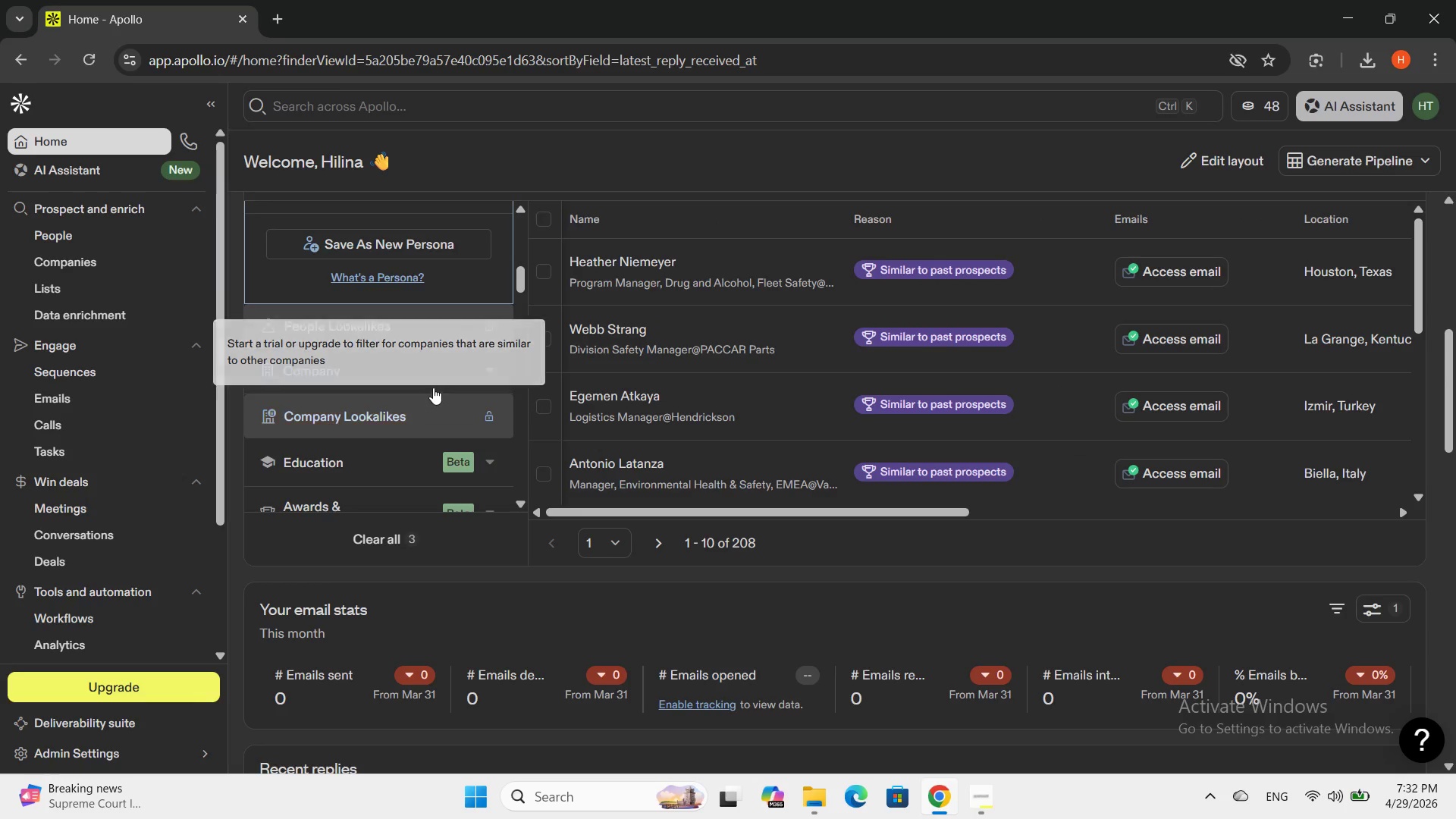 
left_click([433, 388])
 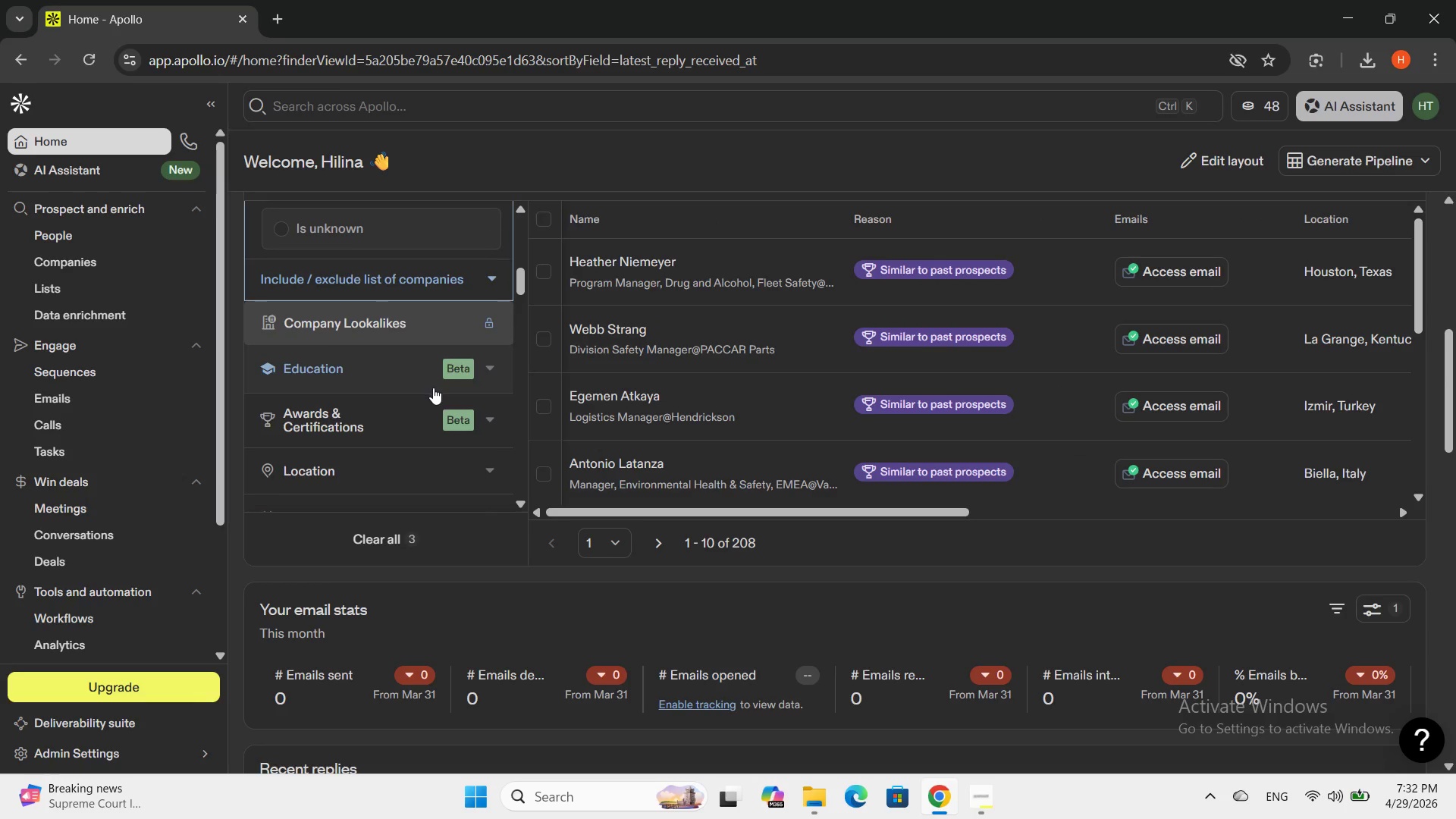 
scroll: coordinate [431, 397], scroll_direction: down, amount: 2.0
 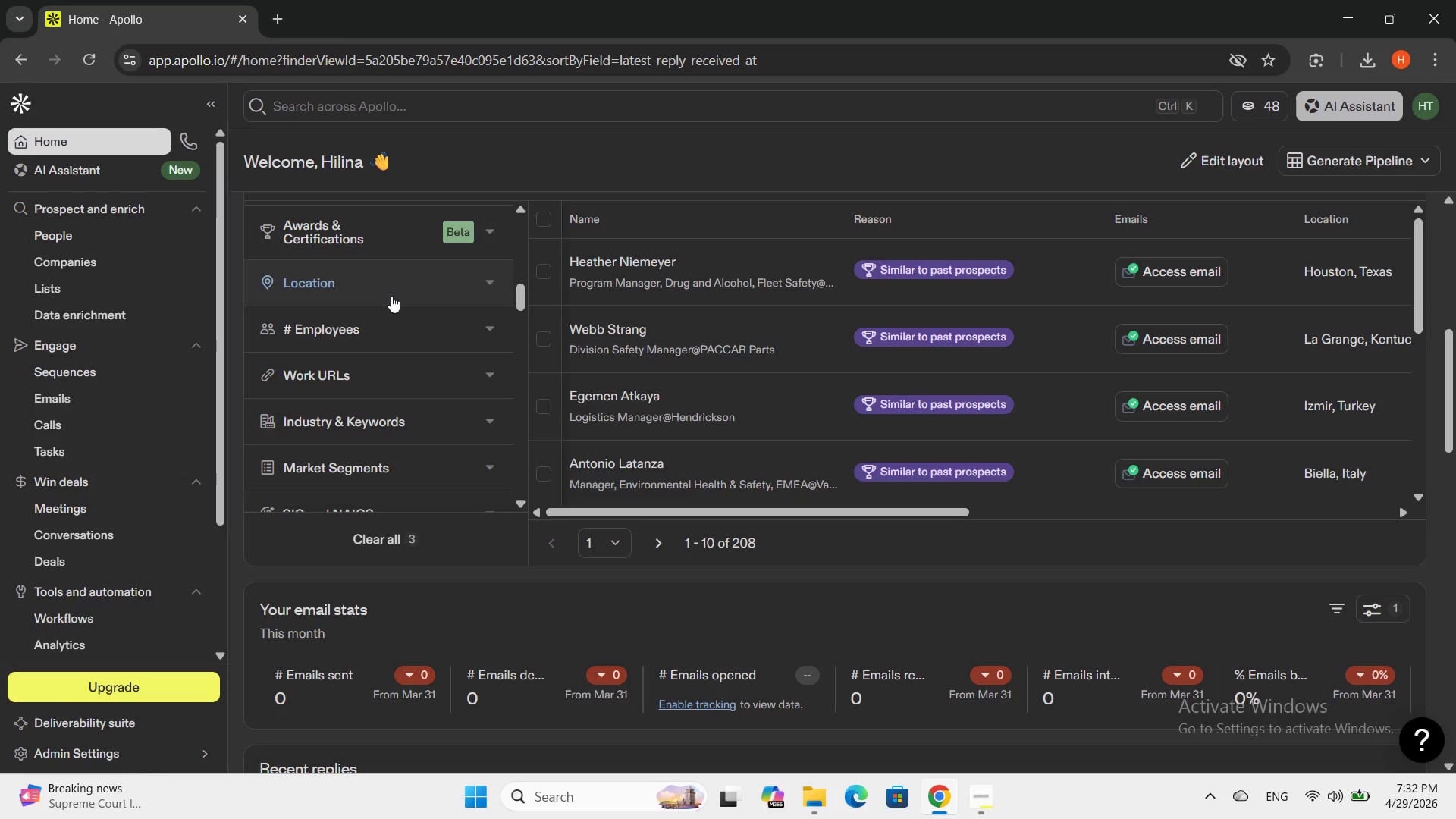 
left_click([391, 295])
 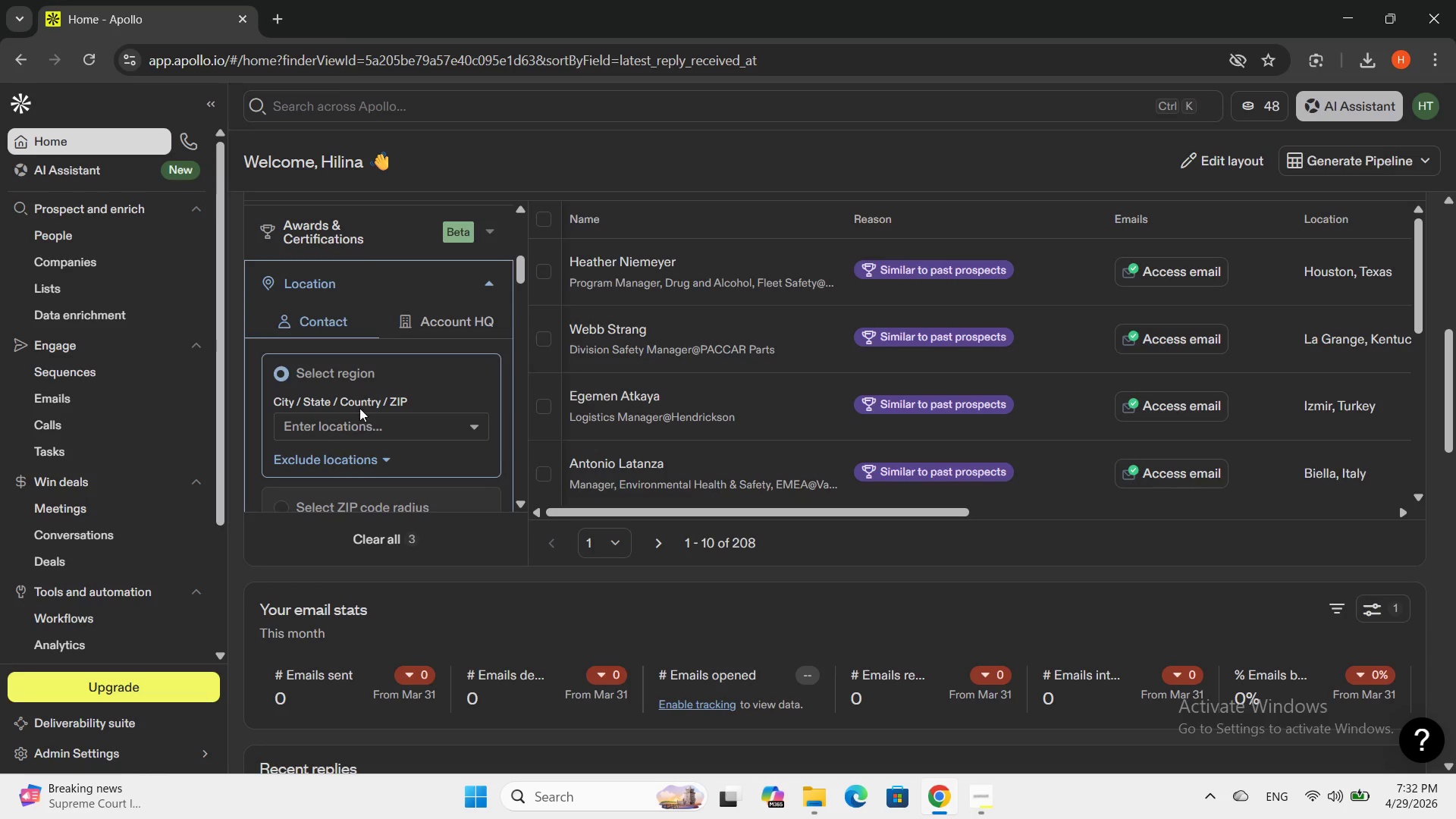 
left_click([359, 424])
 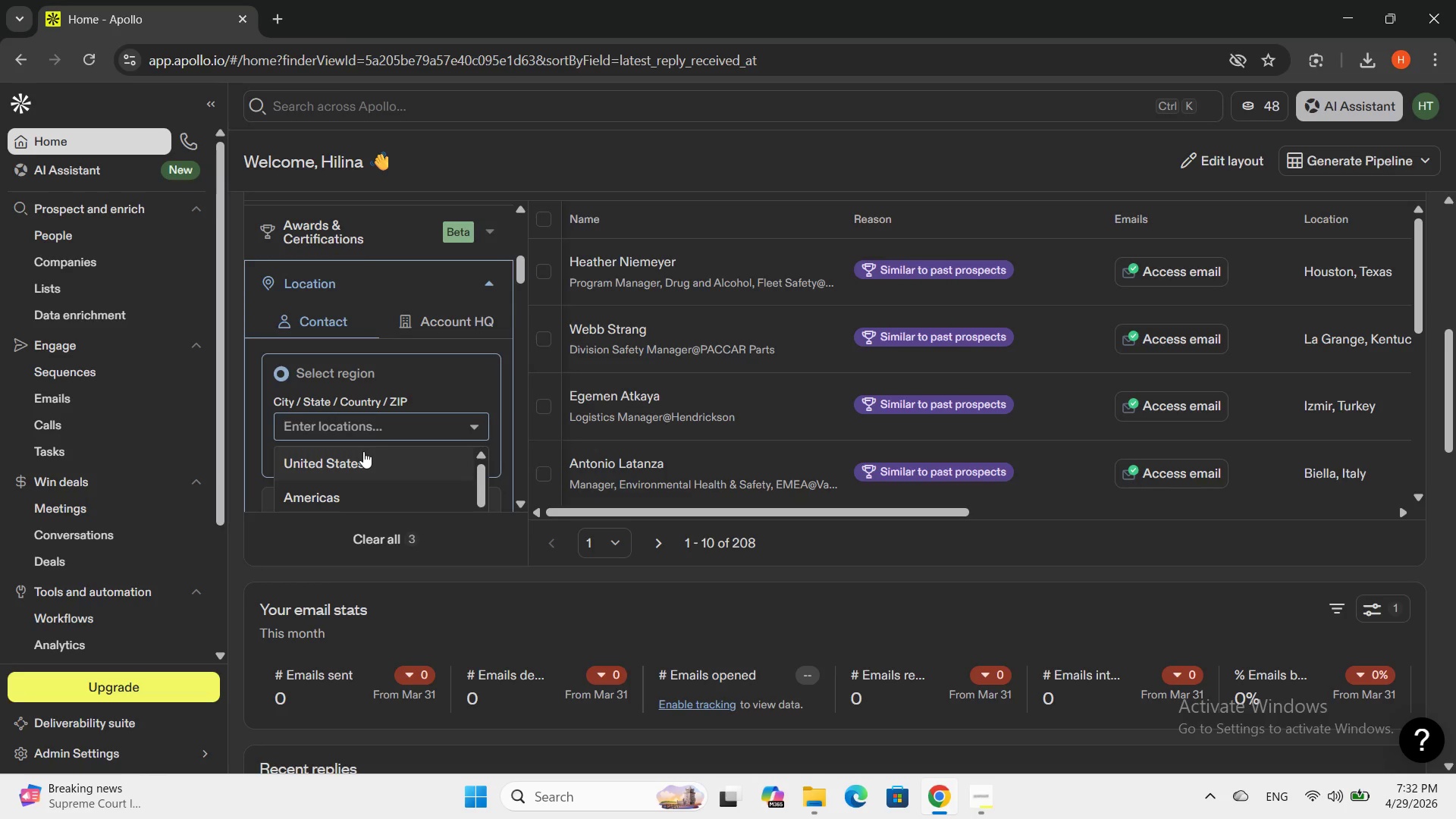 
left_click([363, 451])
 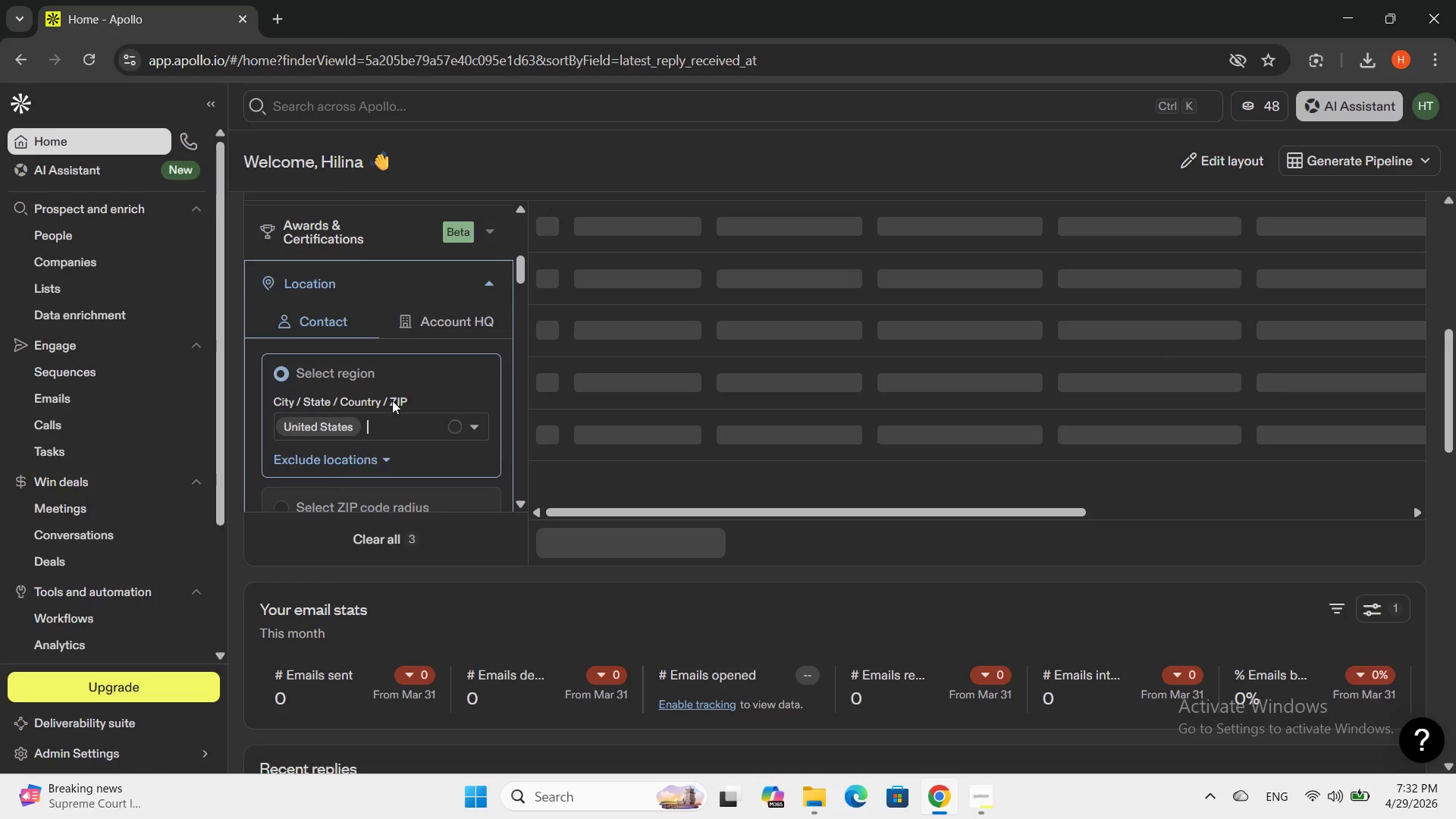 
scroll: coordinate [392, 400], scroll_direction: down, amount: 2.0
 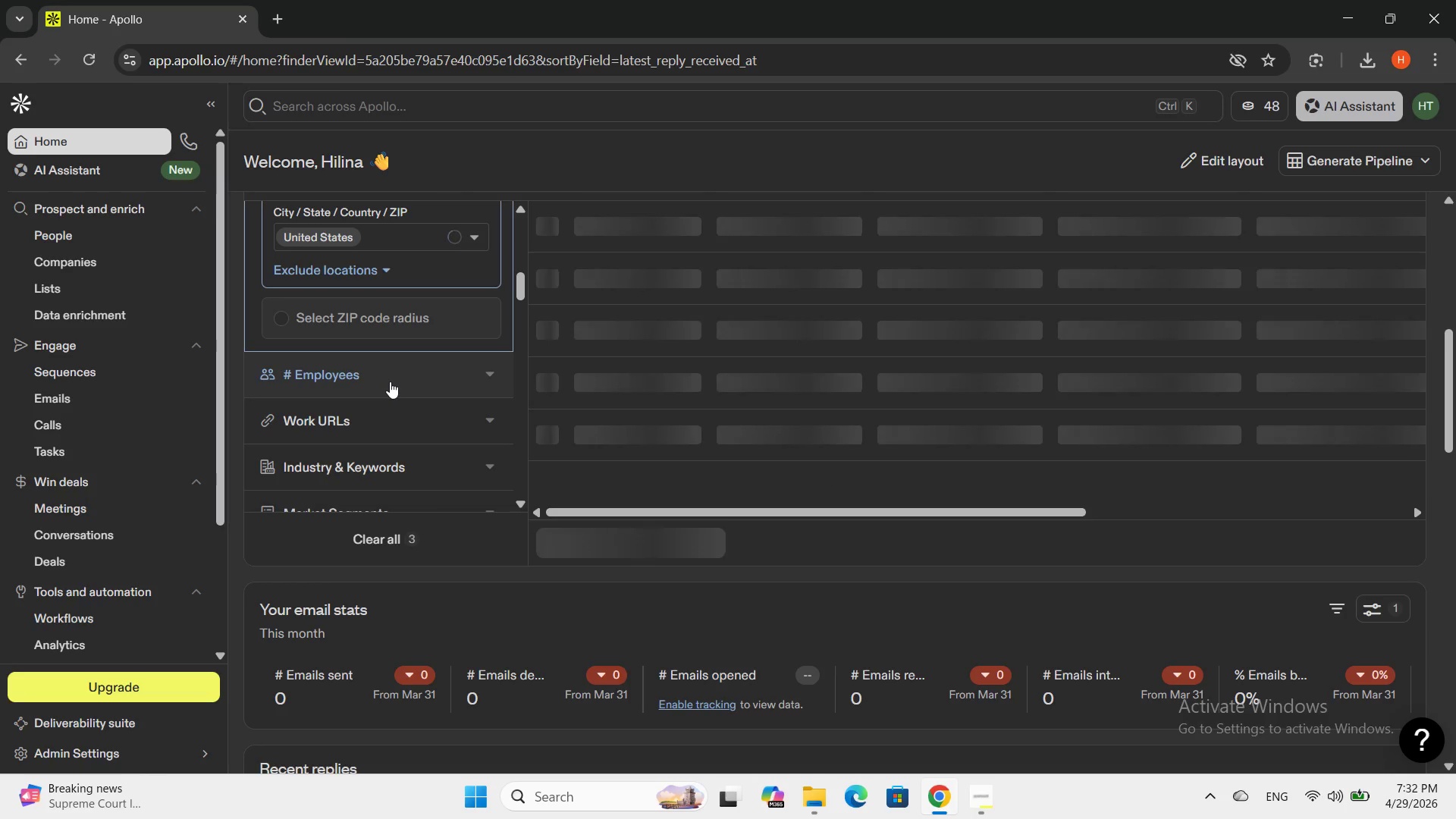 
left_click([390, 381])
 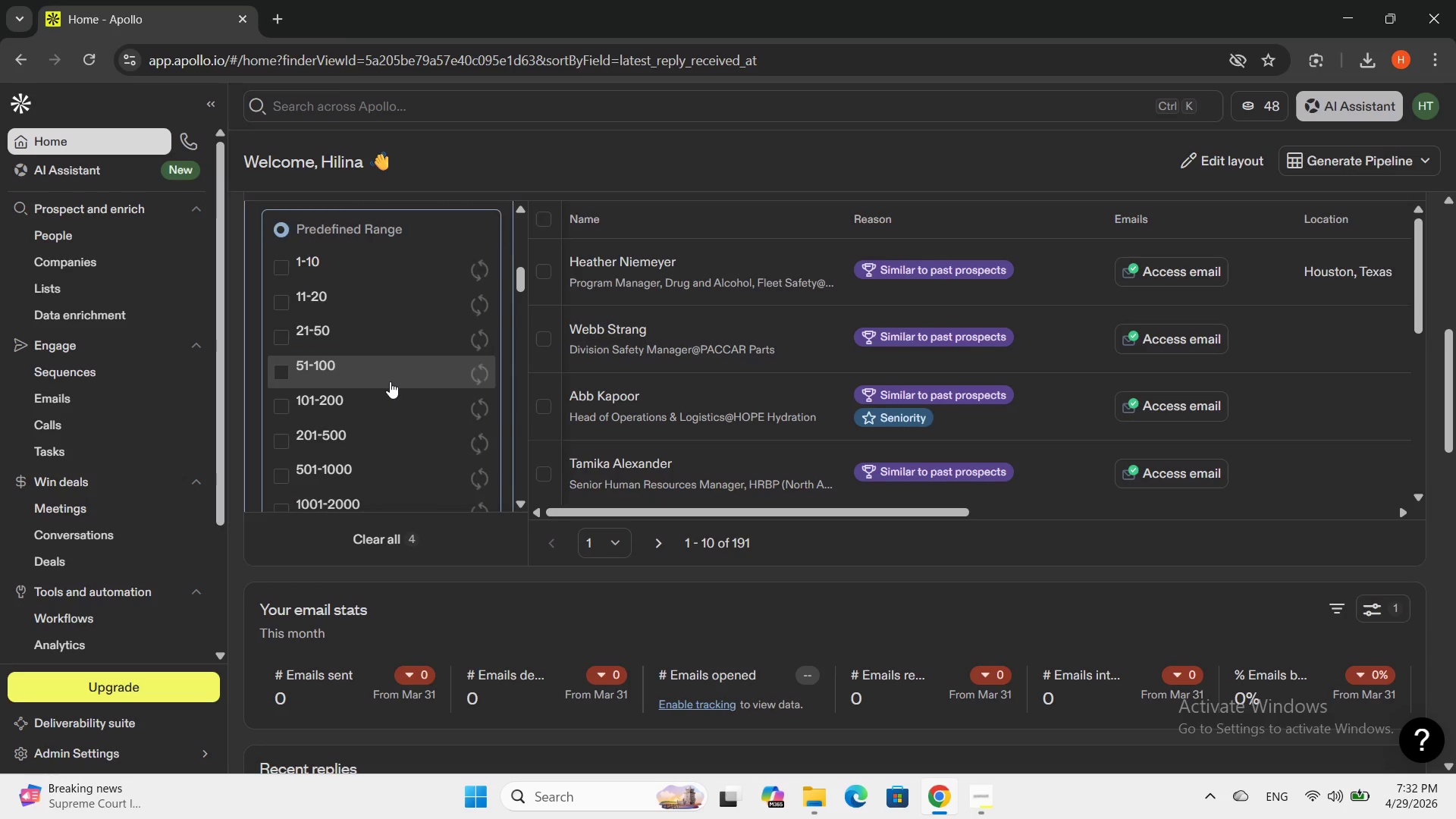 
scroll: coordinate [390, 381], scroll_direction: down, amount: 1.0
 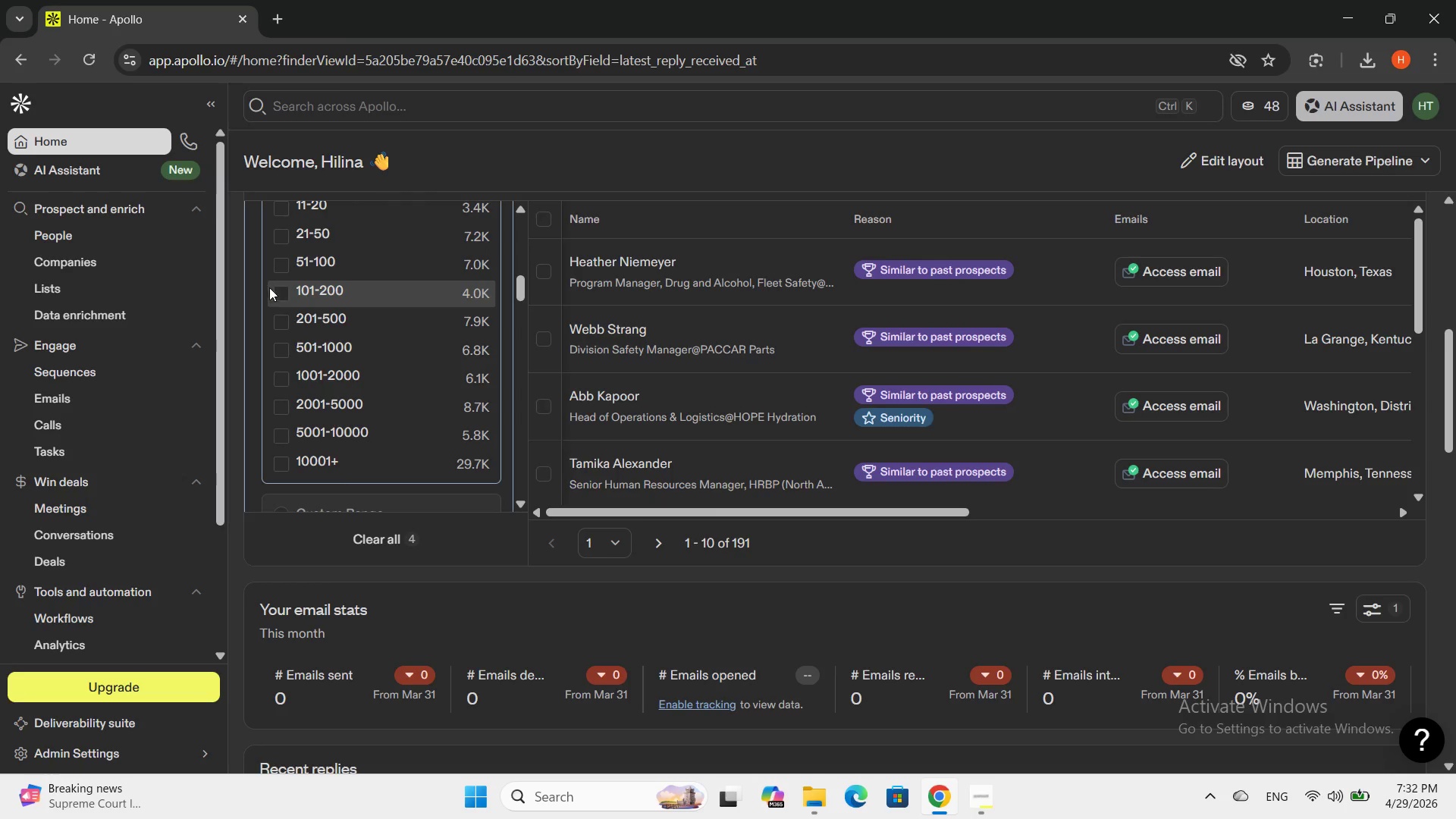 
left_click([279, 260])
 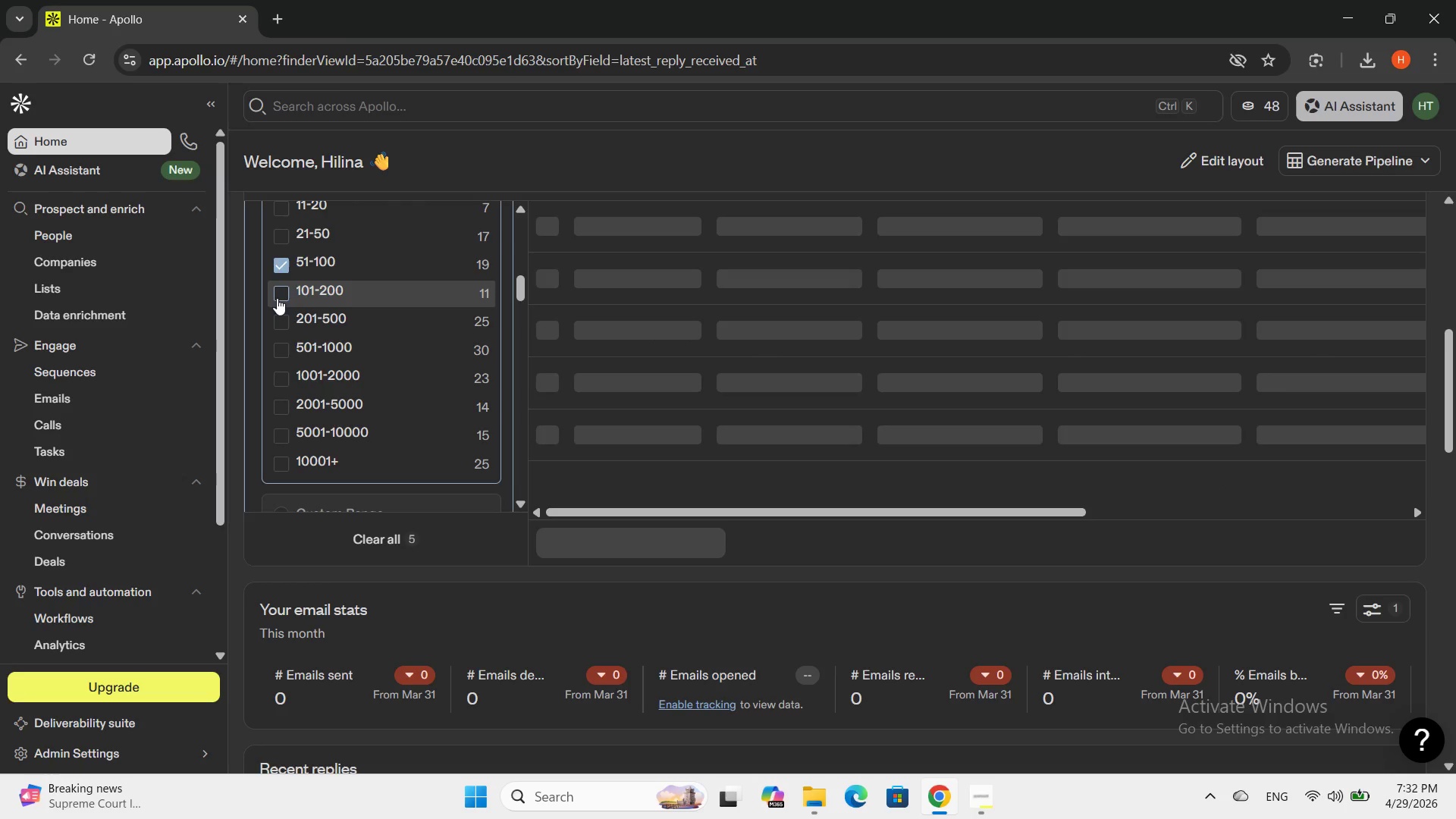 
left_click([277, 298])
 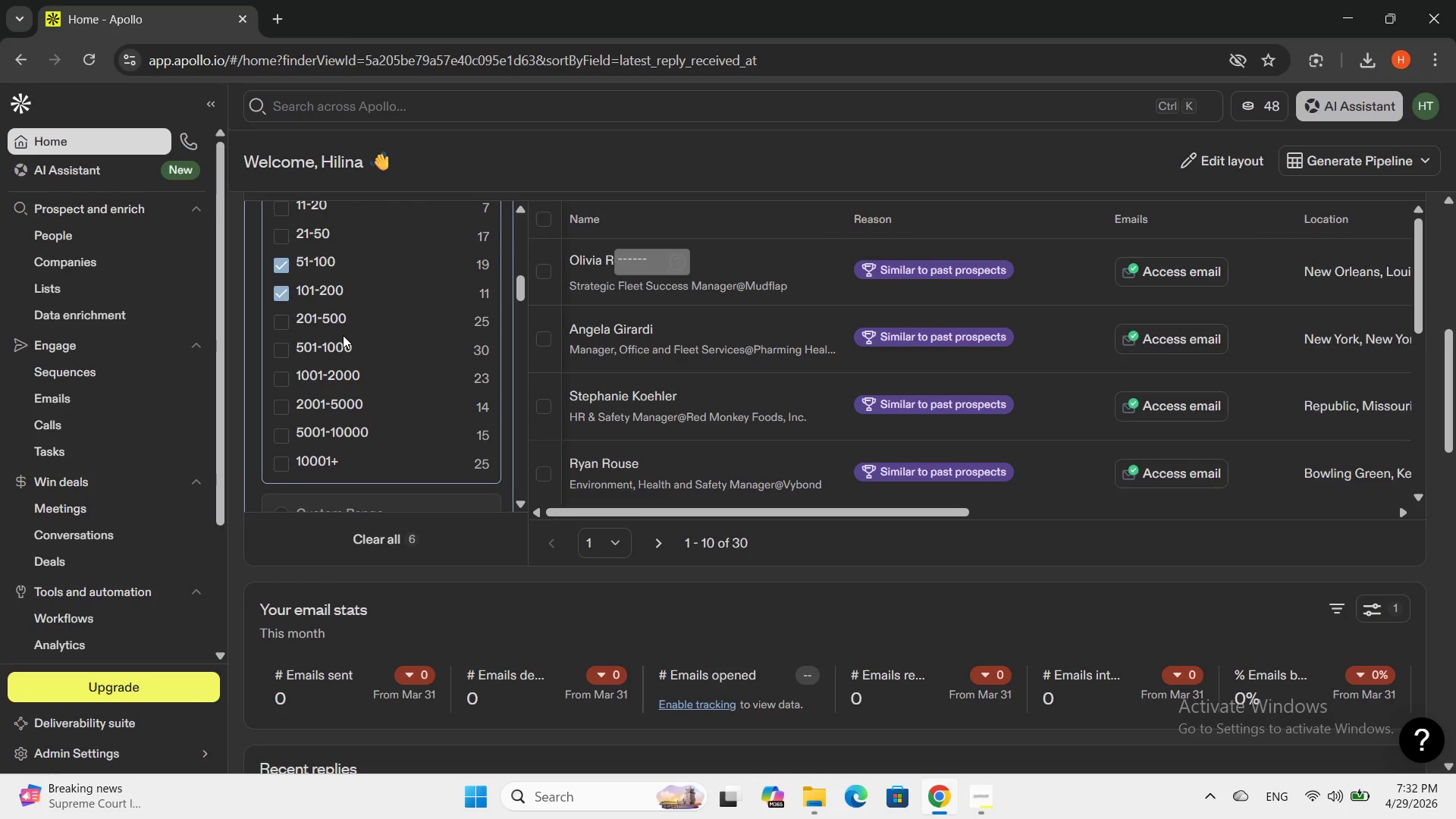 
scroll: coordinate [343, 335], scroll_direction: down, amount: 1.0
 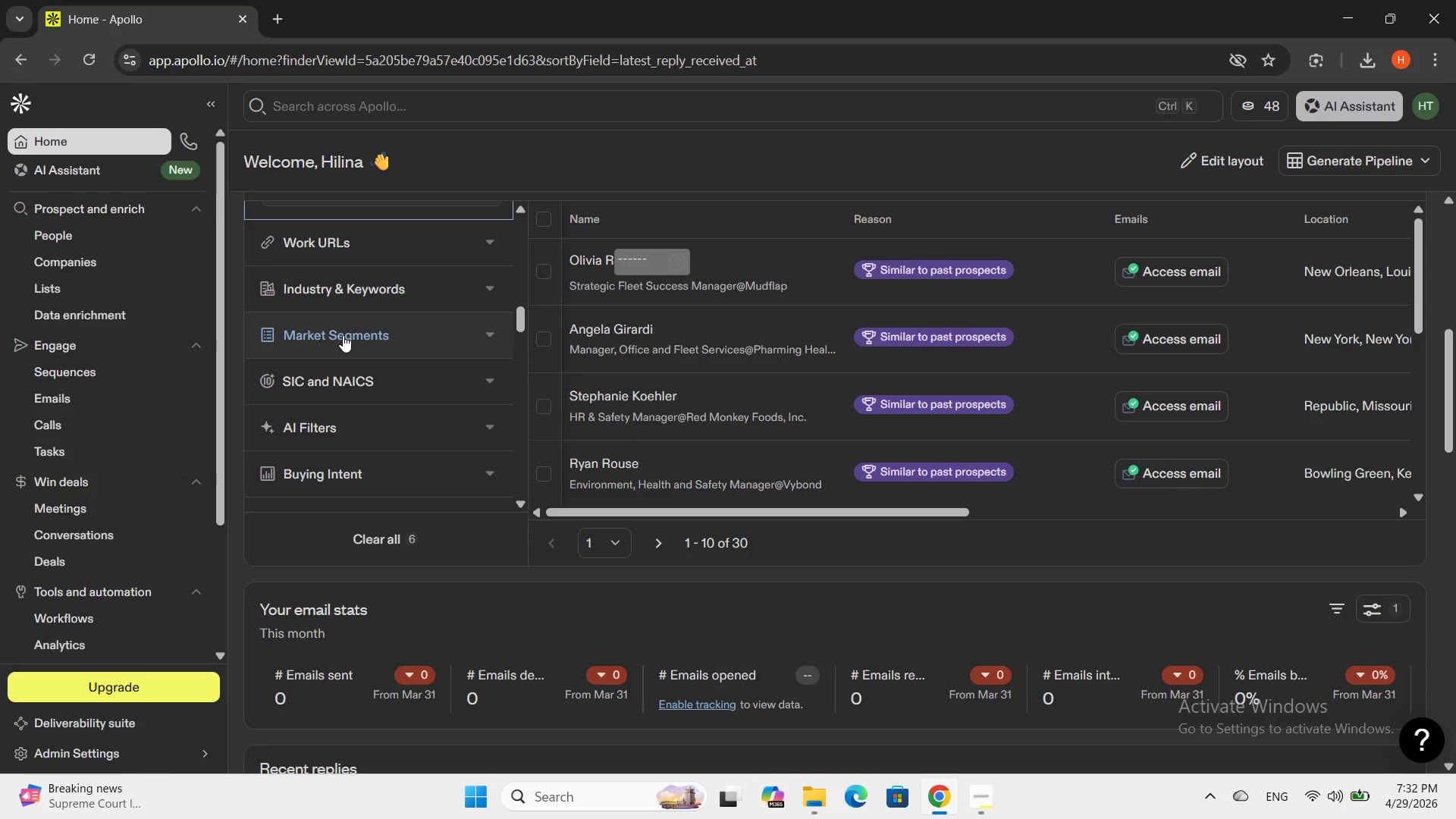 
left_click([352, 297])
 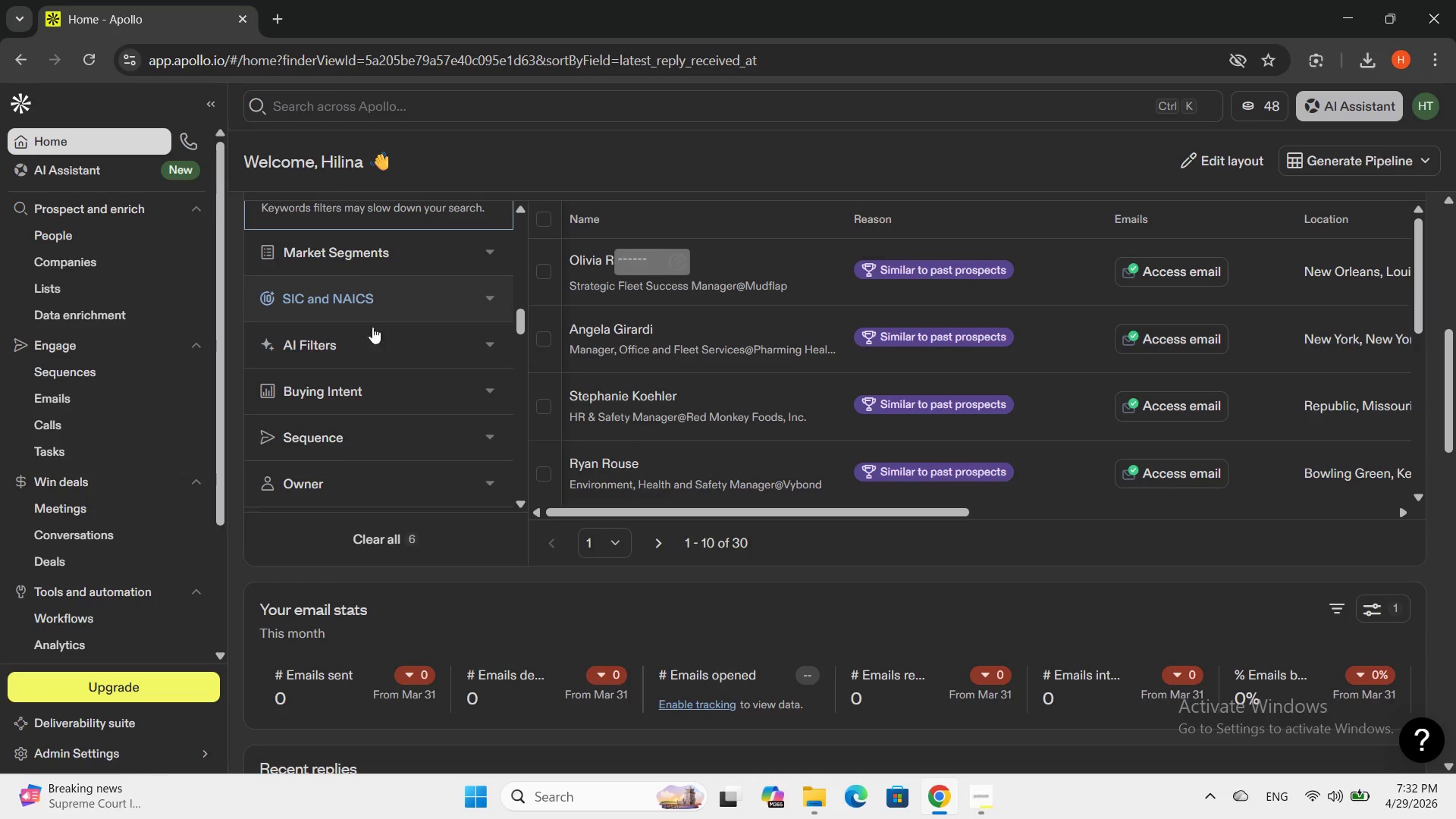 
scroll: coordinate [376, 322], scroll_direction: up, amount: 4.0
 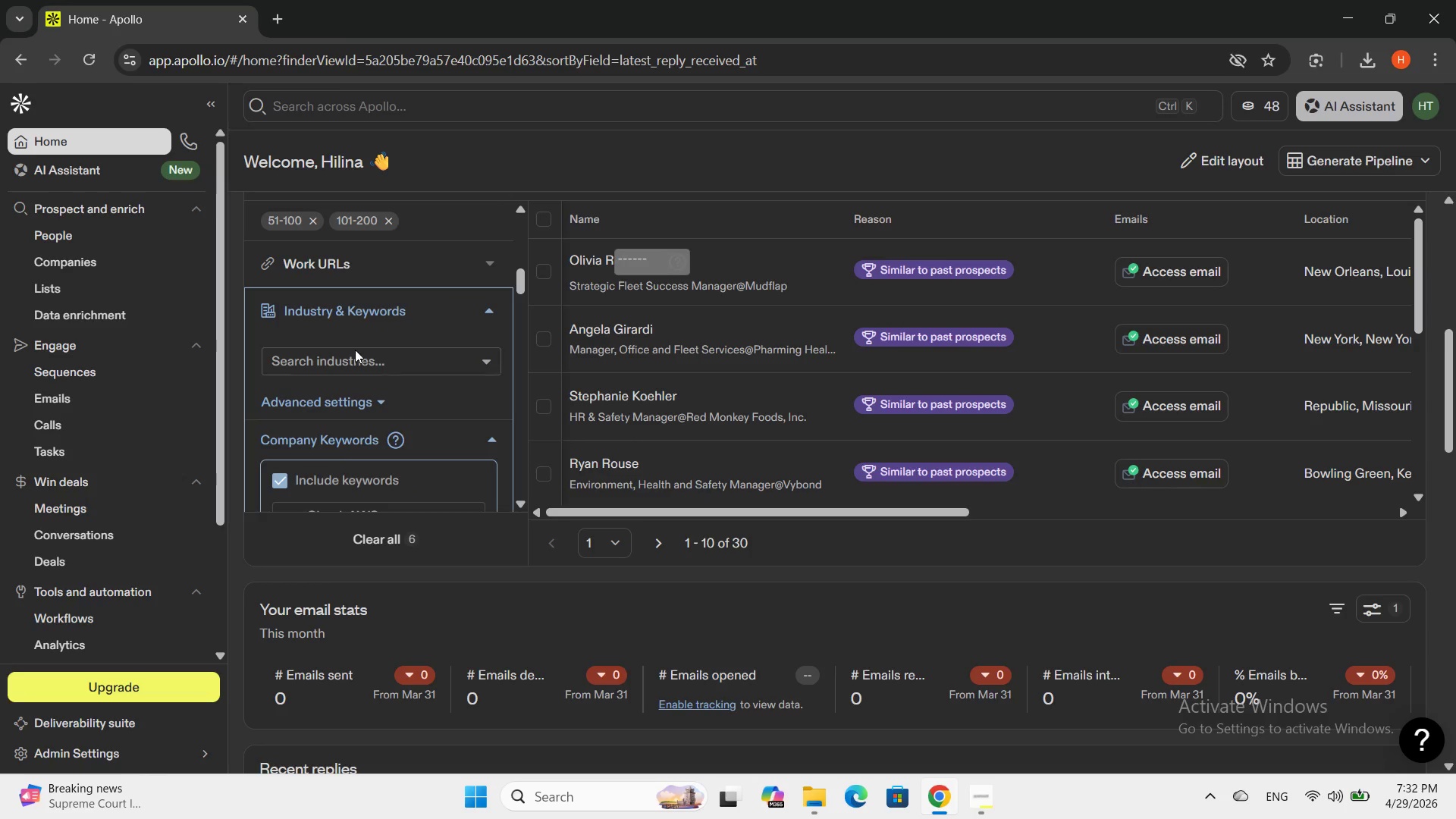 
left_click([342, 362])
 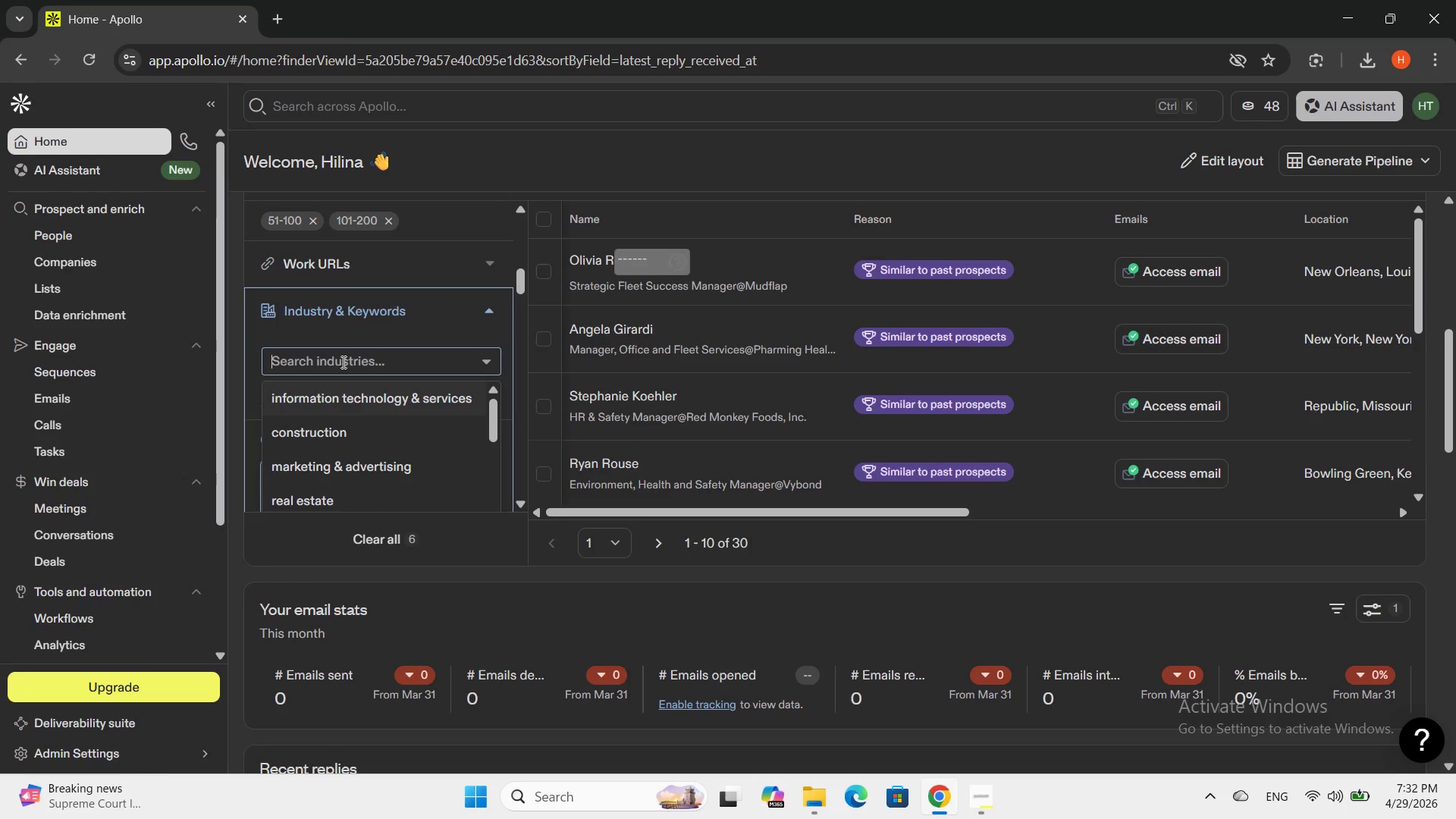 
type(log)
 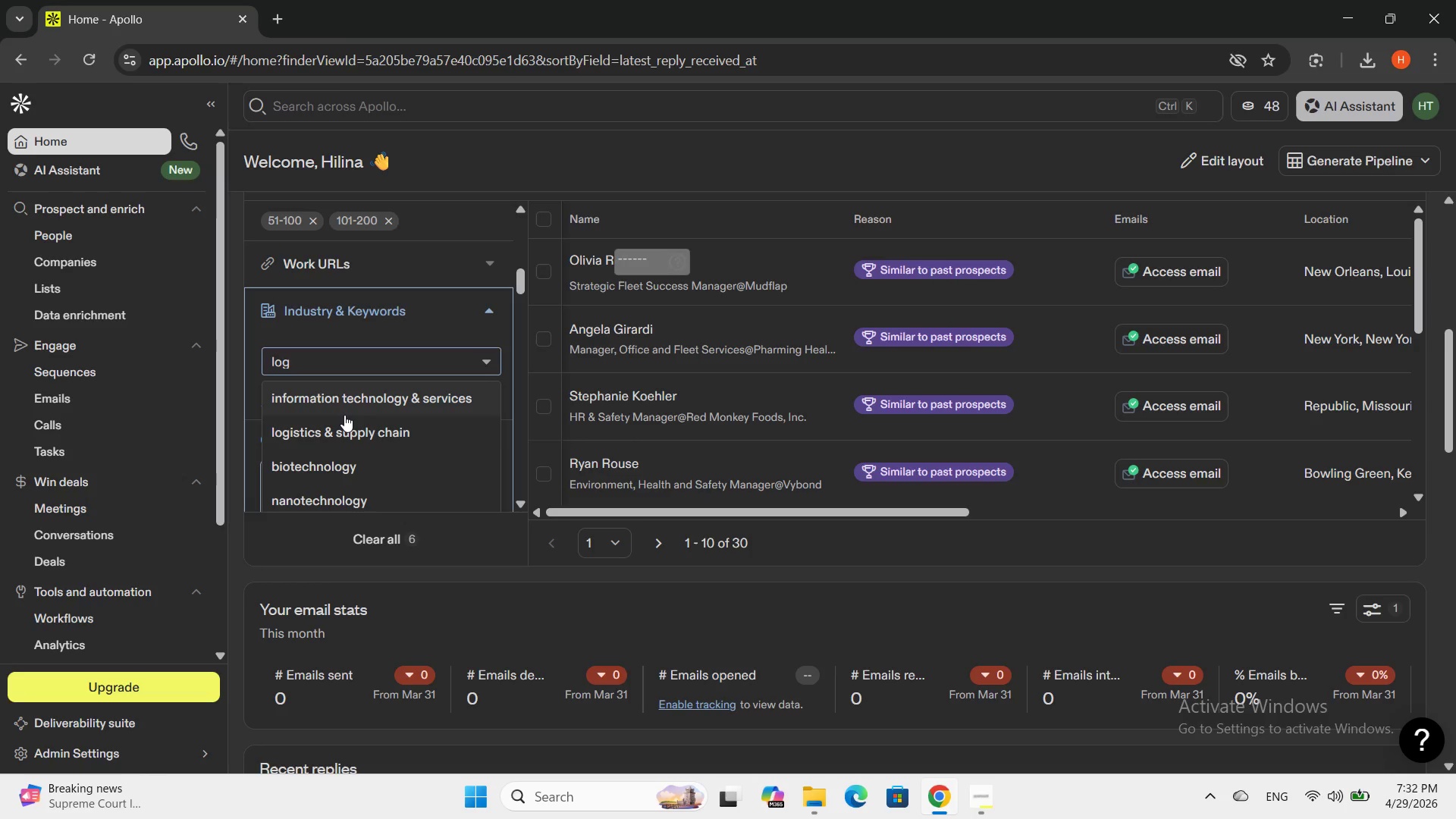 
left_click([341, 428])
 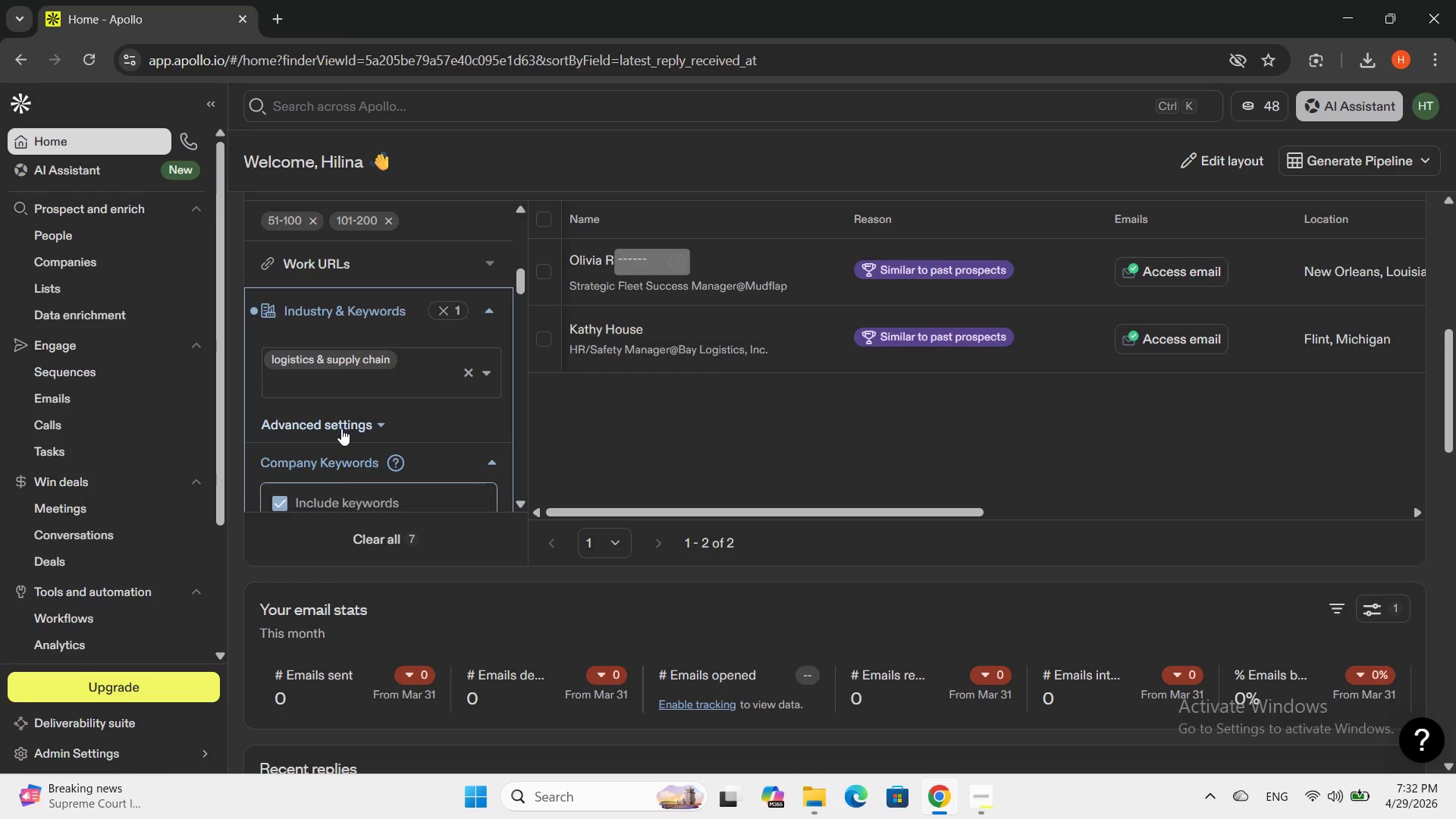 
type(r)
key(Backspace)
type(tra)
 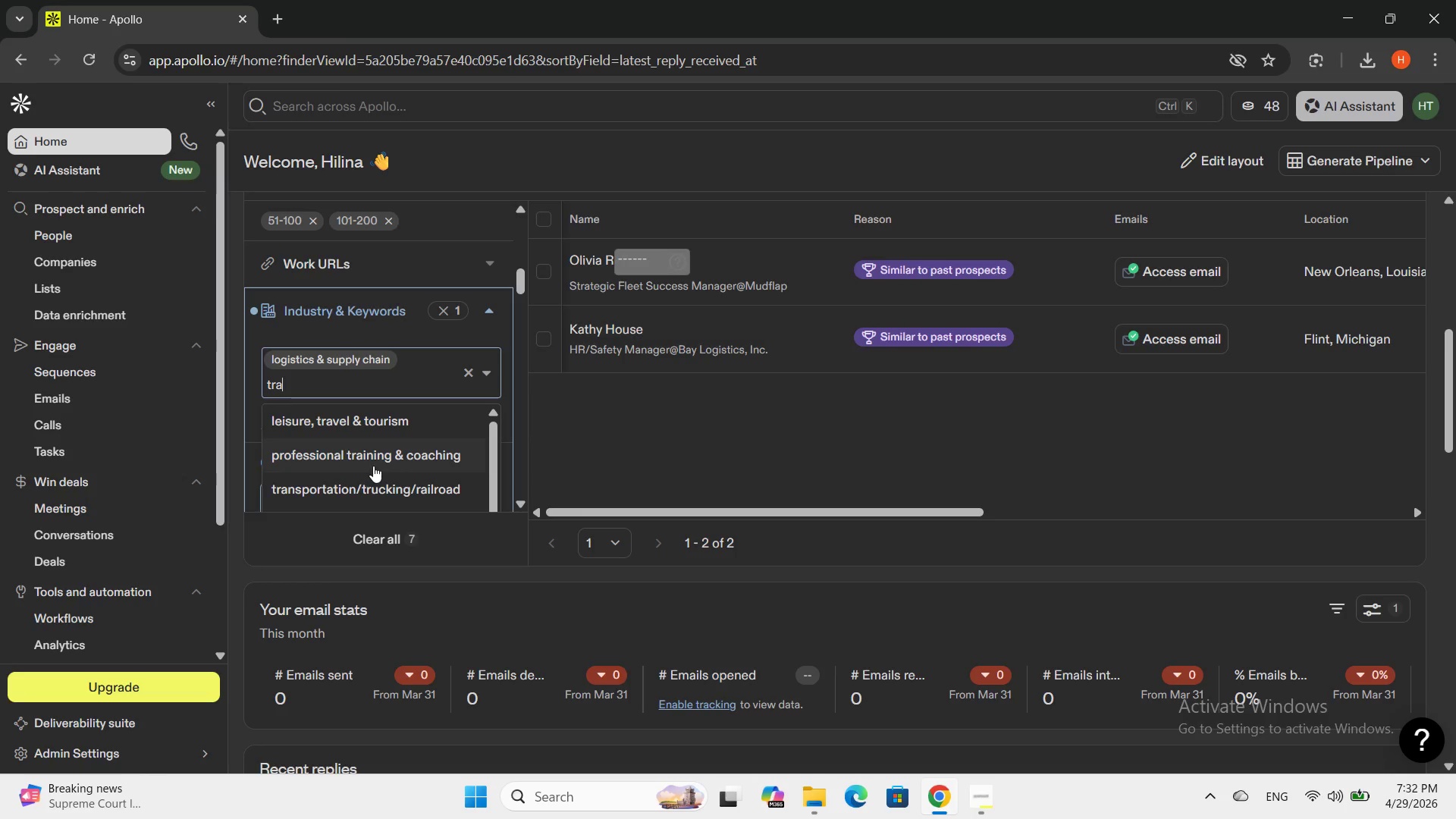 
left_click([400, 491])
 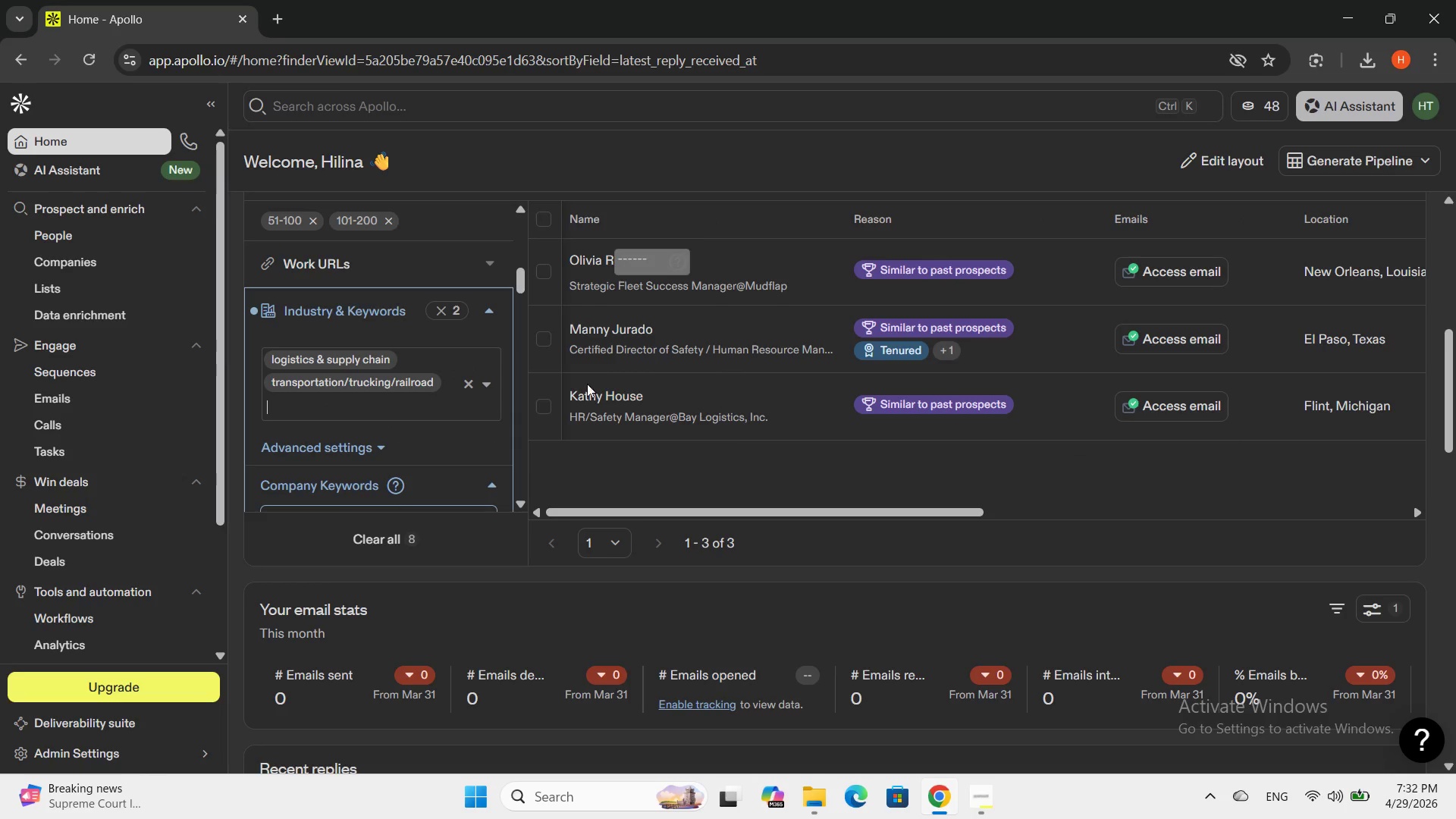 
scroll: coordinate [511, 444], scroll_direction: up, amount: 13.0
 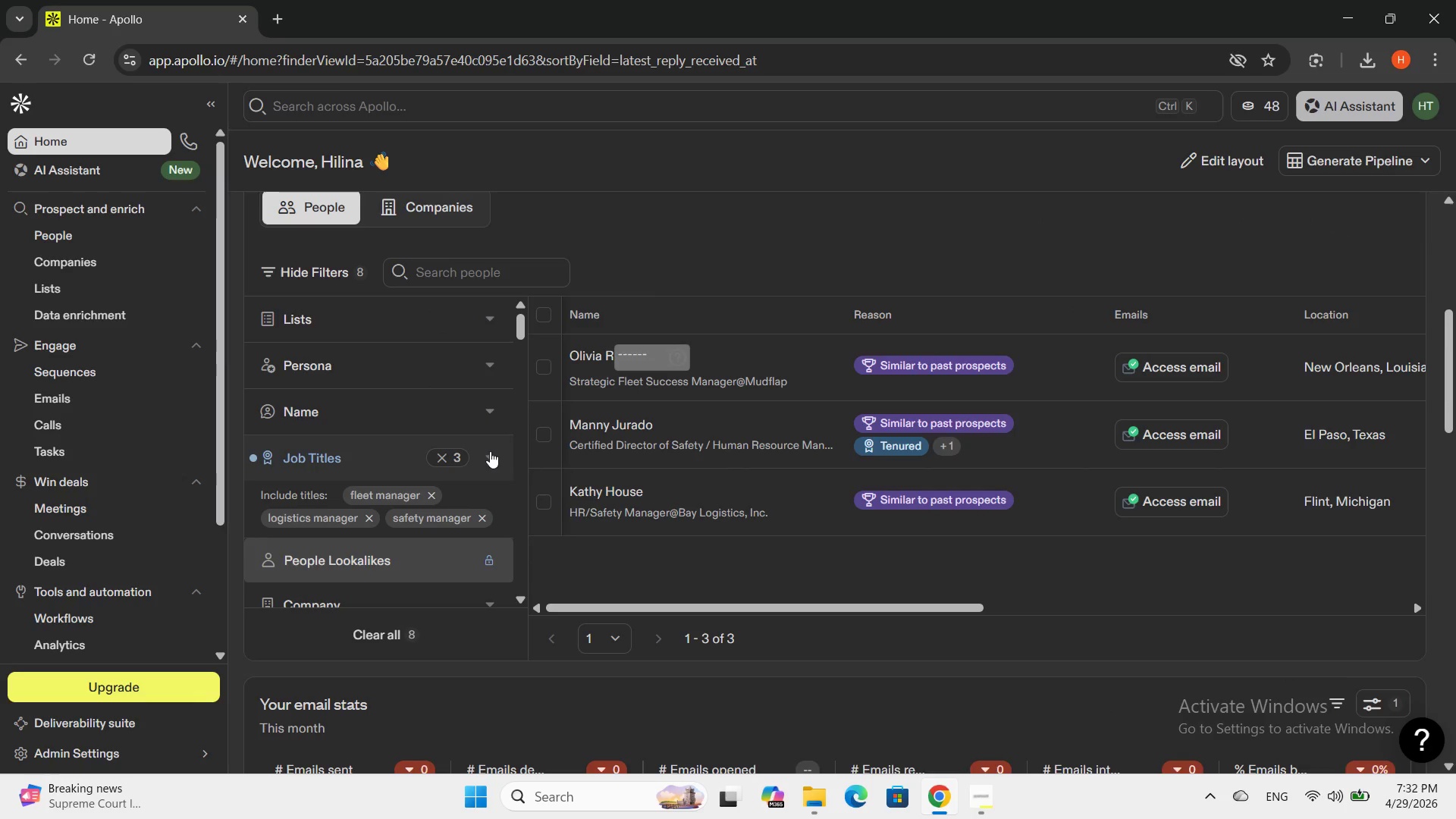 
scroll: coordinate [428, 435], scroll_direction: down, amount: 3.0
 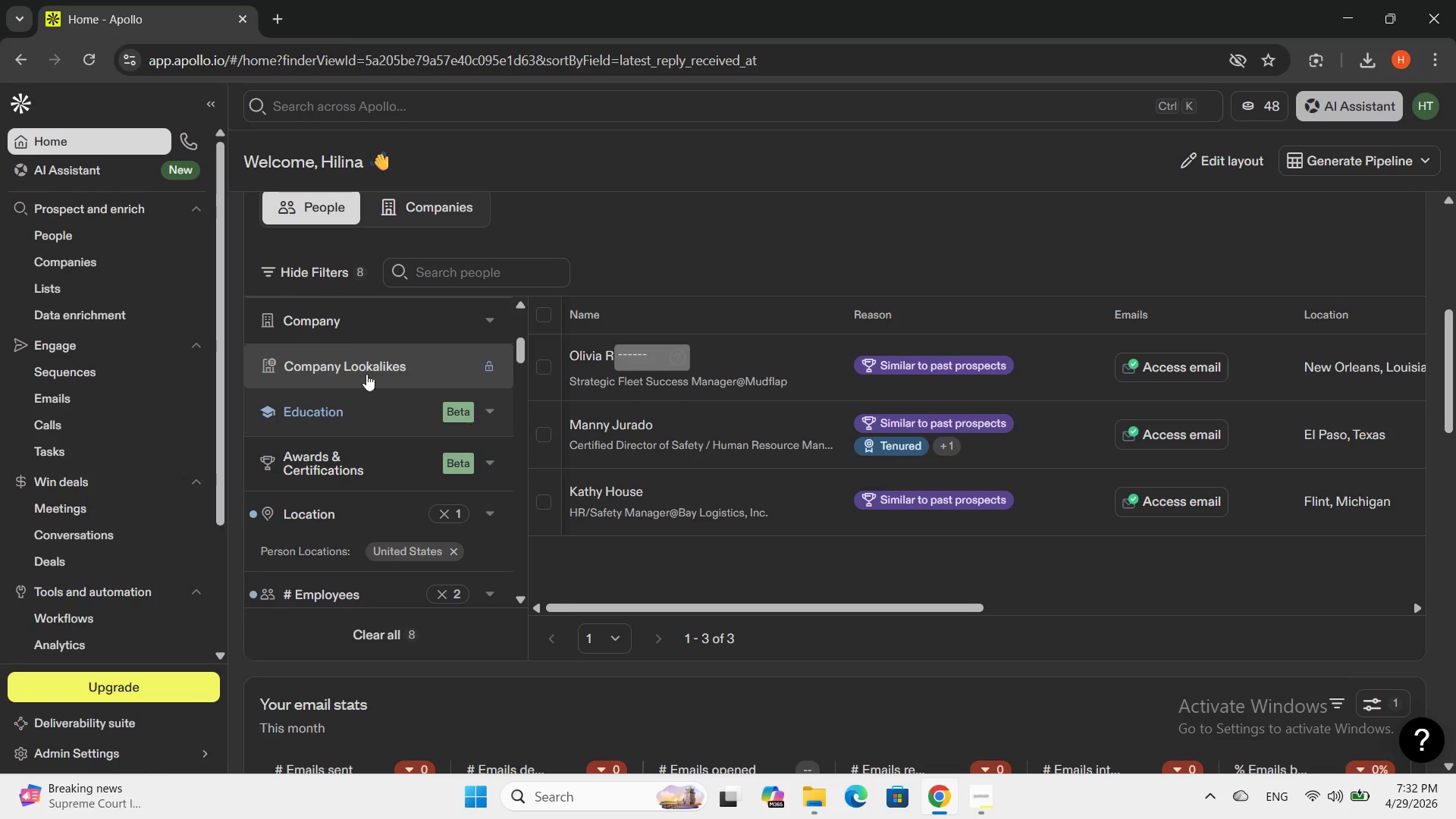 
mouse_move([356, 344])
 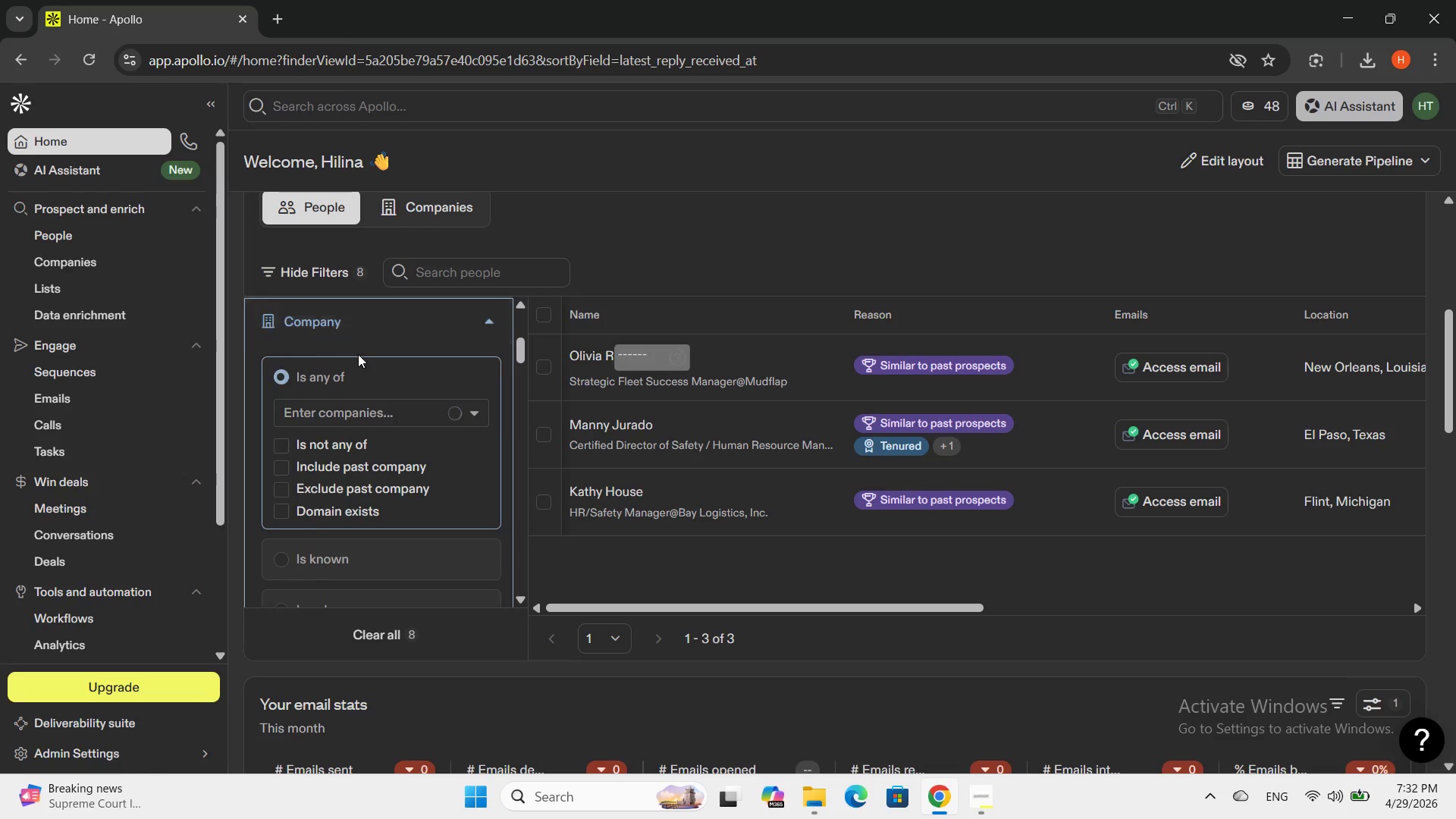 
scroll: coordinate [358, 354], scroll_direction: down, amount: 4.0
 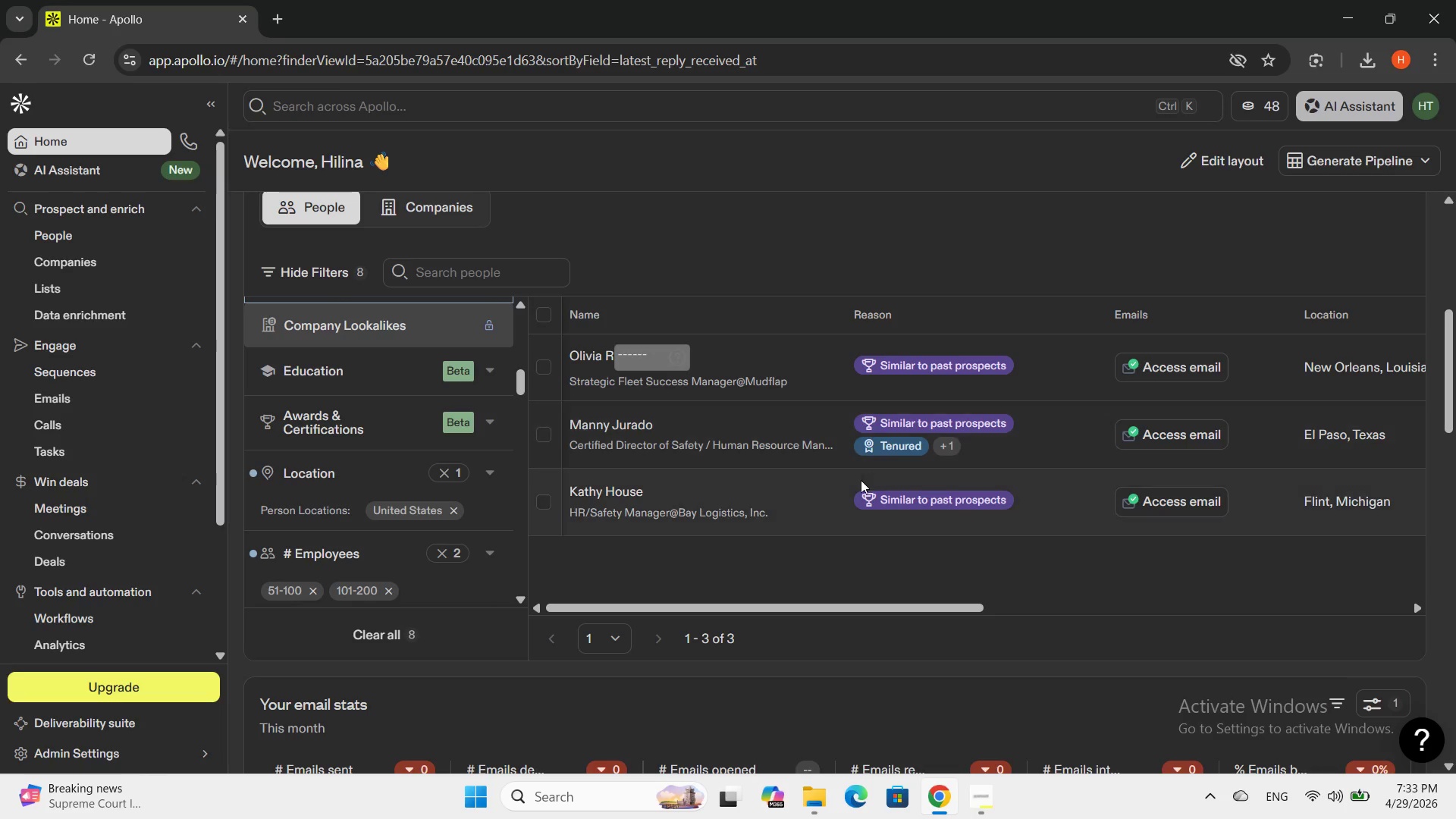 
left_click_drag(start_coordinate=[780, 602], to_coordinate=[742, 613])
 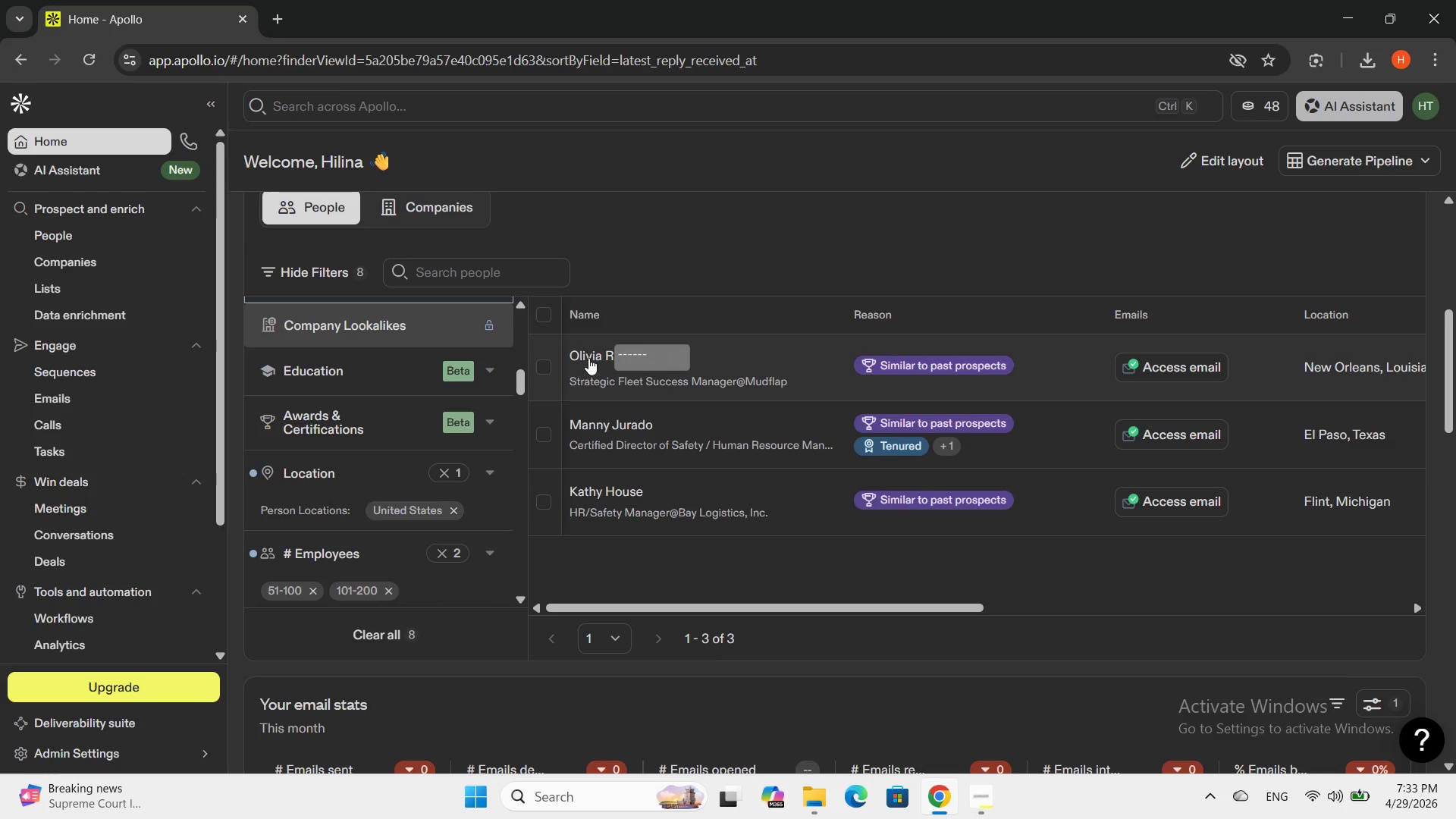 
left_click([589, 356])
 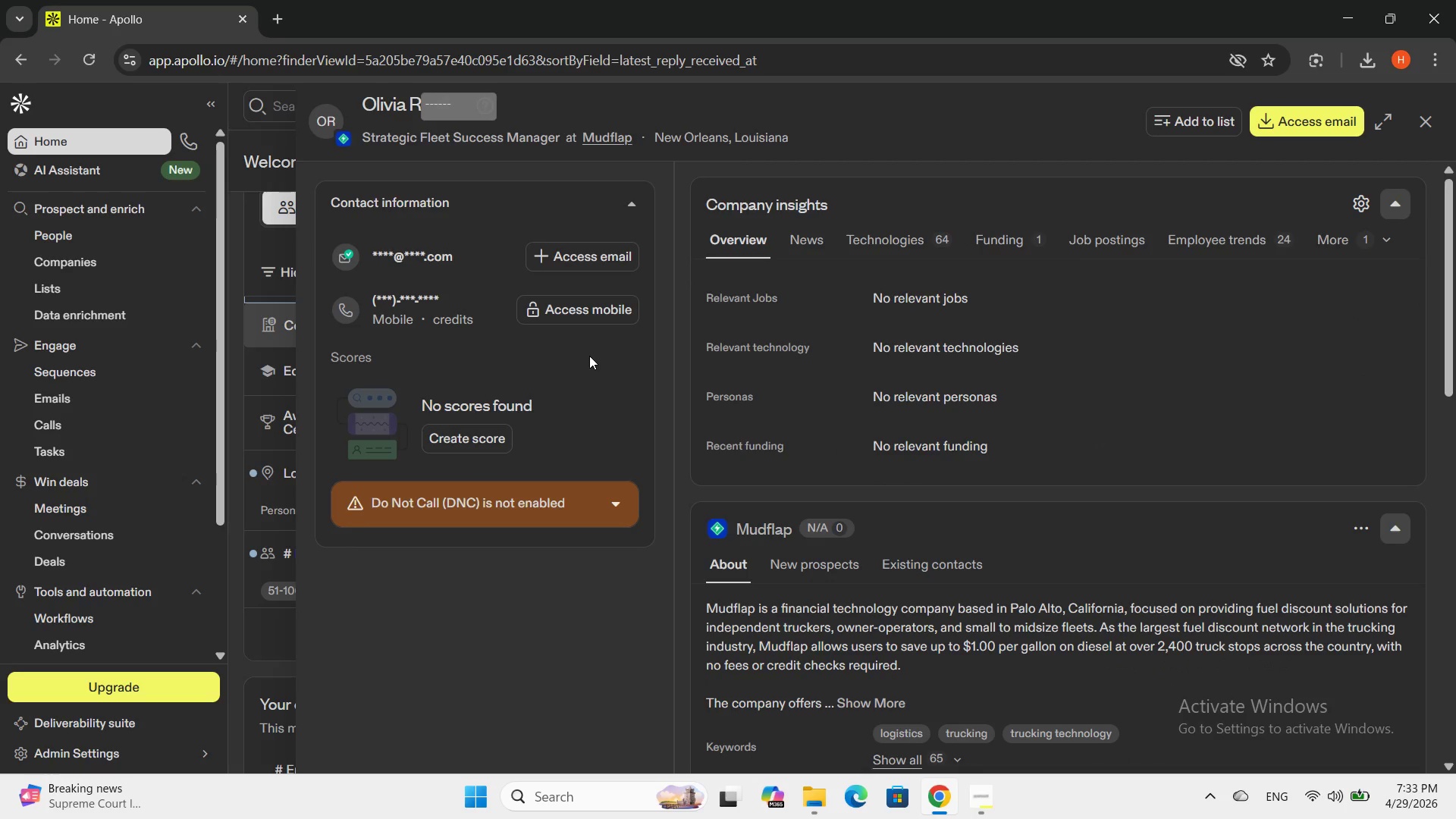 
wait(7.91)
 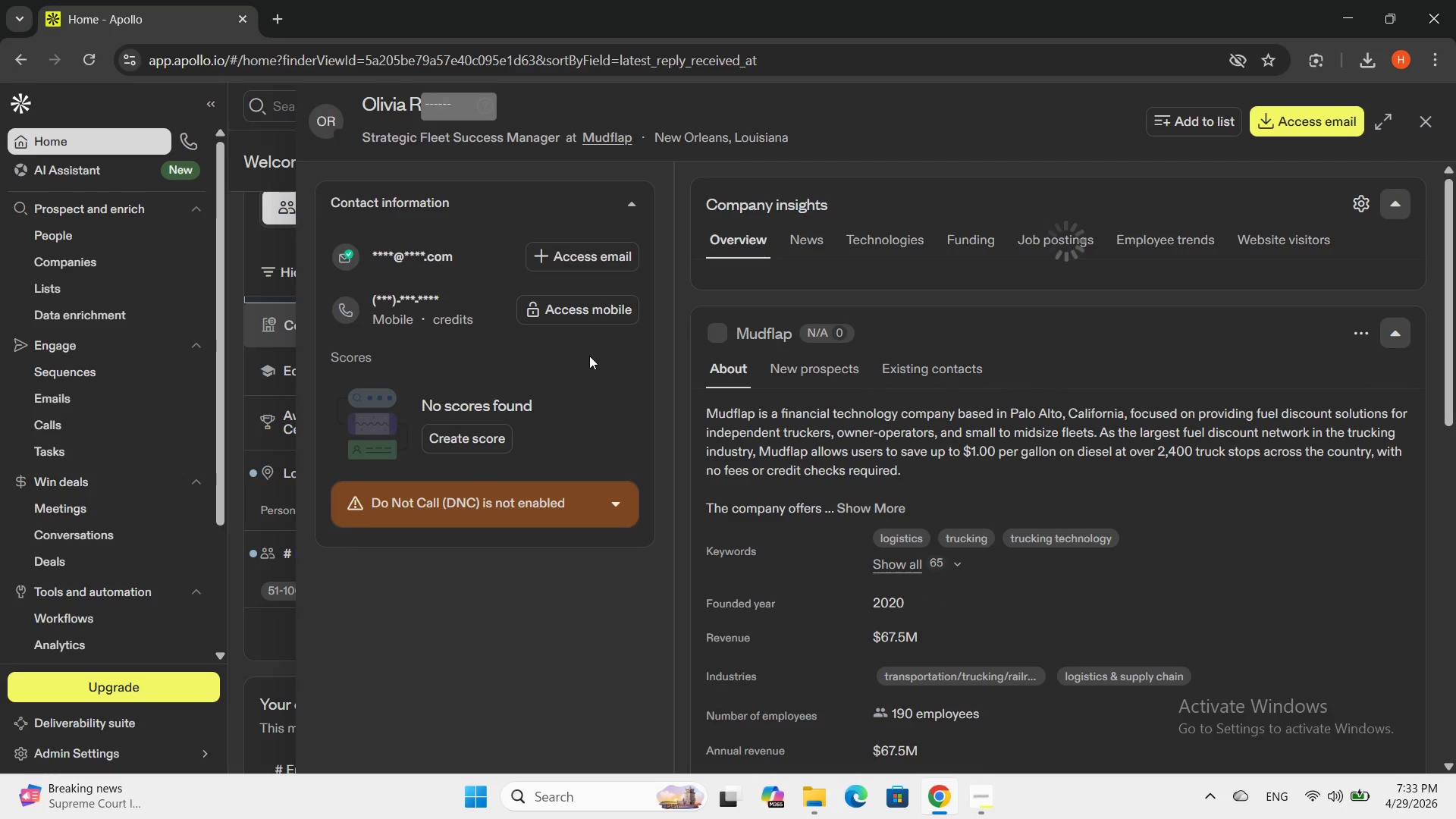 
scroll: coordinate [920, 509], scroll_direction: down, amount: 8.0
 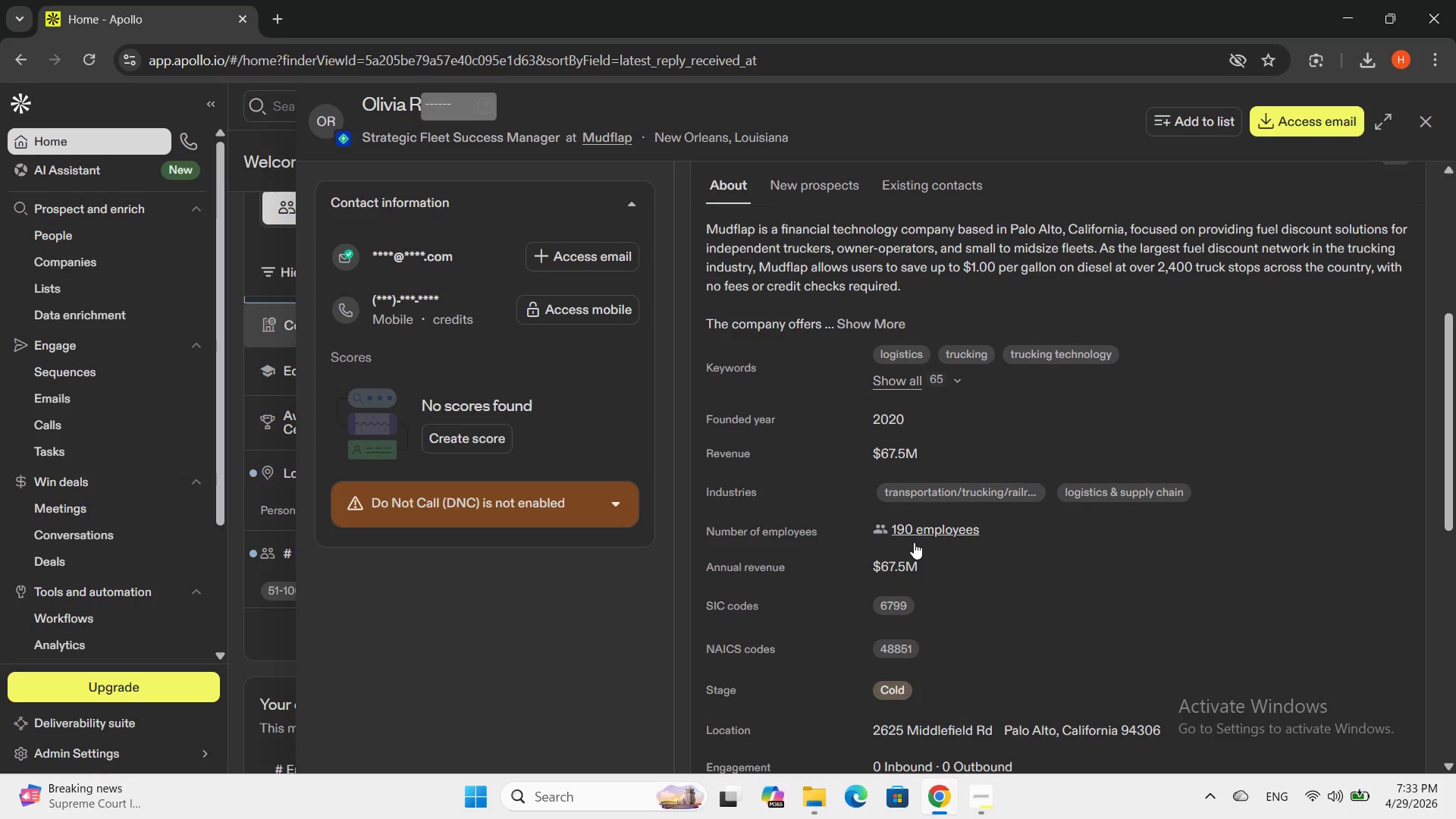 
scroll: coordinate [925, 347], scroll_direction: up, amount: 2.0
 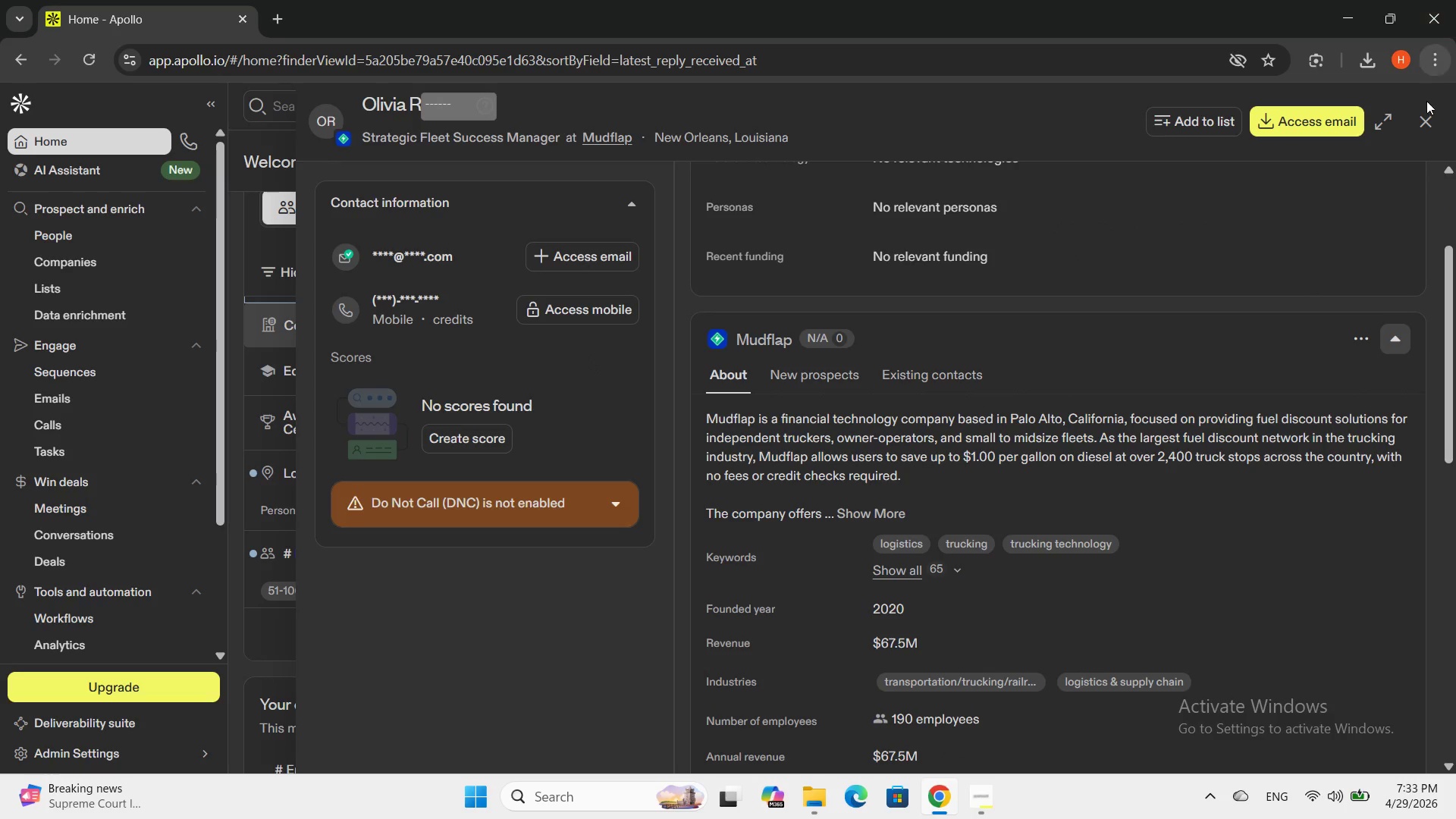 
left_click([1428, 112])
 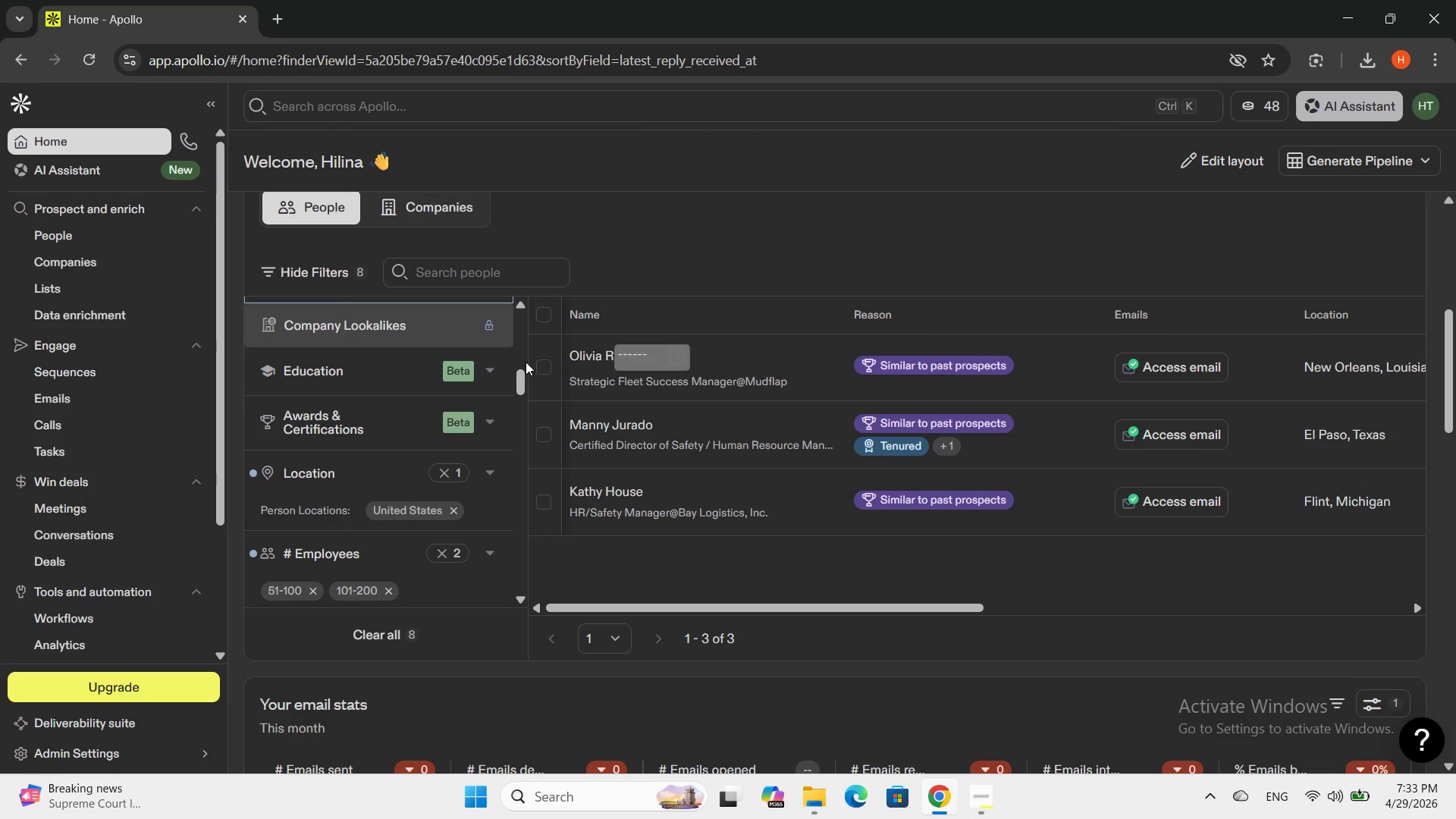 
left_click([538, 366])
 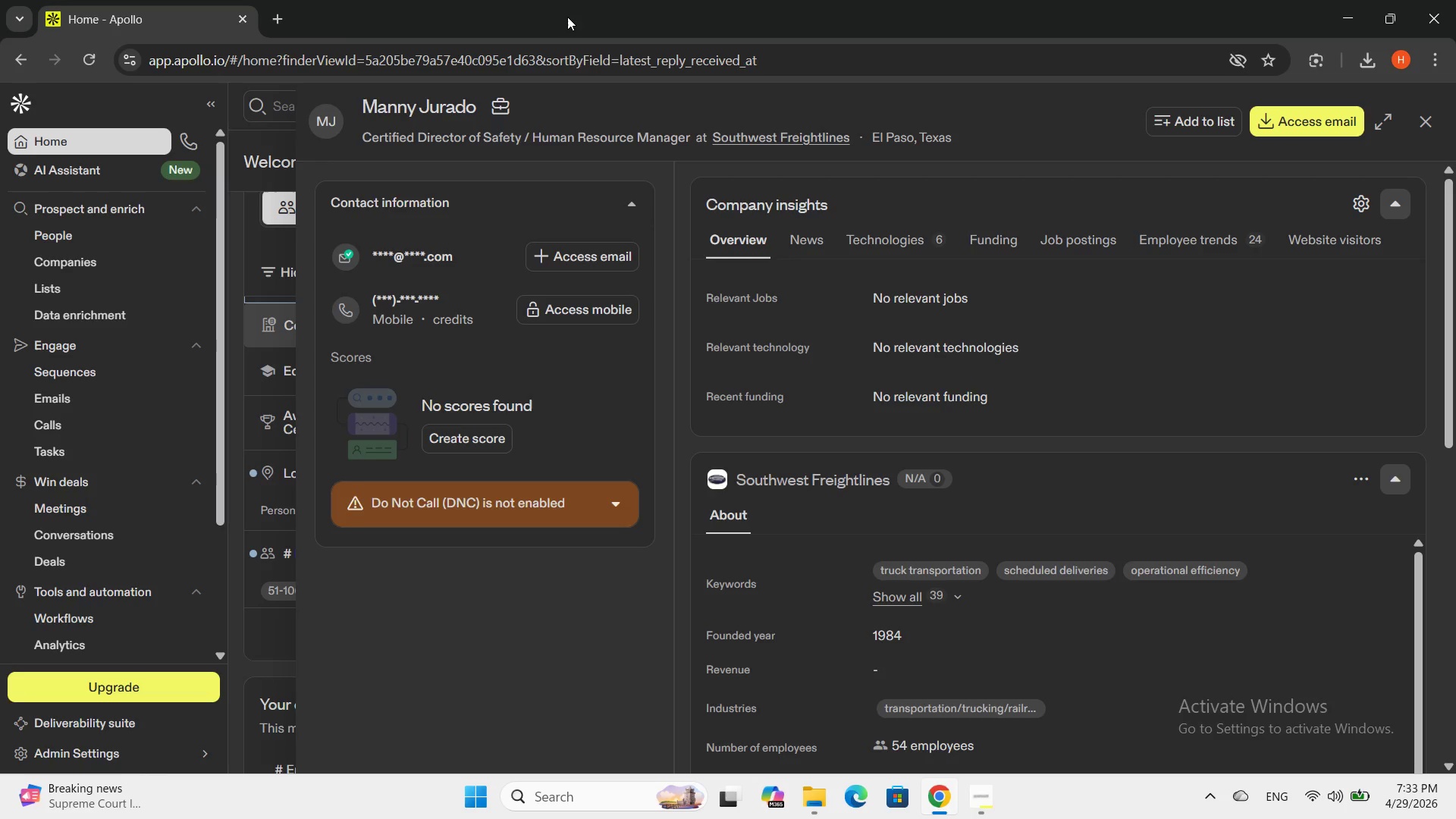 
wait(6.98)
 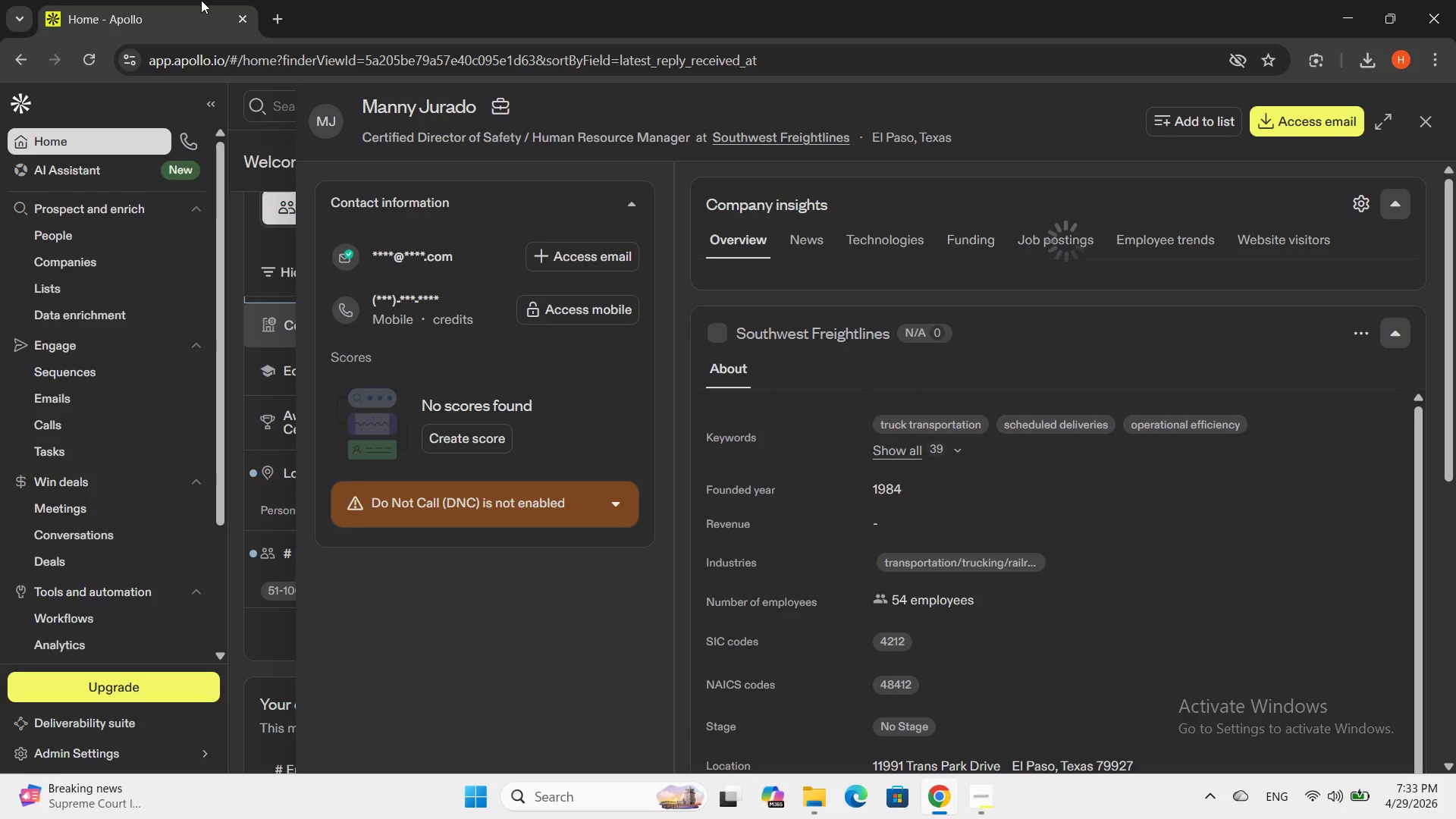 
left_click([393, 0])
 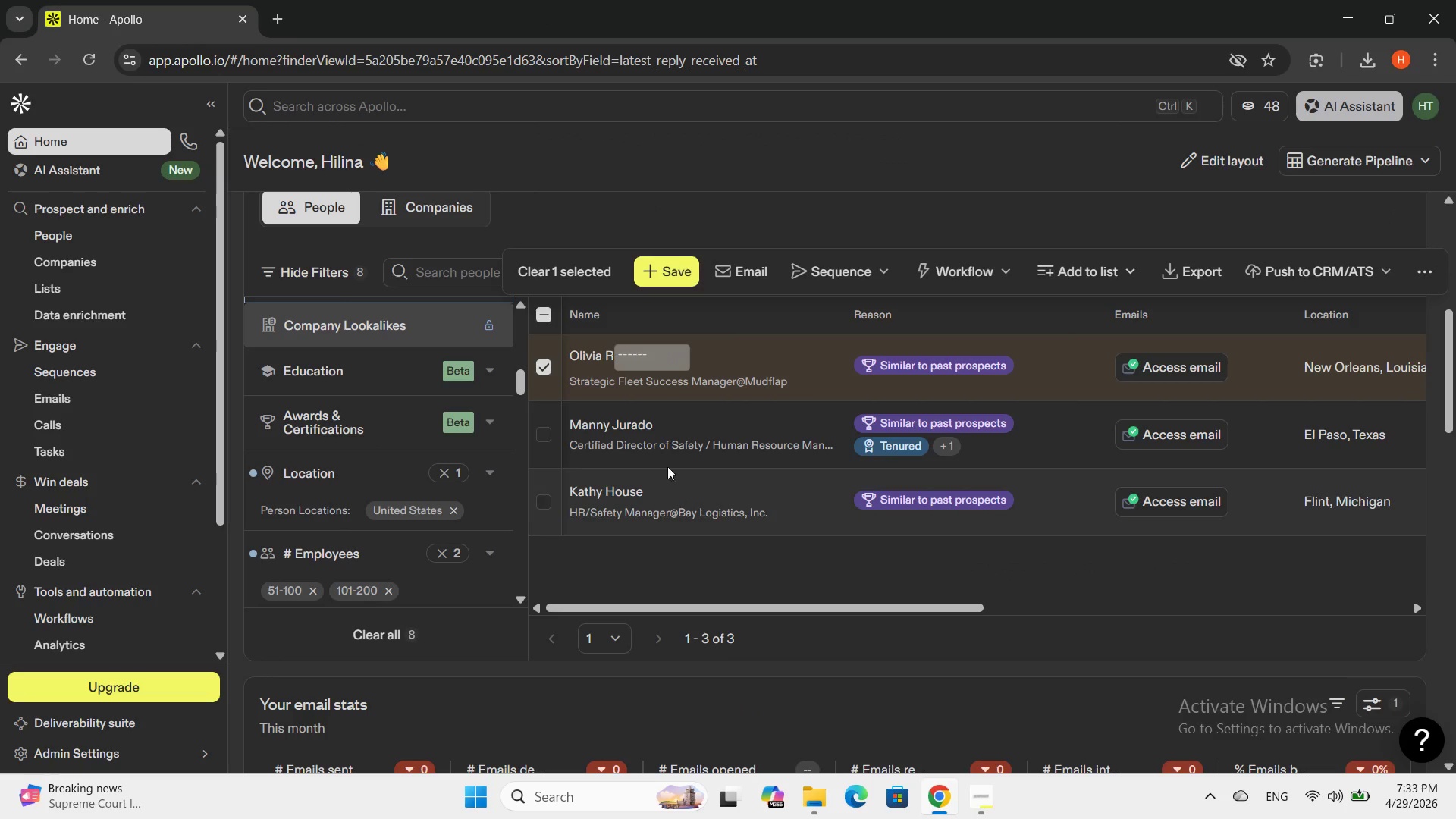 
left_click([548, 441])
 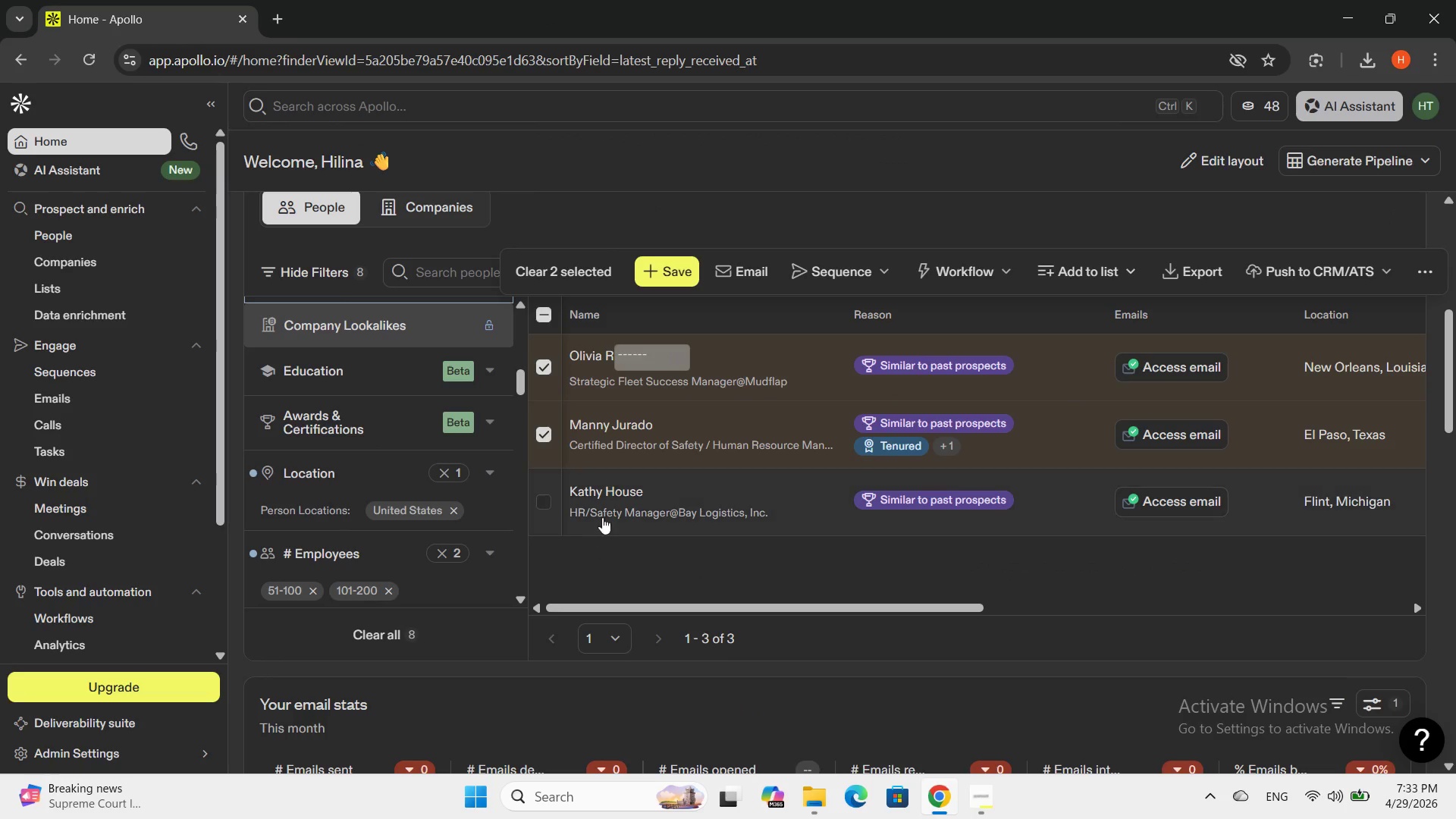 
left_click([607, 485])
 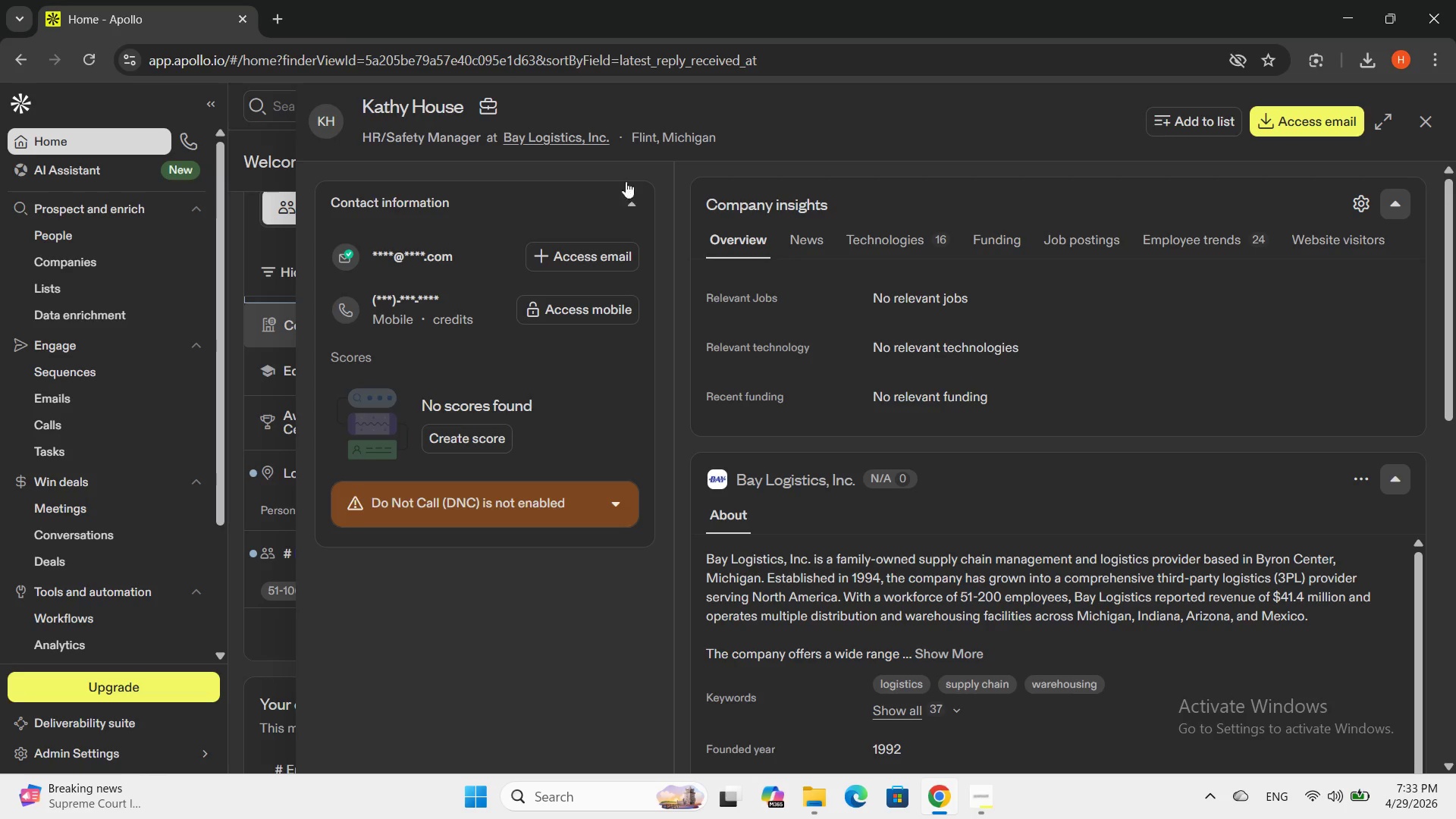 
scroll: coordinate [1018, 673], scroll_direction: down, amount: 4.0
 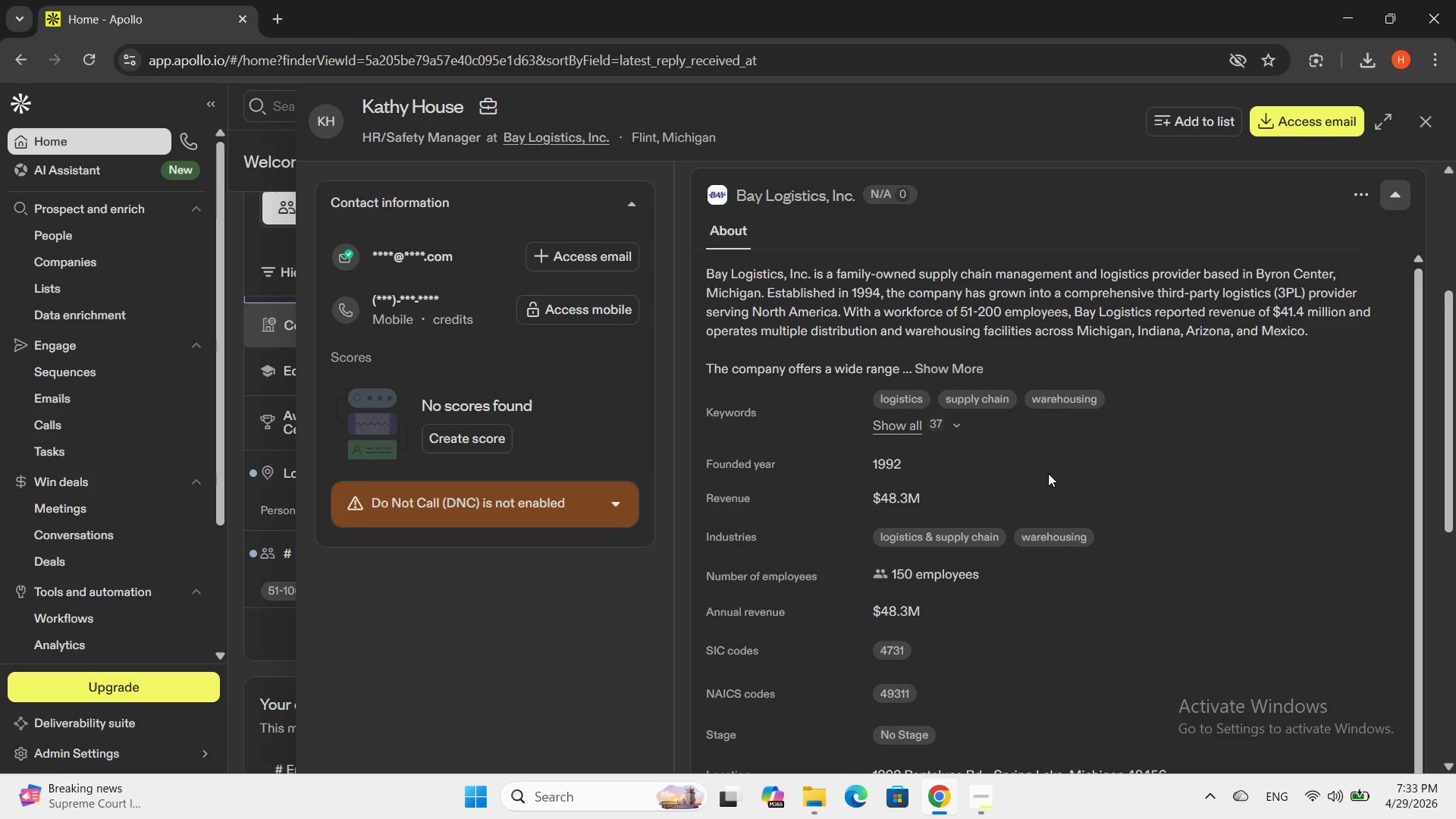 
scroll: coordinate [1061, 468], scroll_direction: up, amount: 6.0
 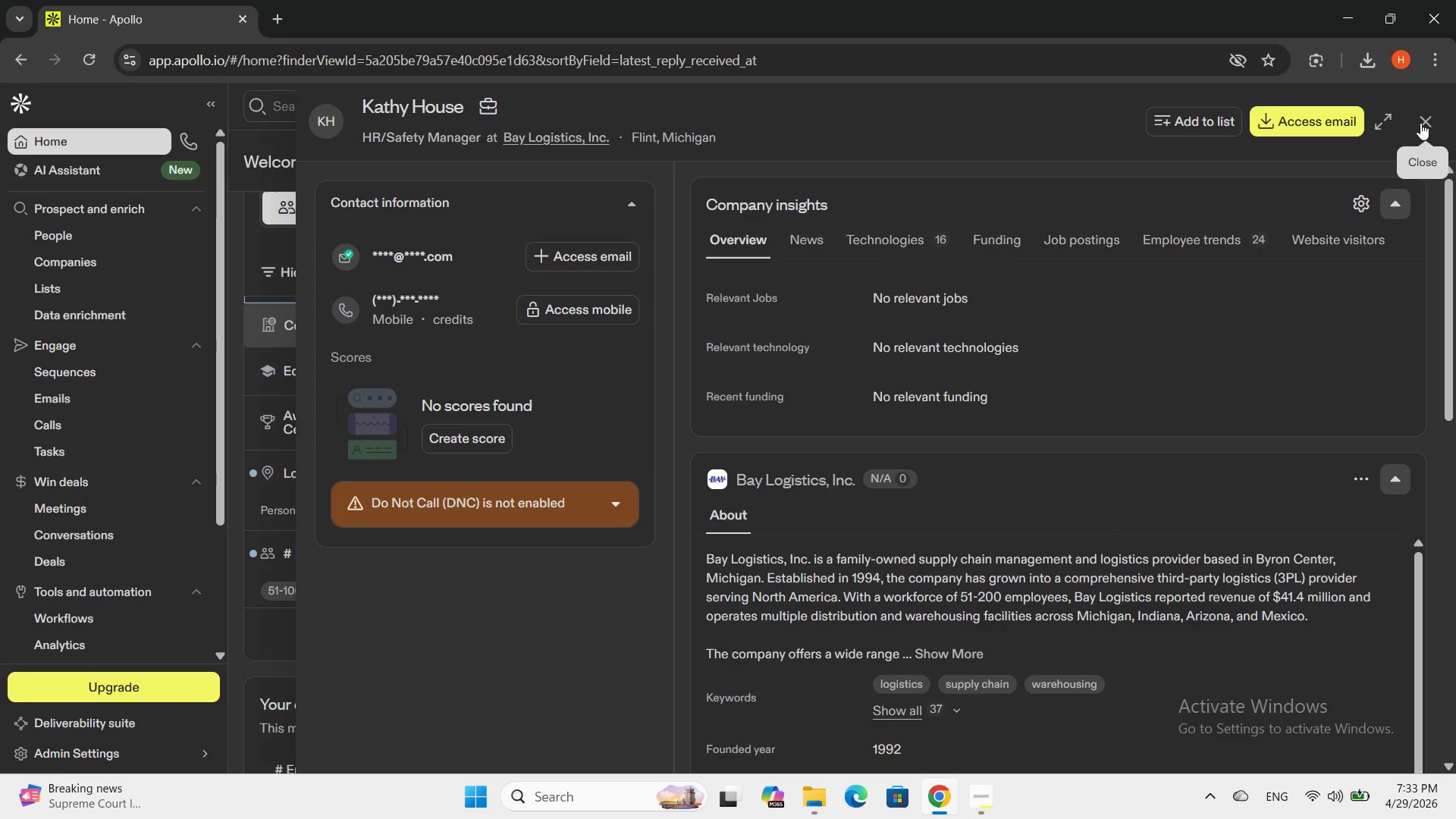 
left_click([1420, 122])
 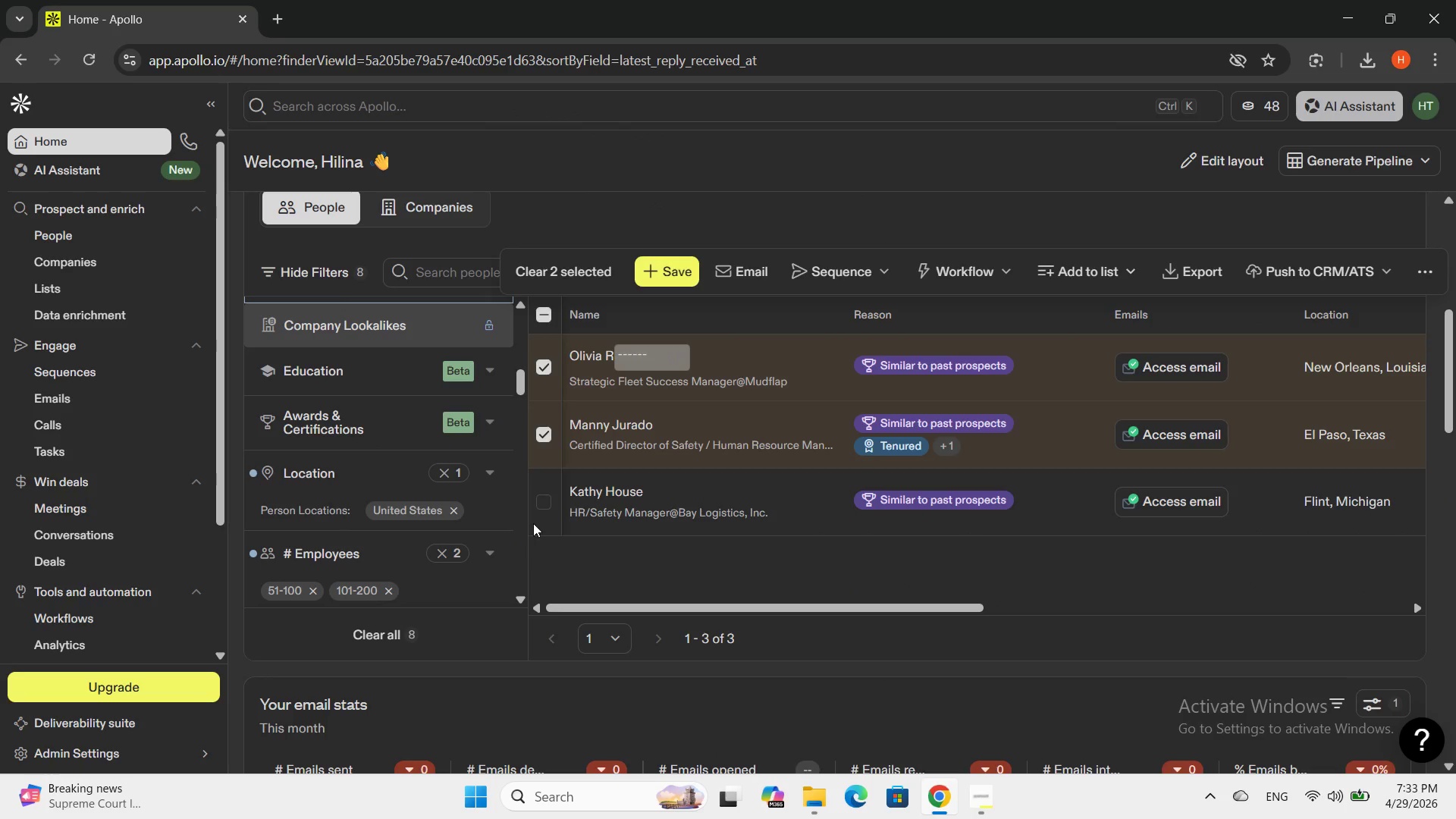 
left_click([544, 504])
 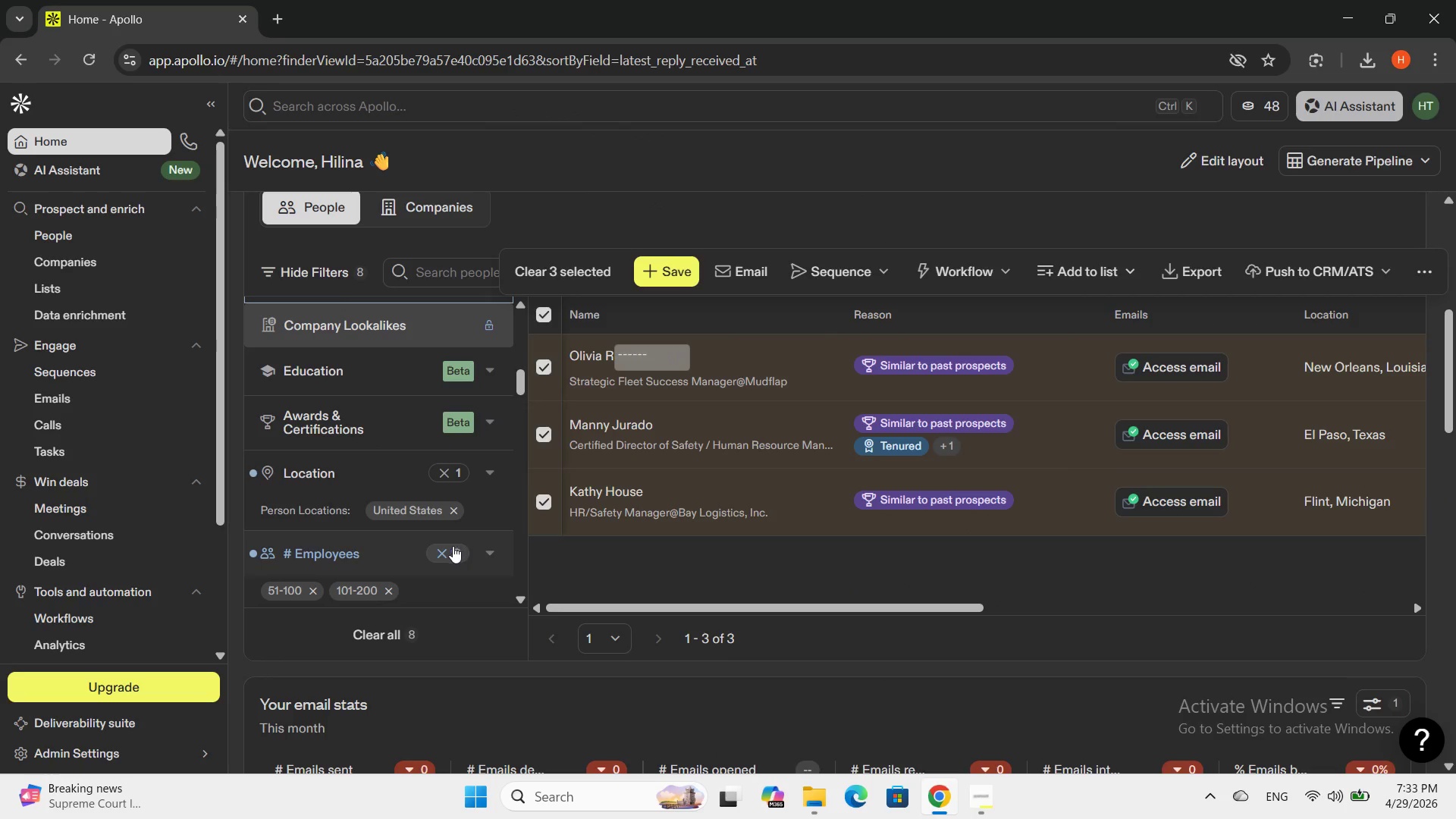 
scroll: coordinate [447, 544], scroll_direction: down, amount: 2.0
 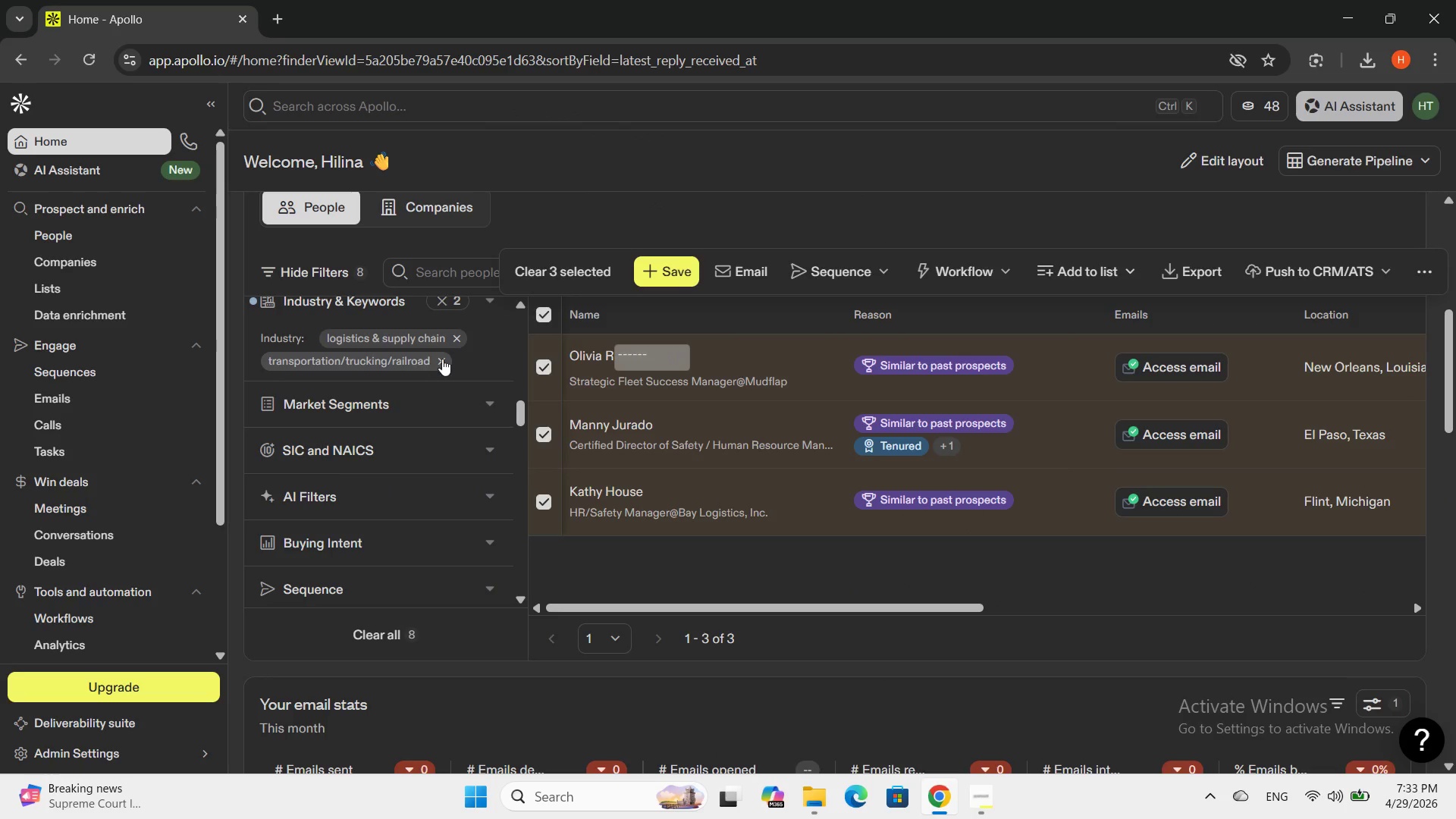 
left_click([442, 359])
 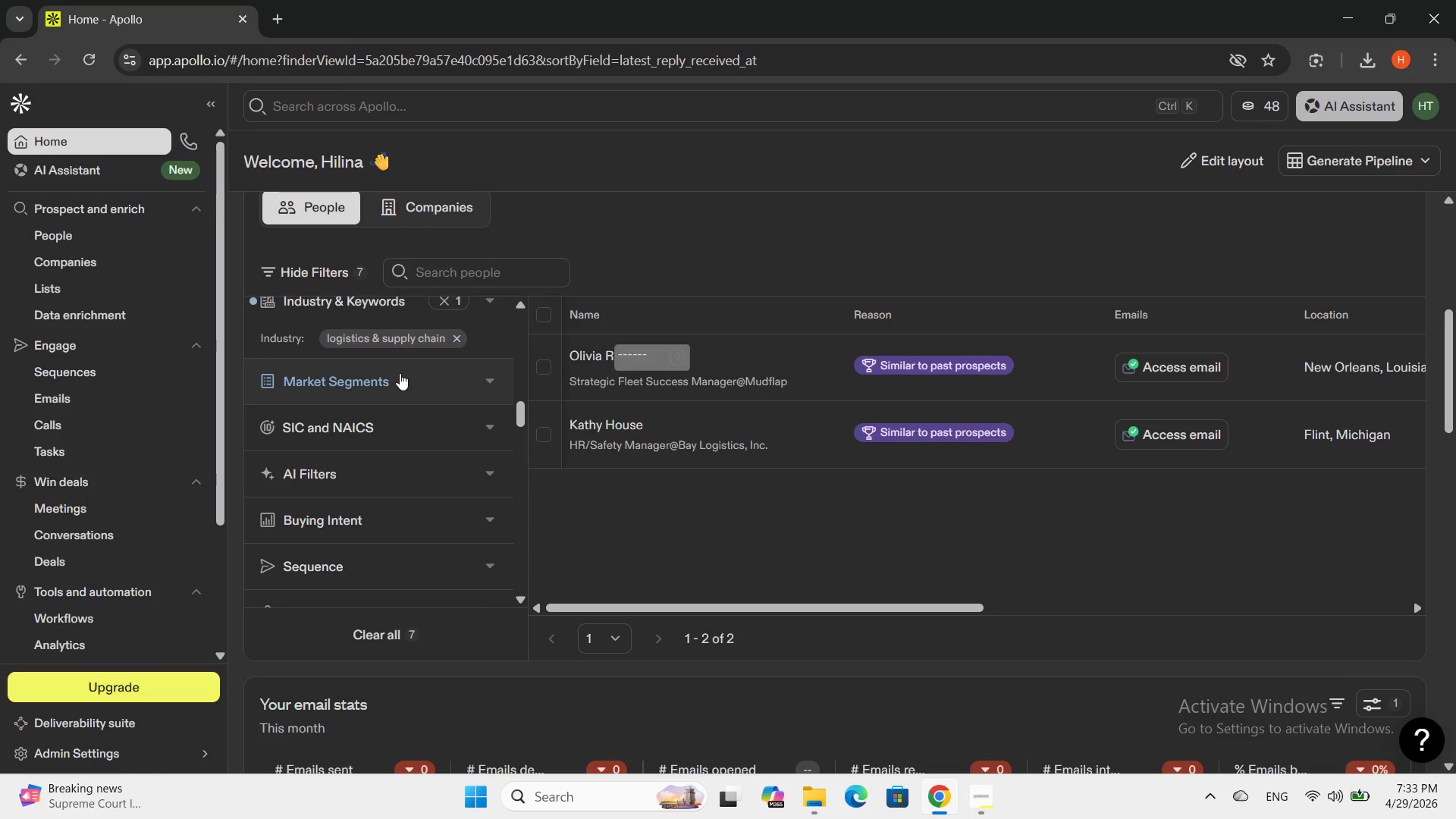 
scroll: coordinate [309, 397], scroll_direction: up, amount: 1.0
 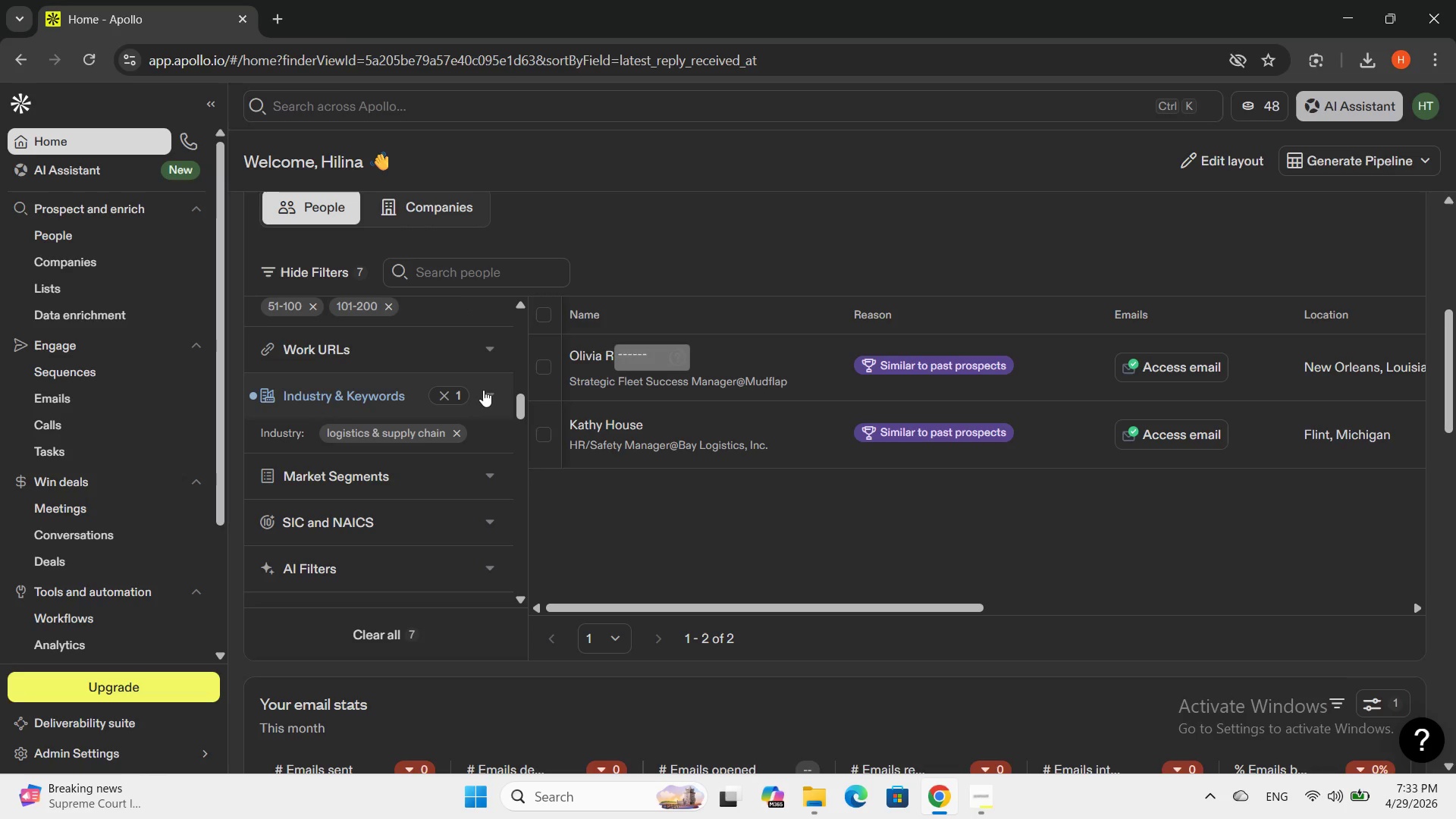 
double_click([492, 390])
 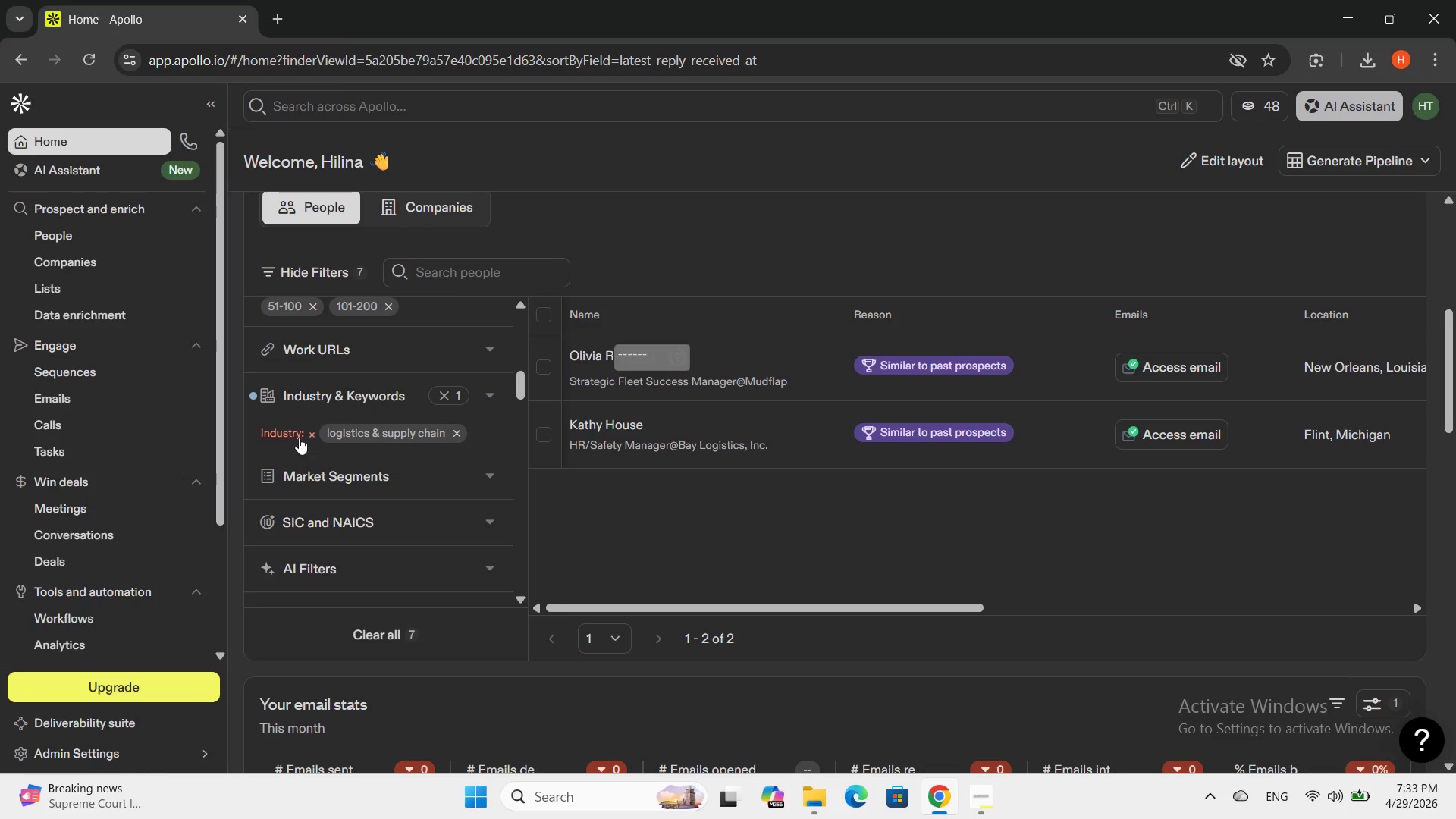 
left_click([311, 431])
 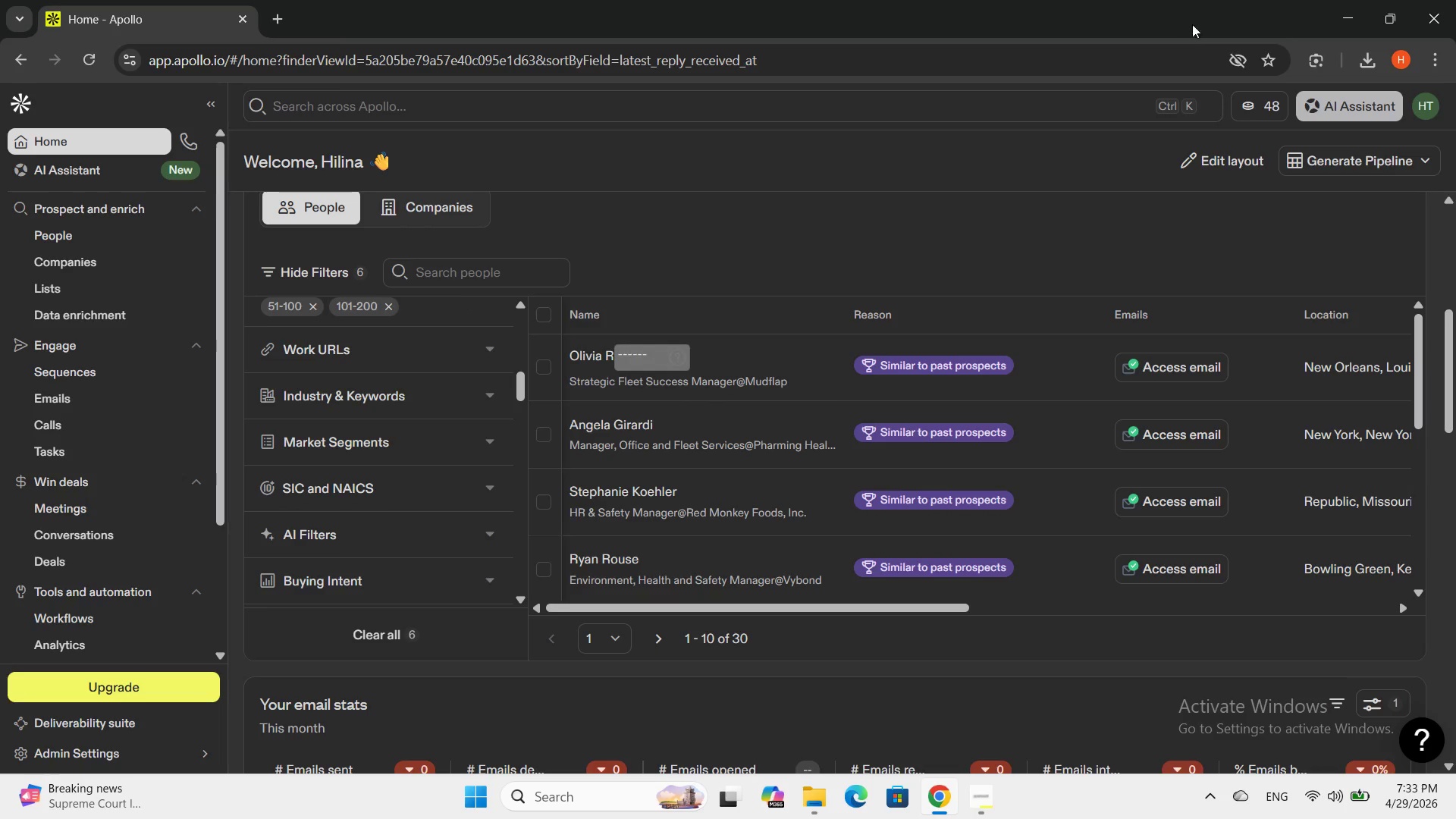 
scroll: coordinate [714, 444], scroll_direction: up, amount: 1.0
 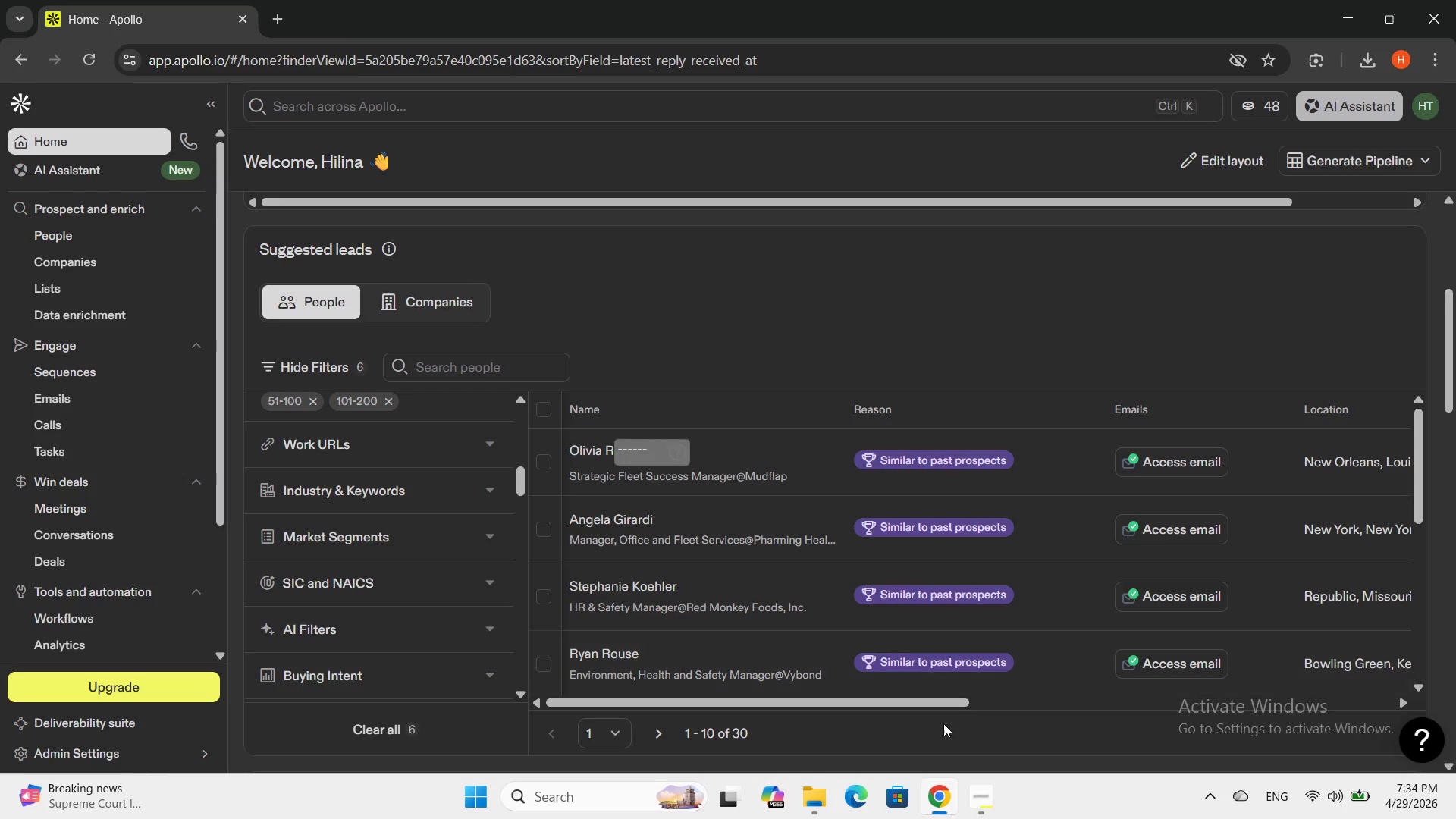 
left_click([985, 802])
 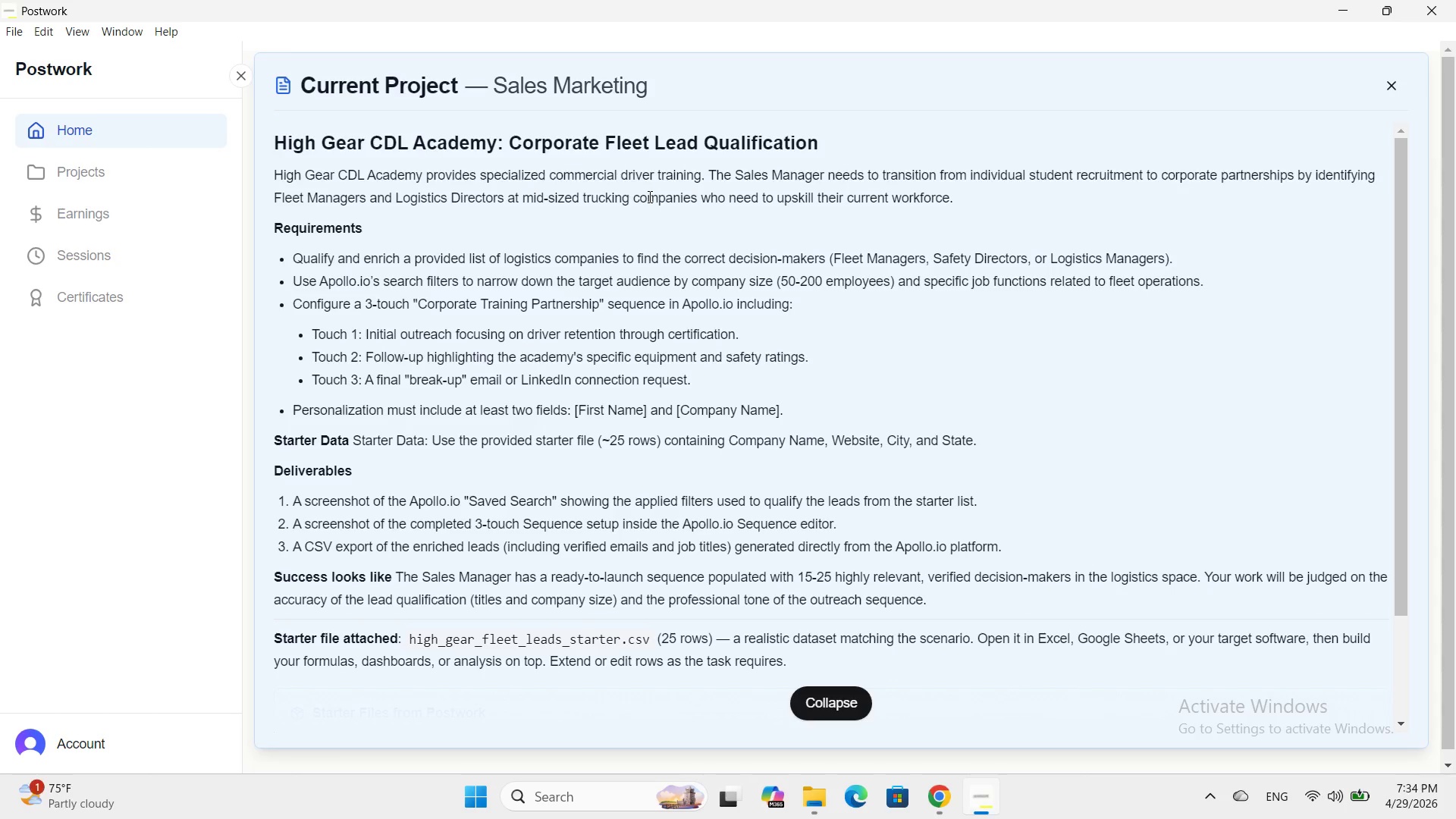 
wait(10.72)
 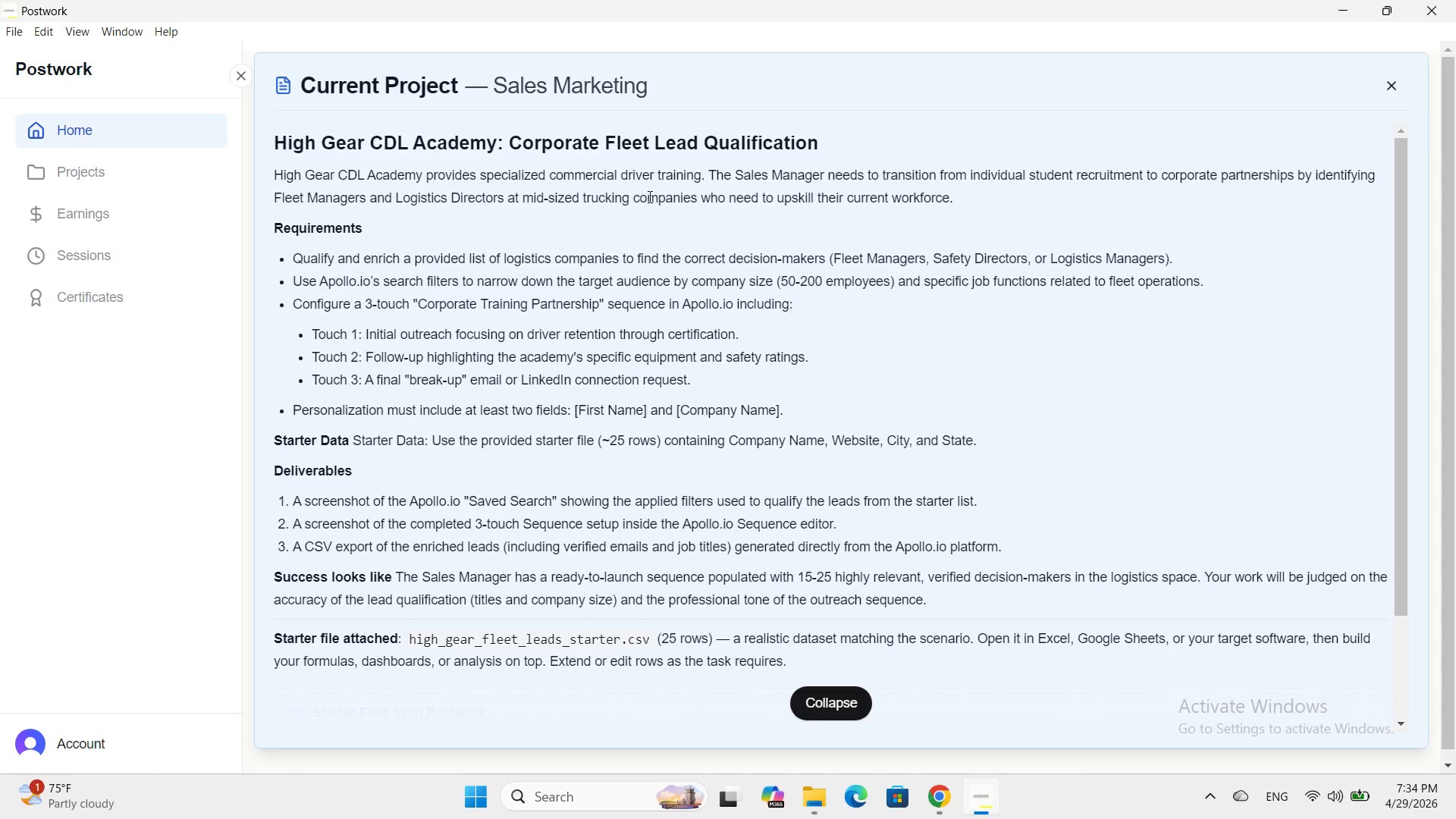 
left_click([938, 792])
 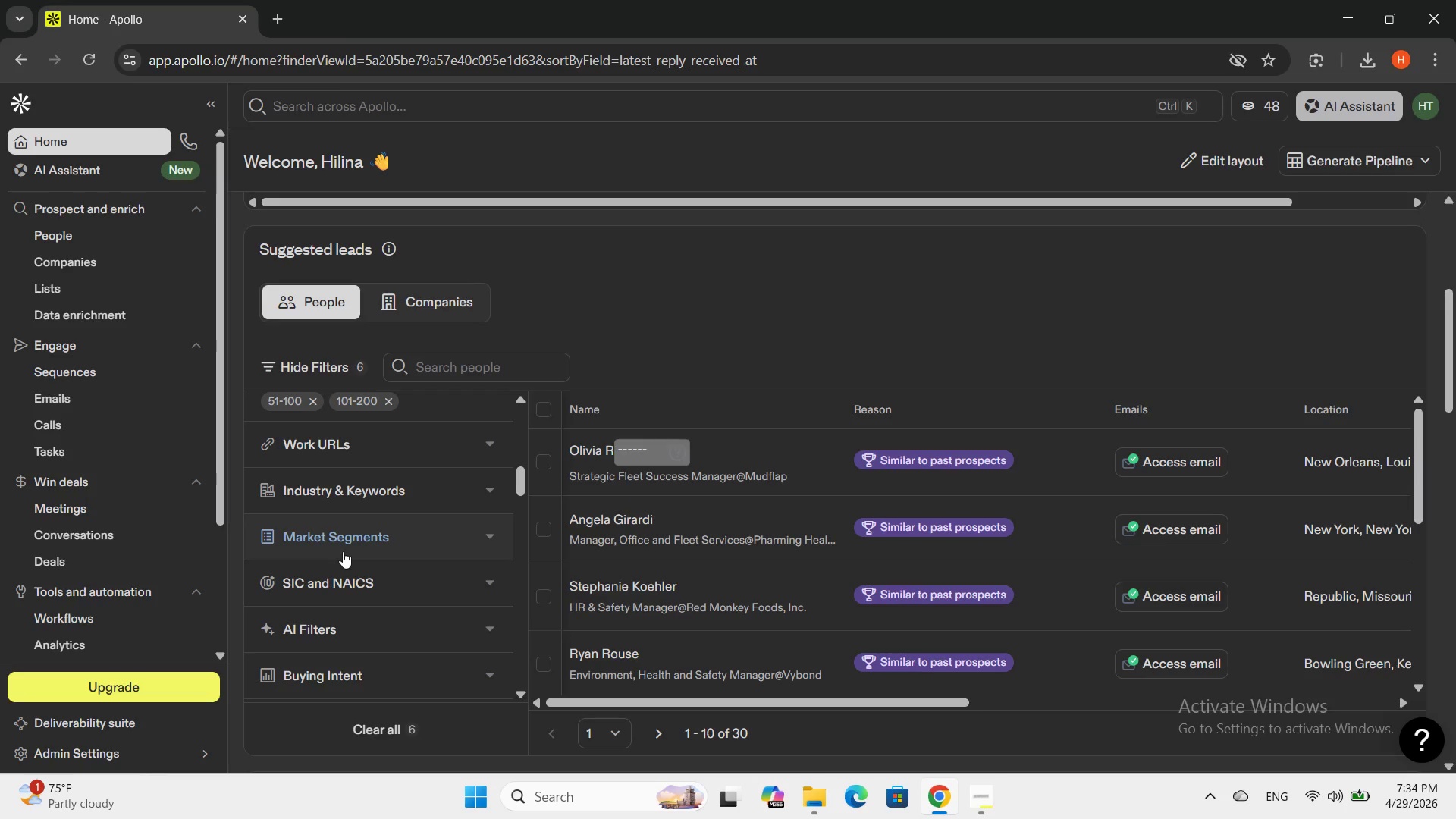 
left_click([364, 497])
 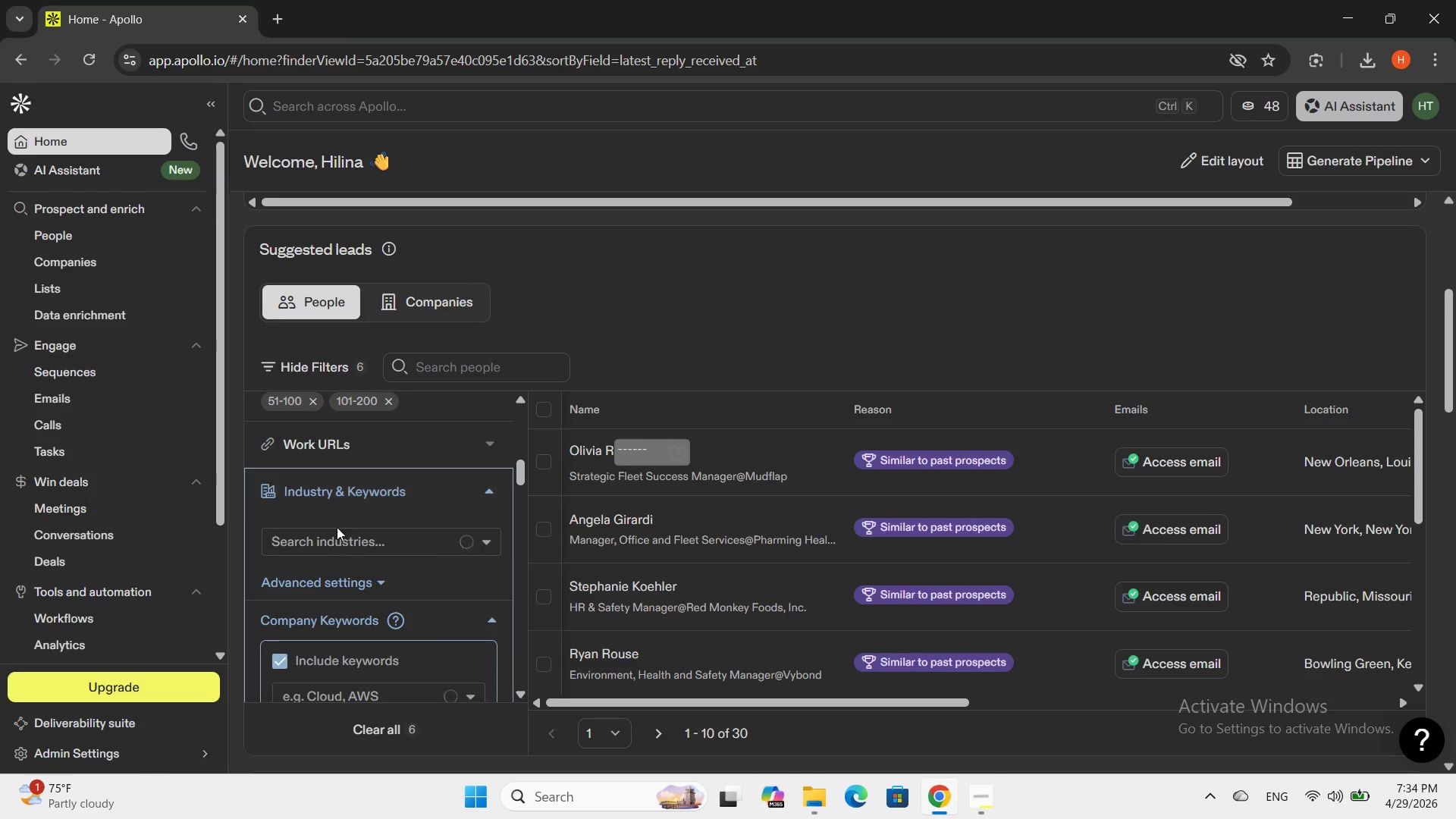 
left_click([331, 534])
 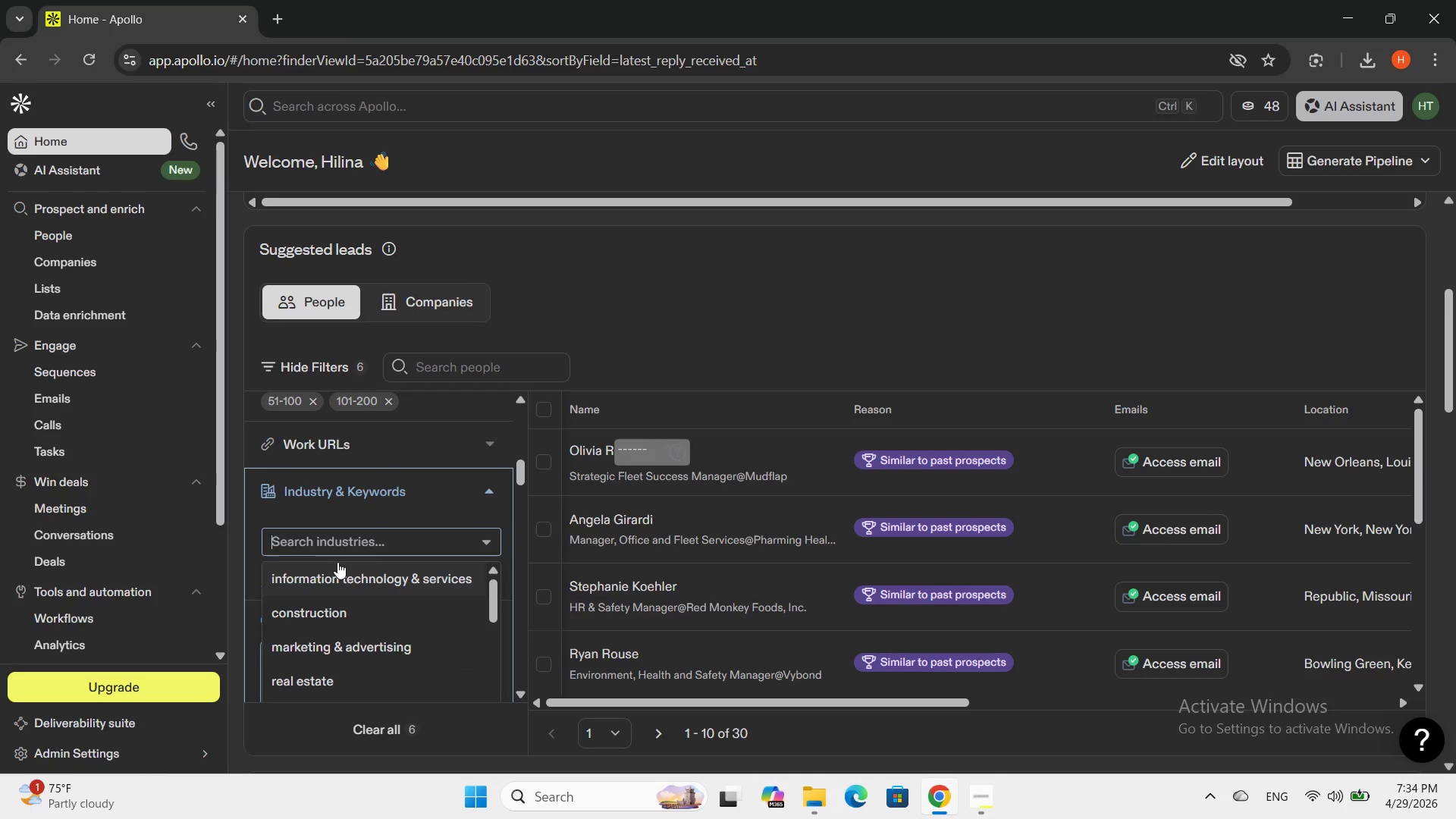 
type(log)
 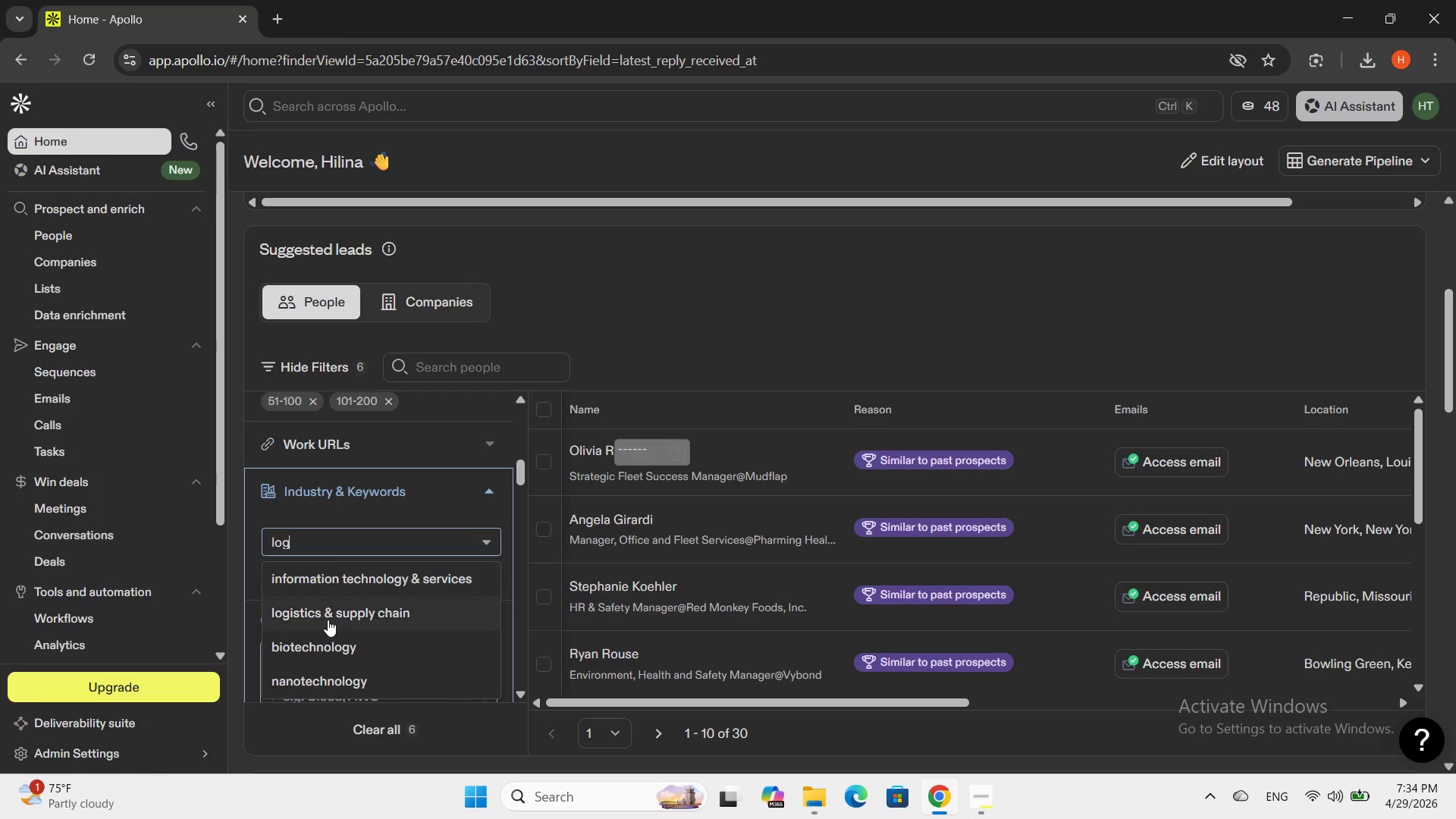 
left_click([328, 620])
 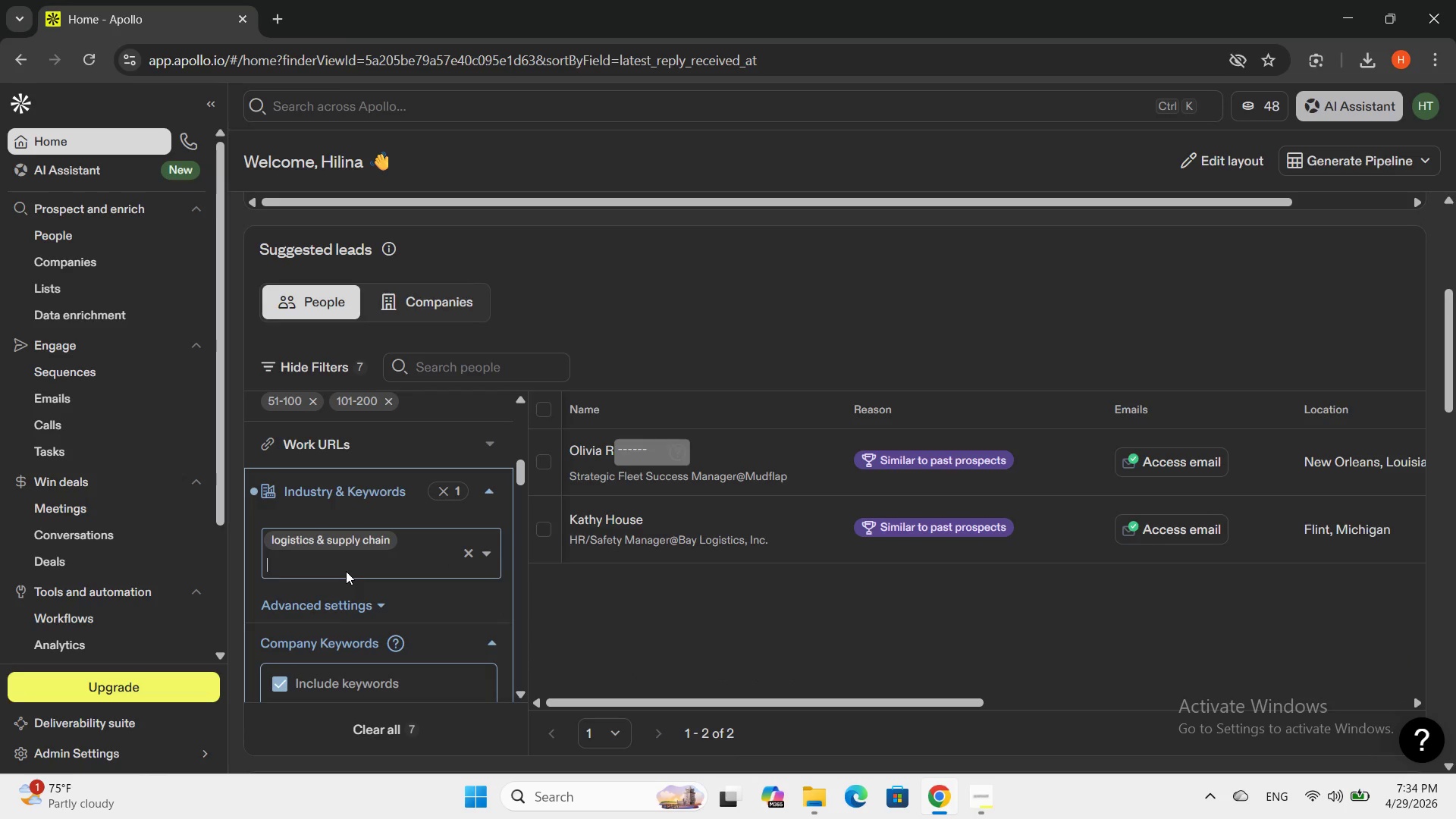 
type(tra)
 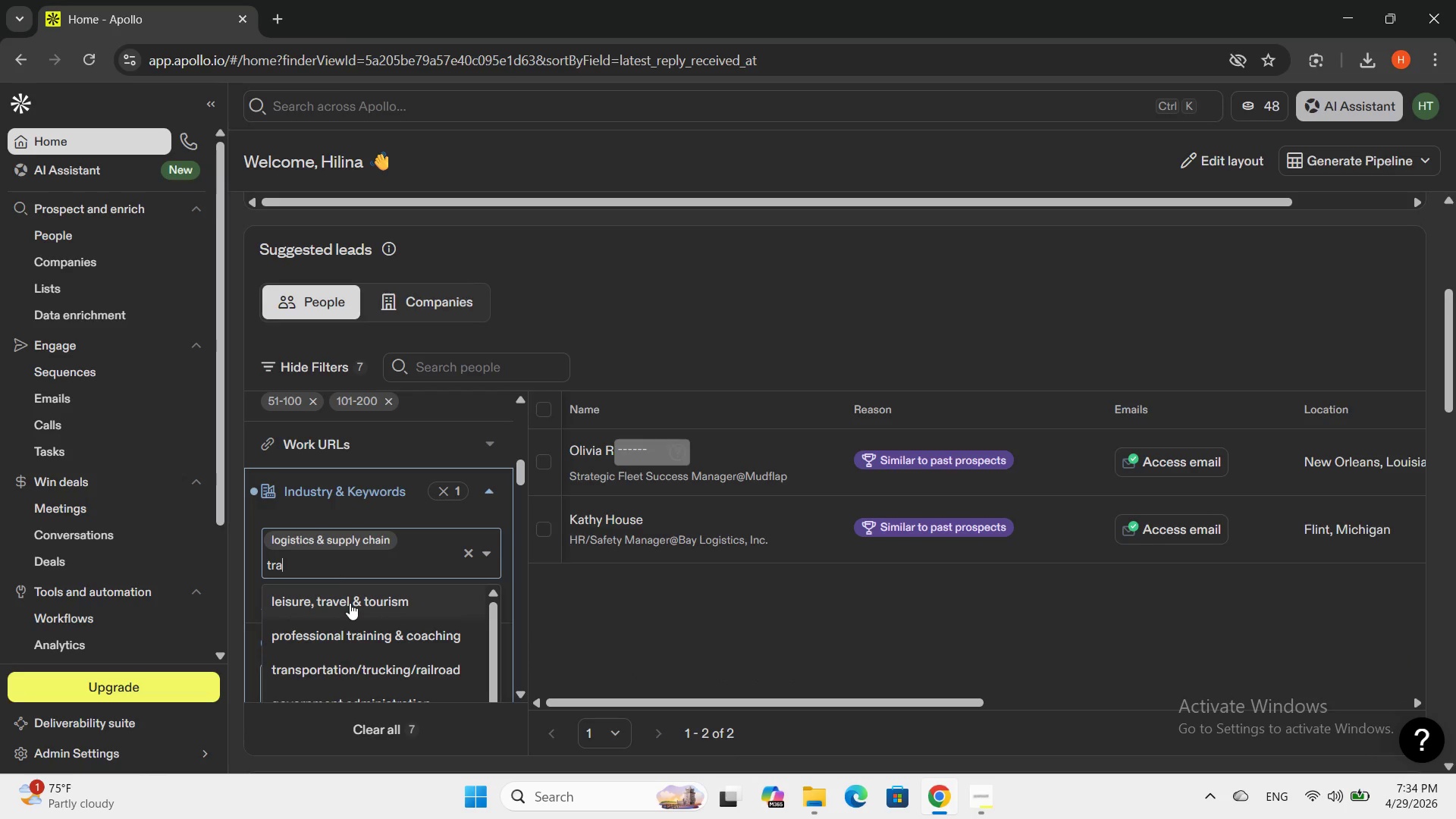 
left_click([353, 664])
 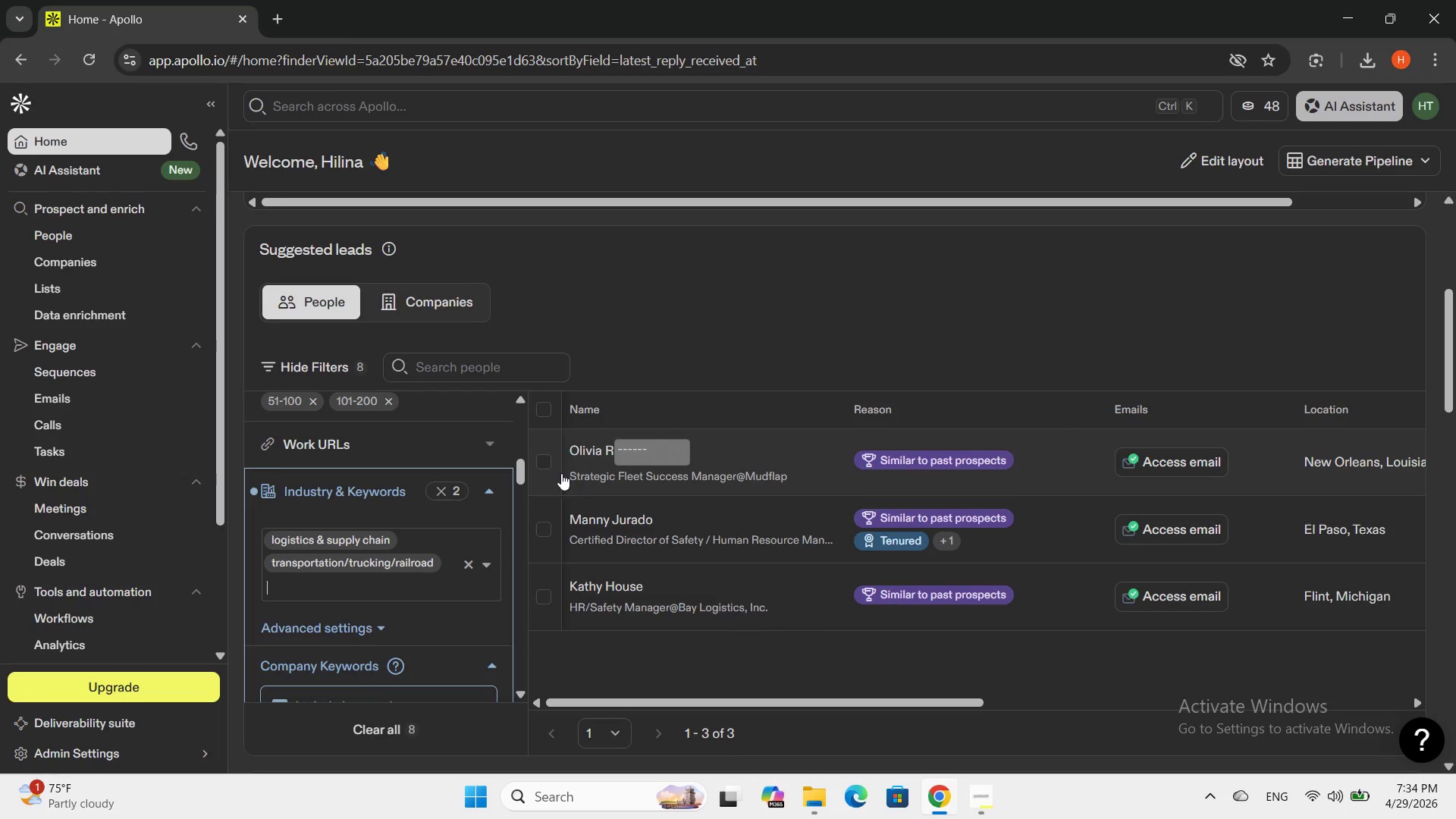 
left_click([547, 459])
 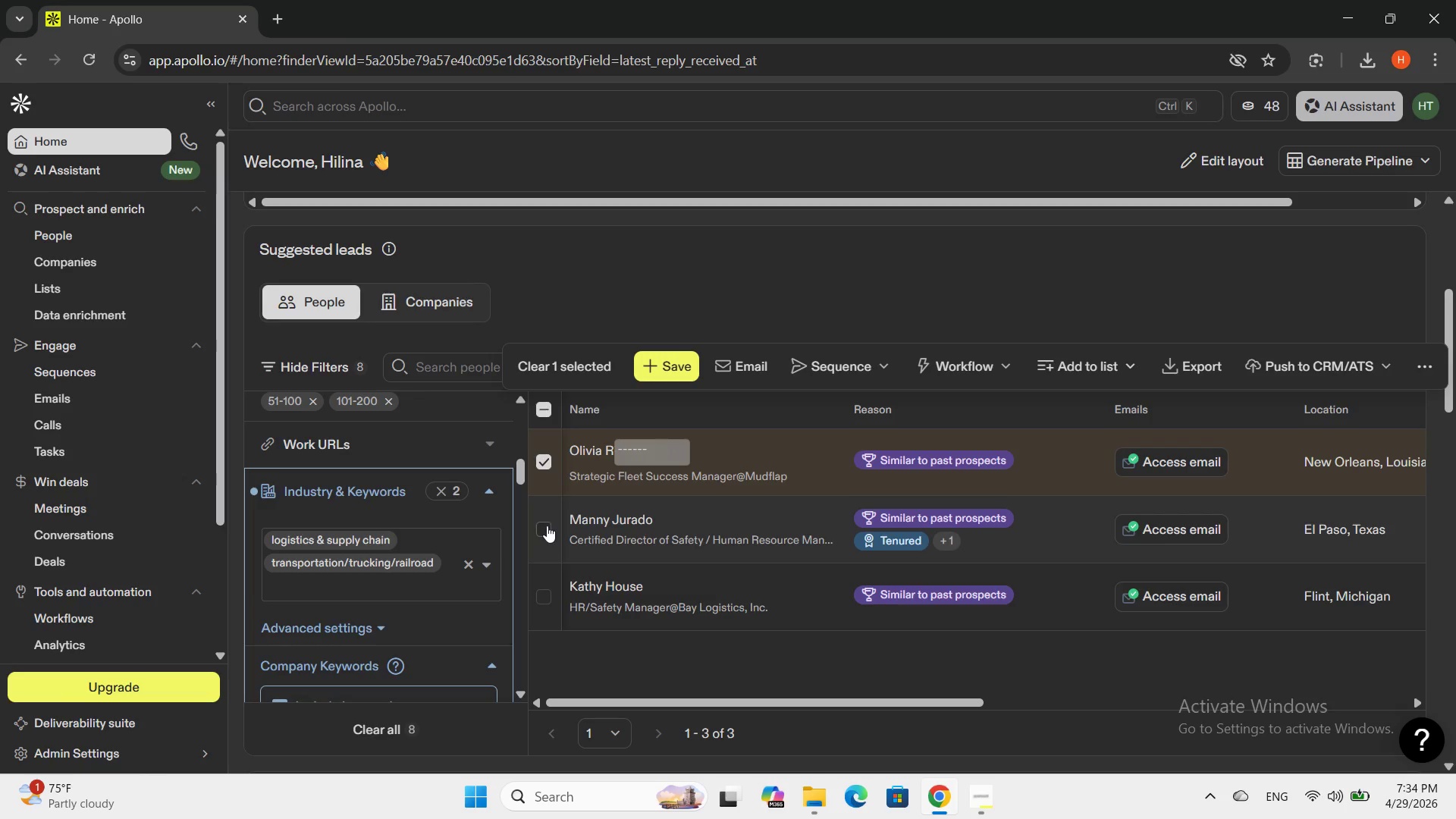 
left_click([546, 529])
 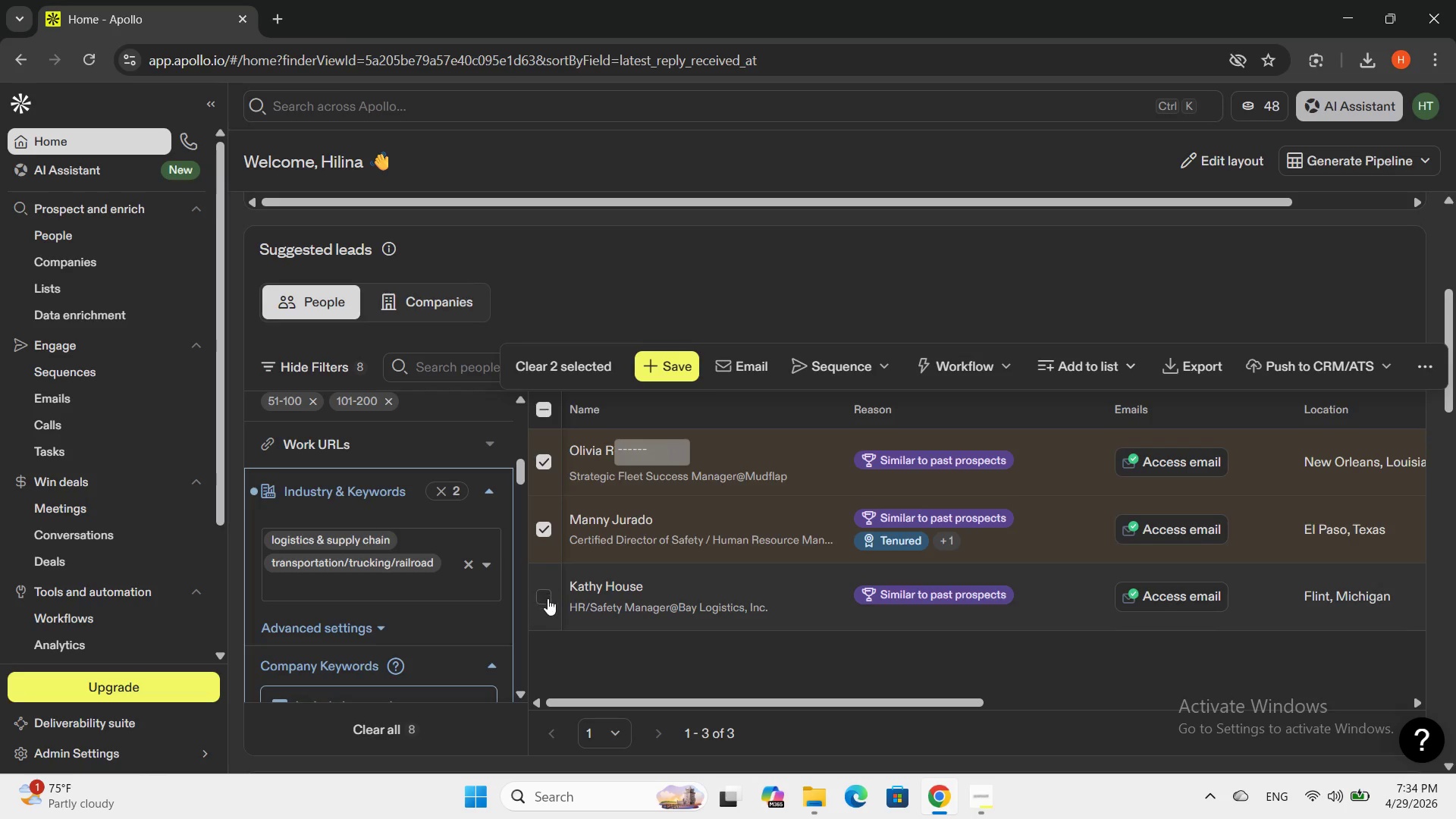 
left_click([545, 603])
 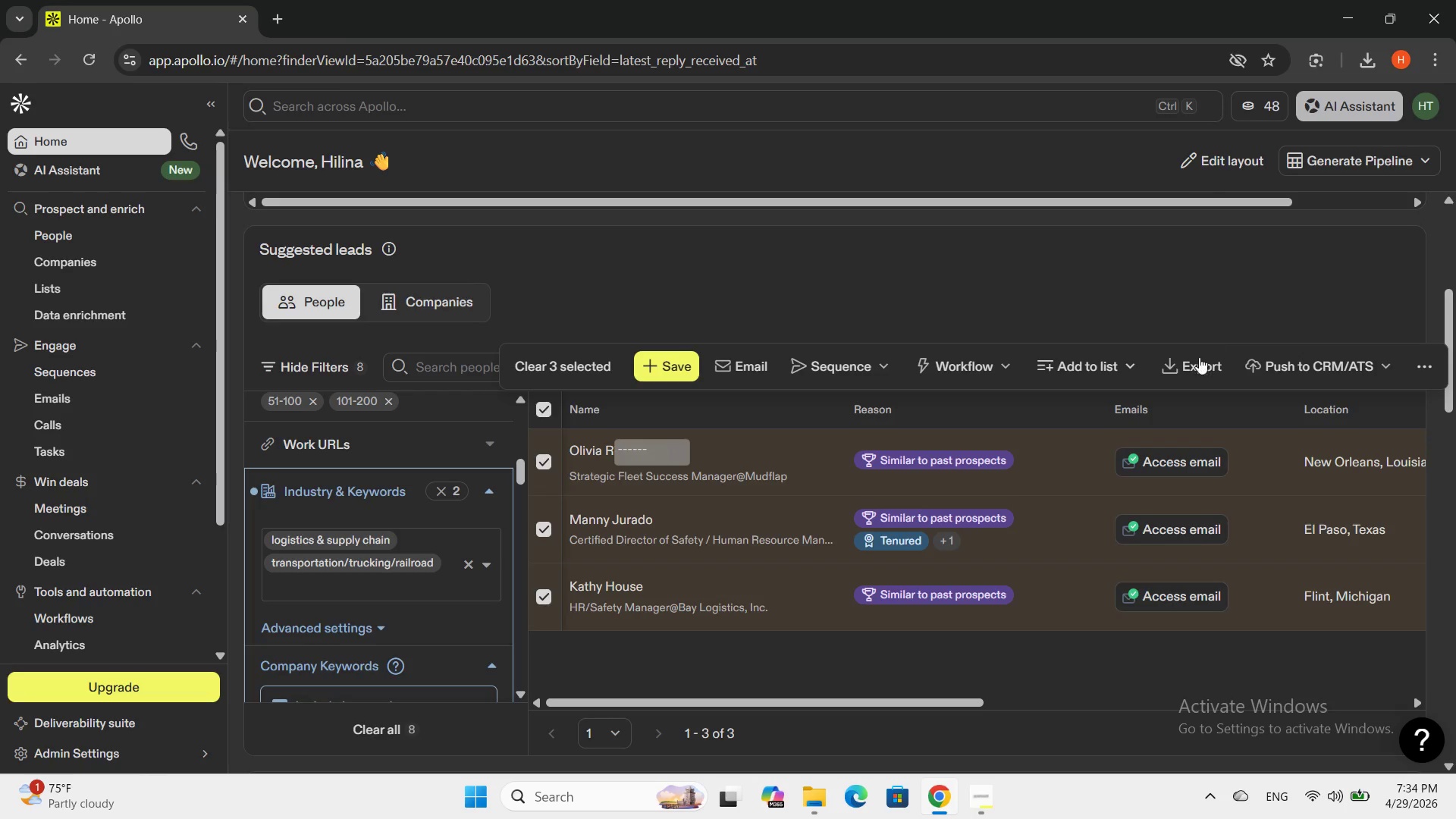 
left_click([1198, 359])
 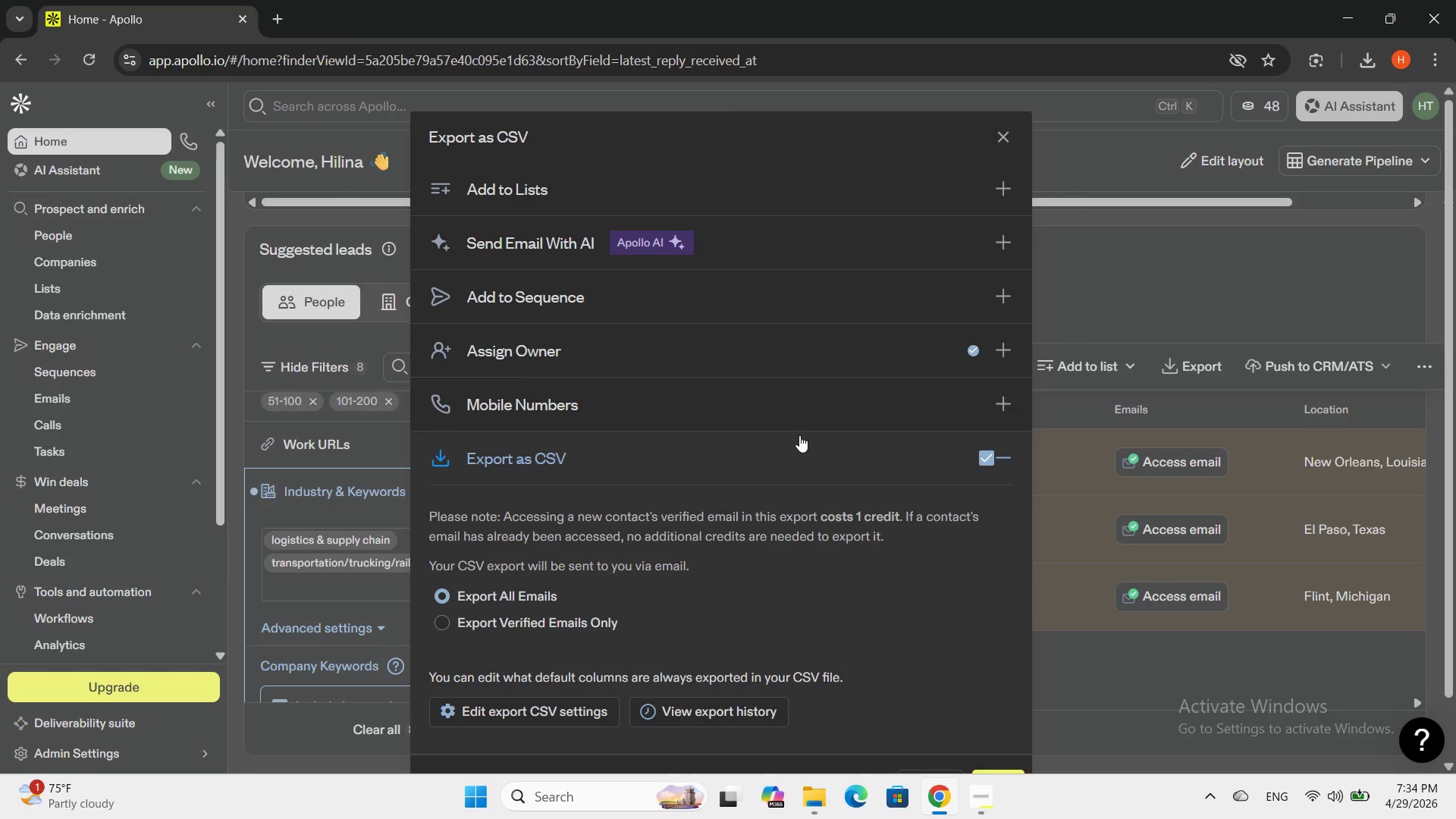 
scroll: coordinate [835, 491], scroll_direction: down, amount: 4.0
 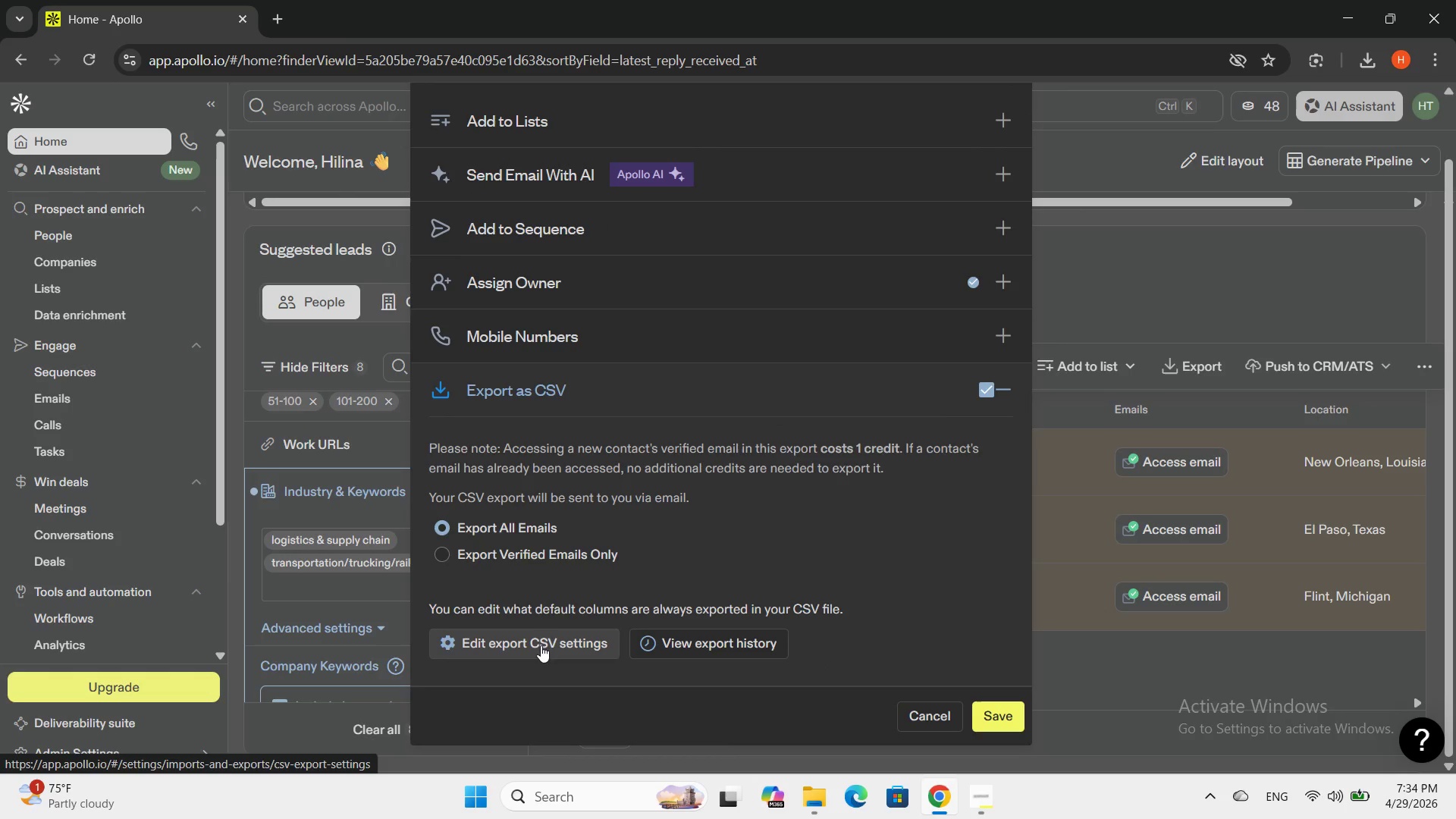 
scroll: coordinate [563, 557], scroll_direction: up, amount: 4.0
 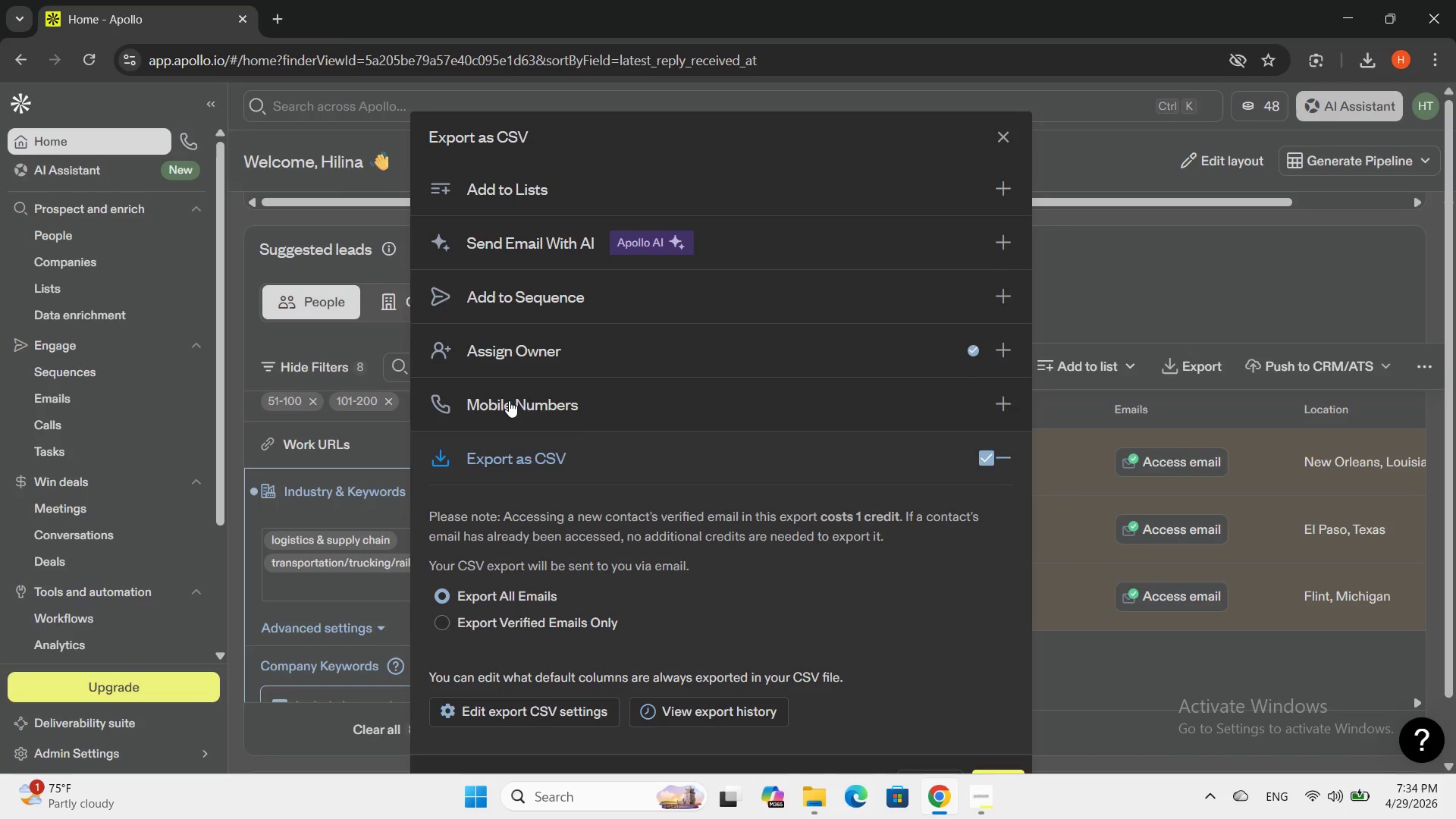 
scroll: coordinate [509, 439], scroll_direction: down, amount: 6.0
 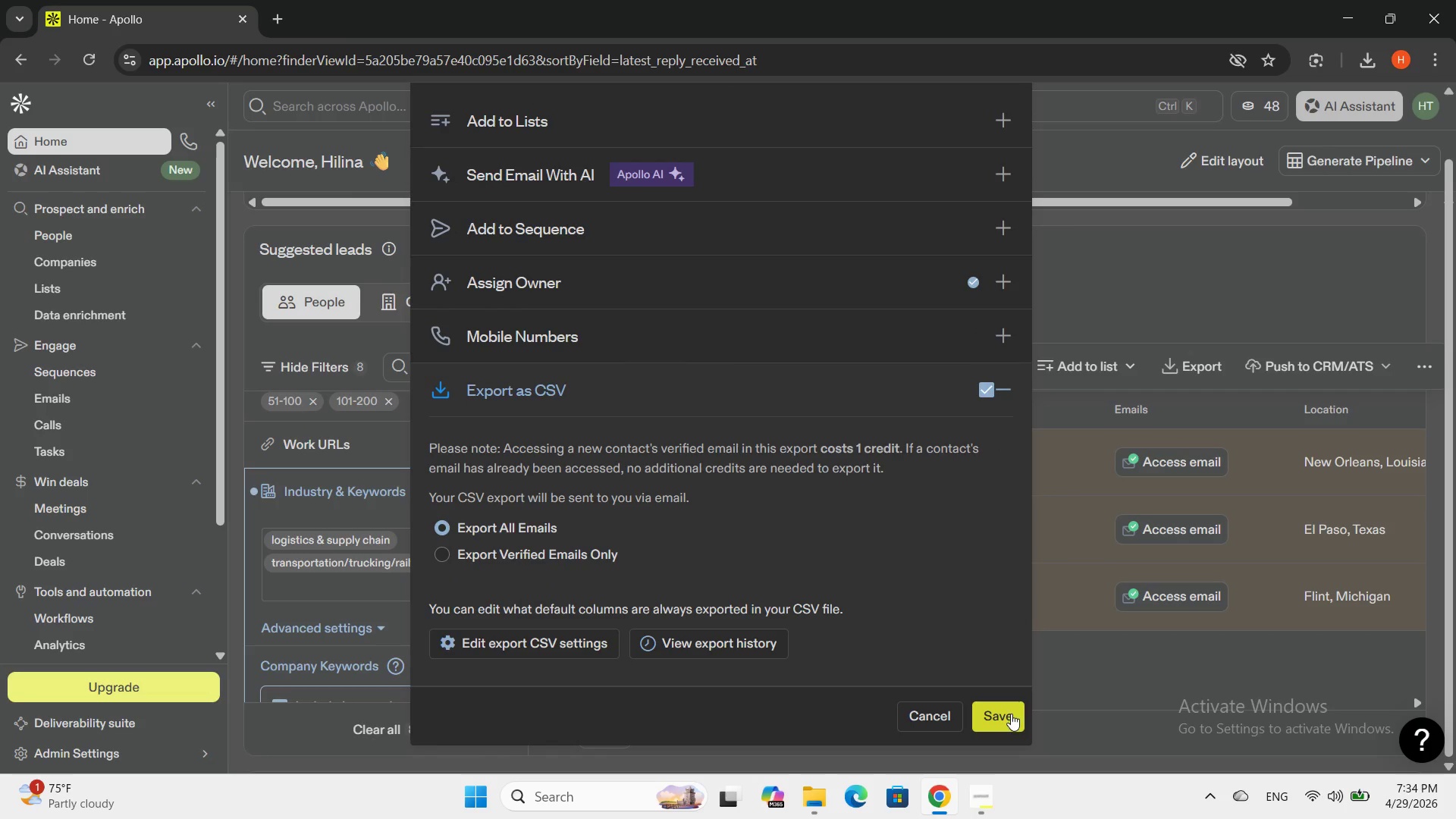 
double_click([1010, 714])
 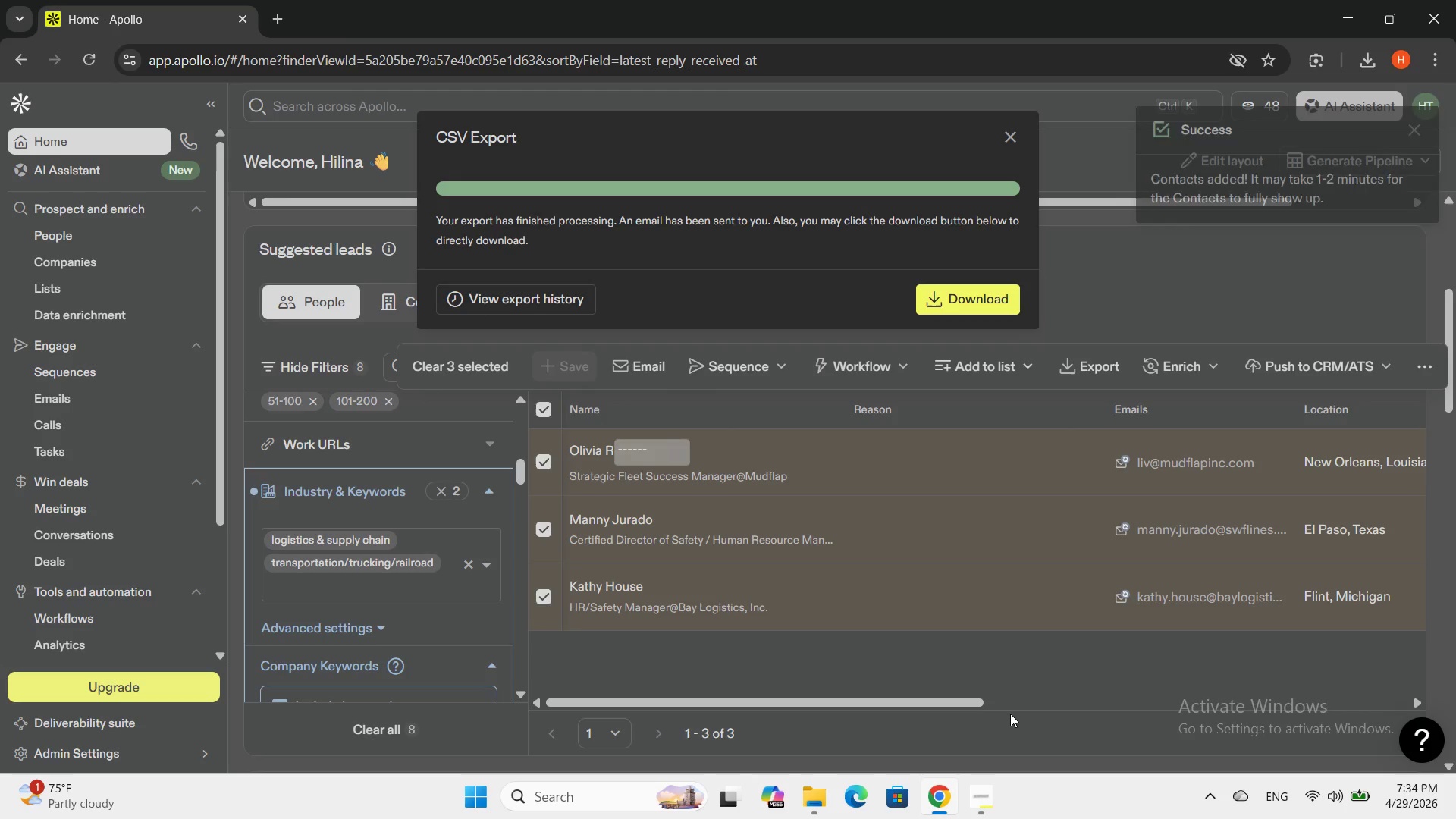 
wait(6.11)
 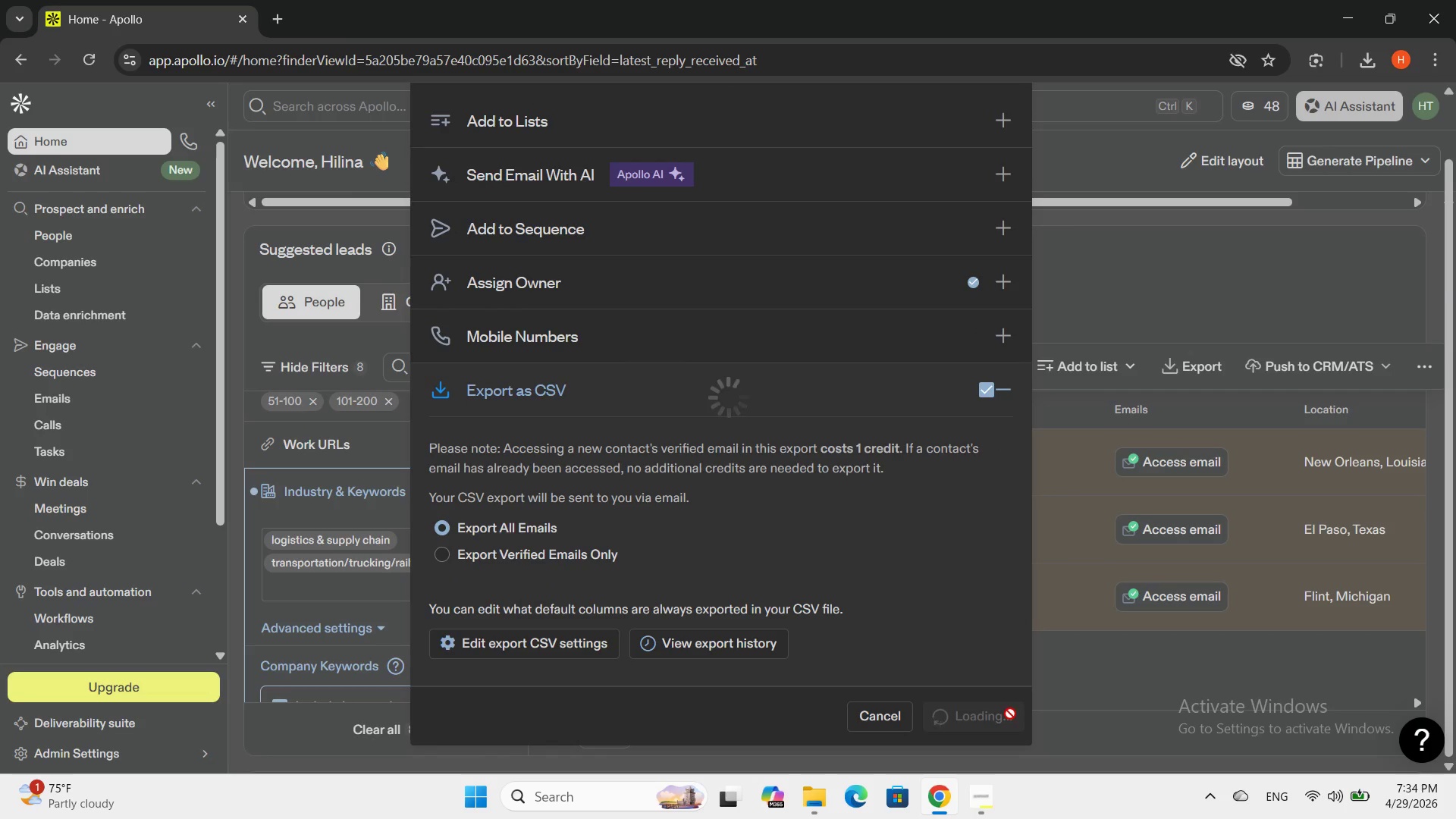 
left_click([962, 298])
 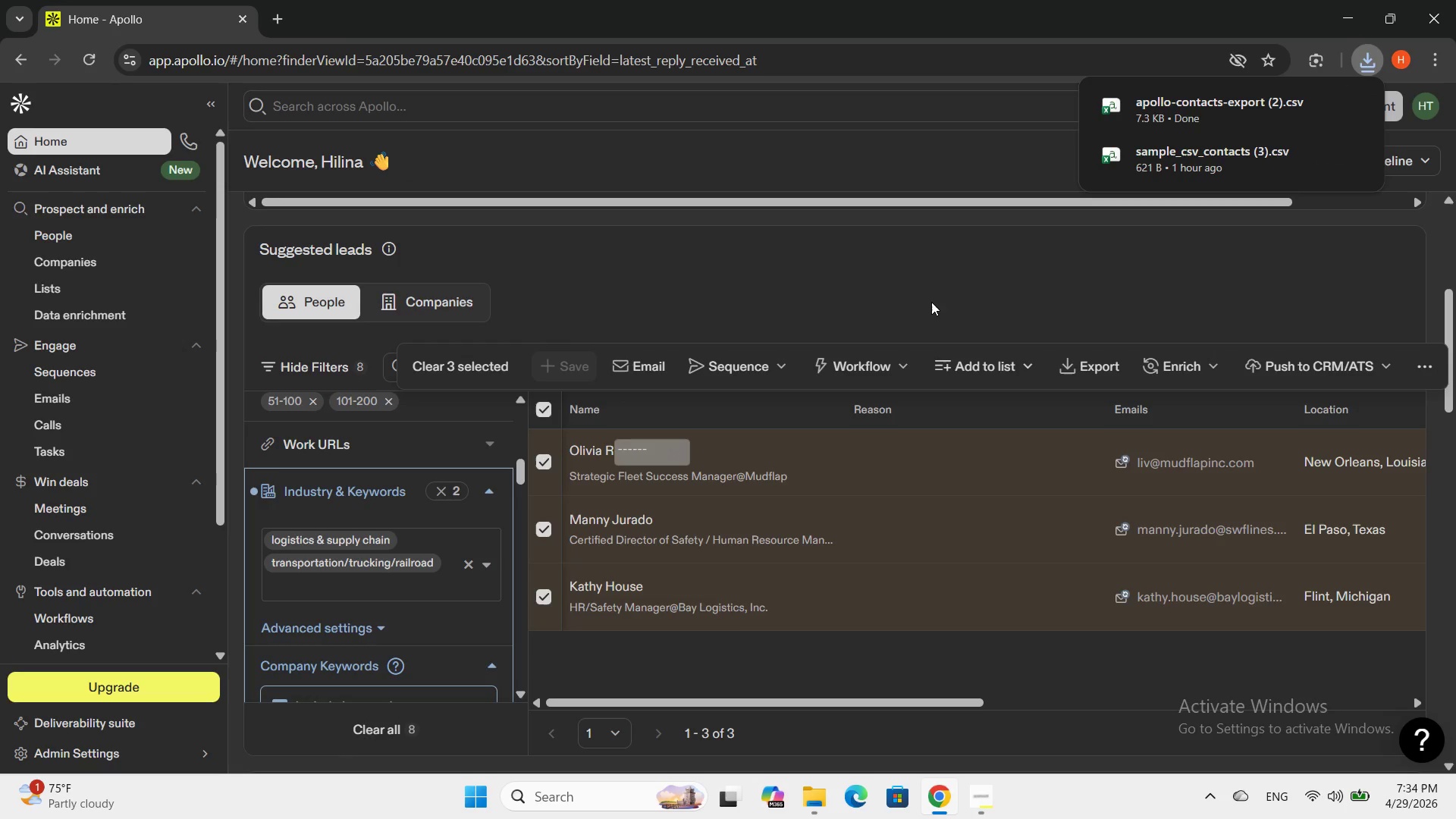 
wait(7.05)
 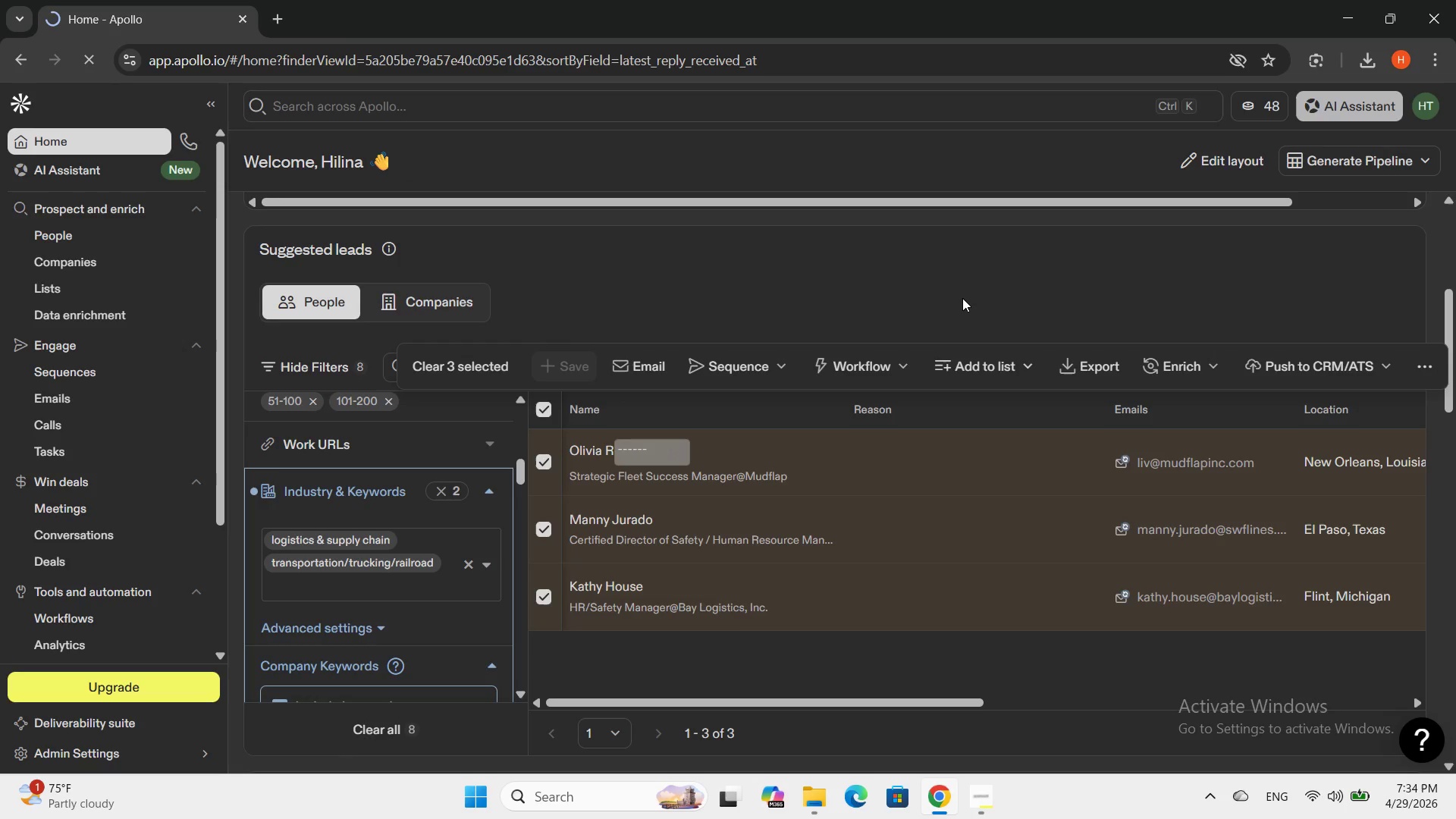 
double_click([1003, 369])
 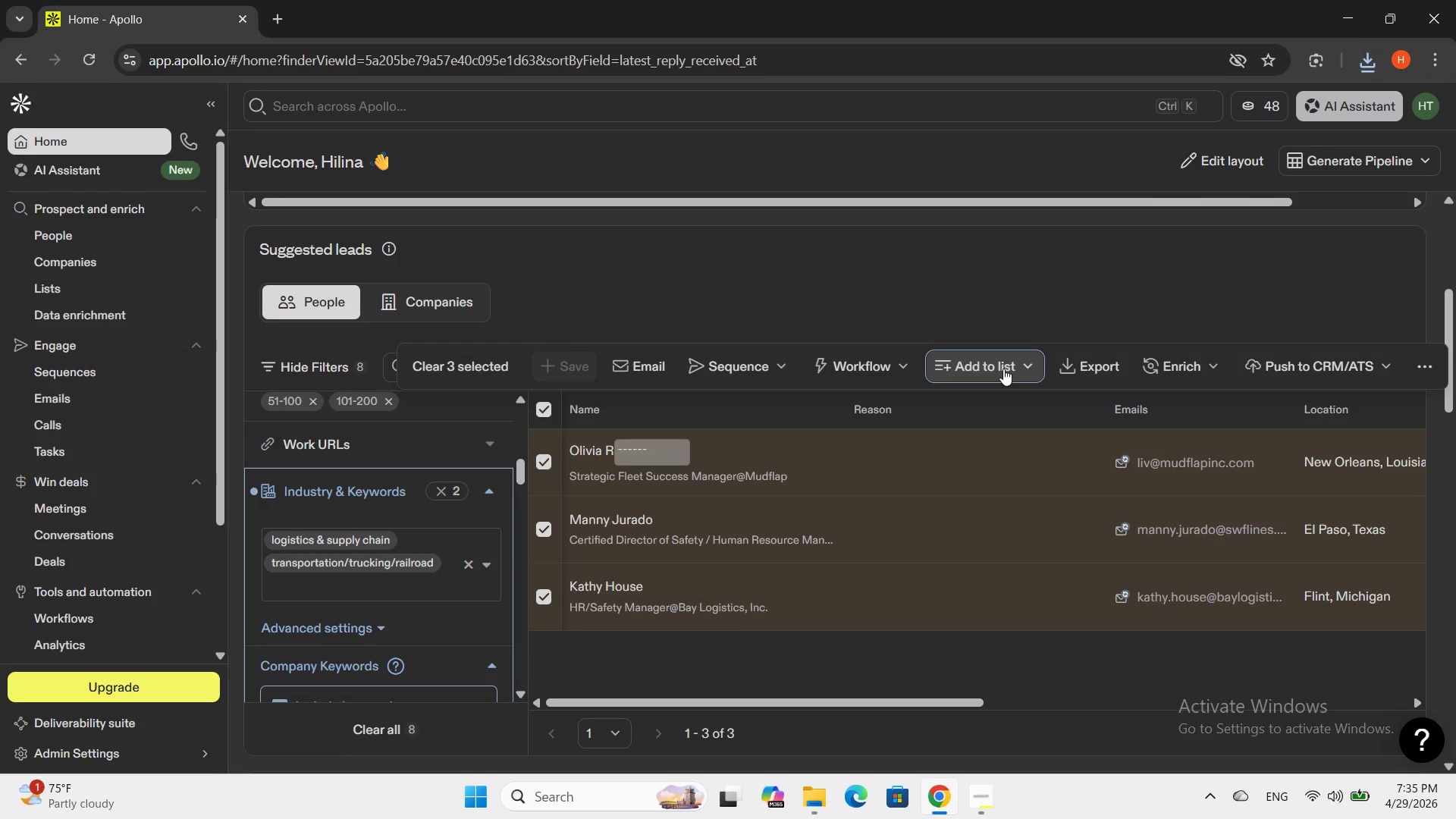 
left_click([1003, 369])
 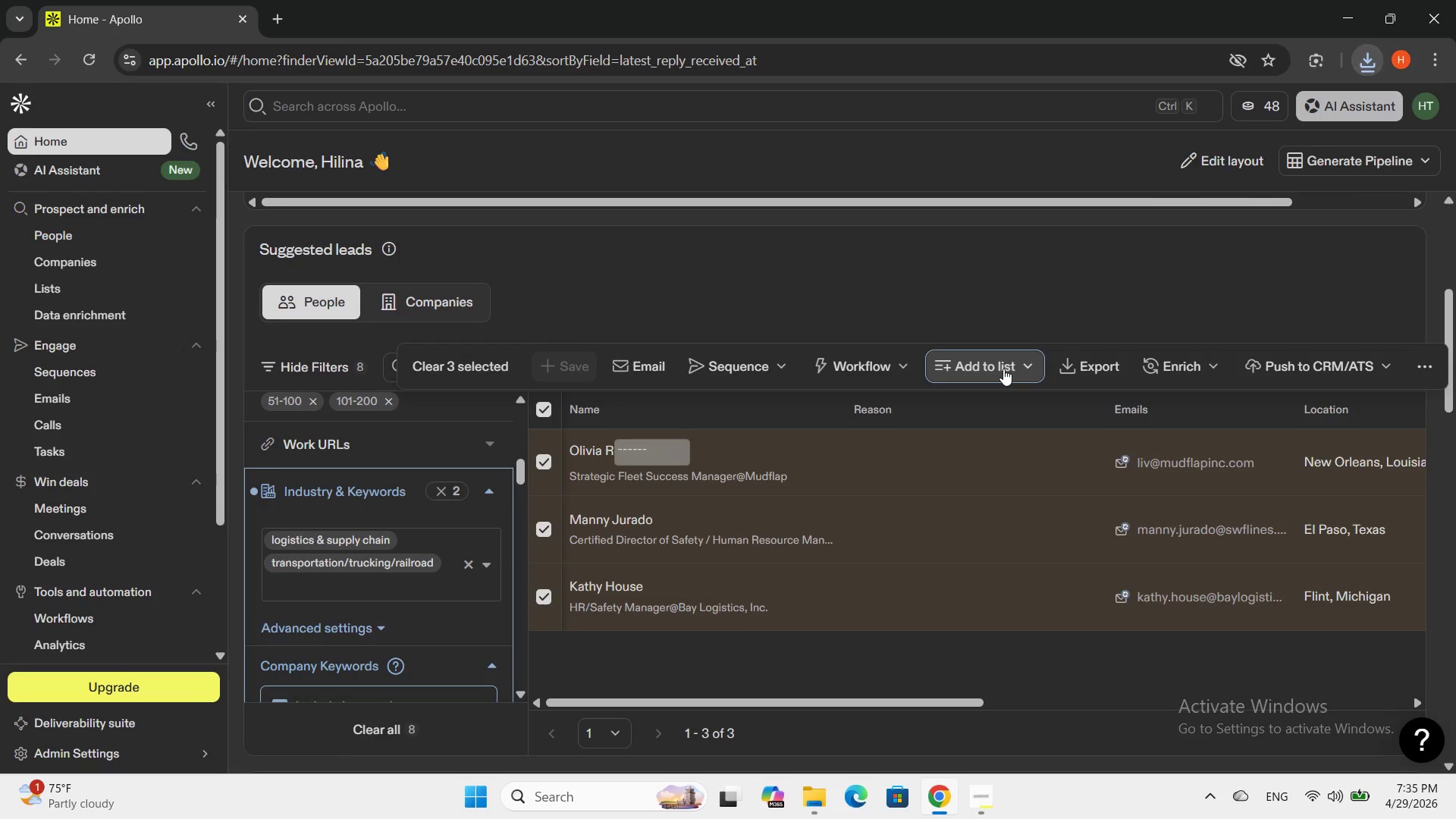 
left_click([1003, 368])
 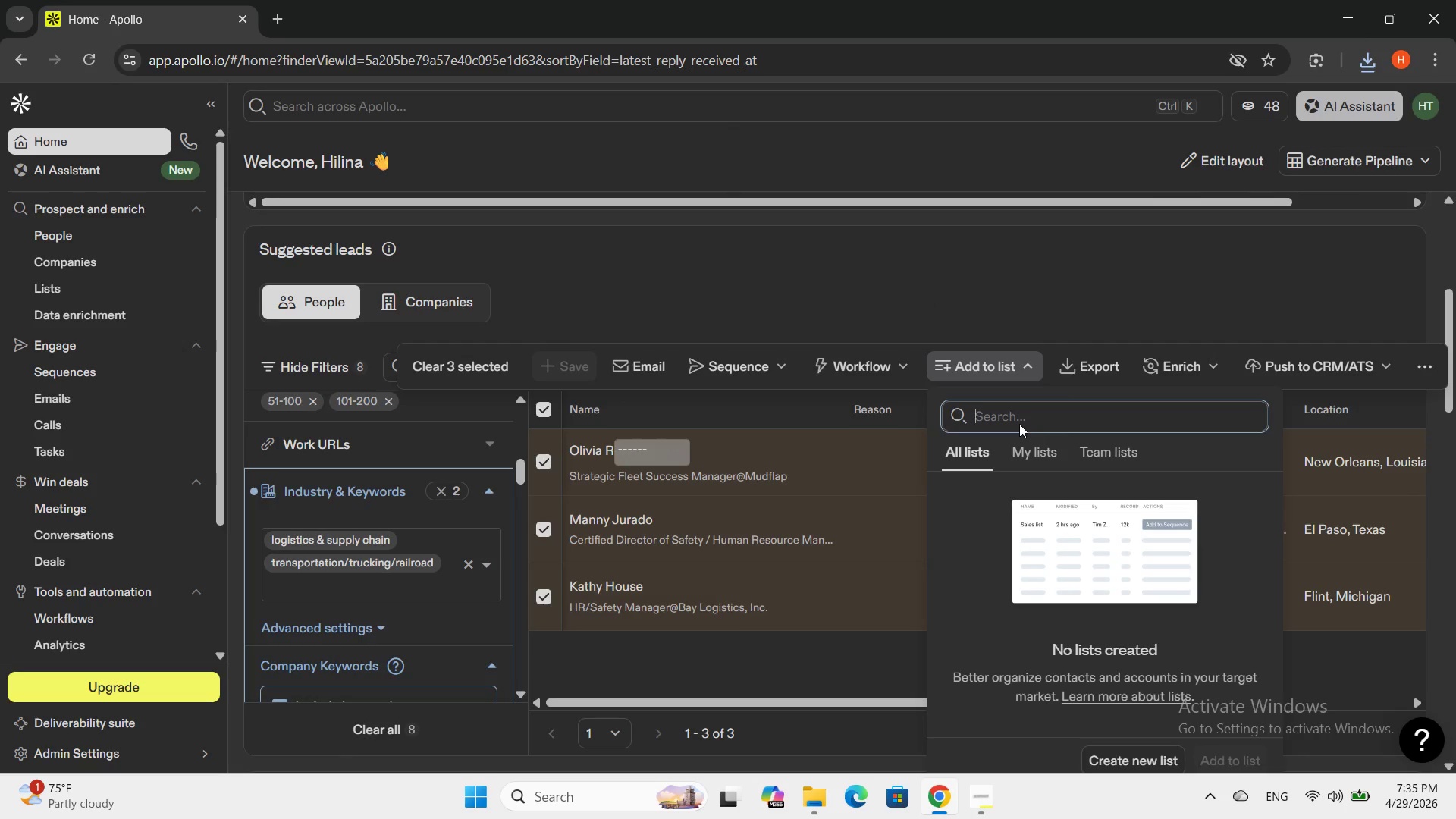 
left_click([1020, 414])
 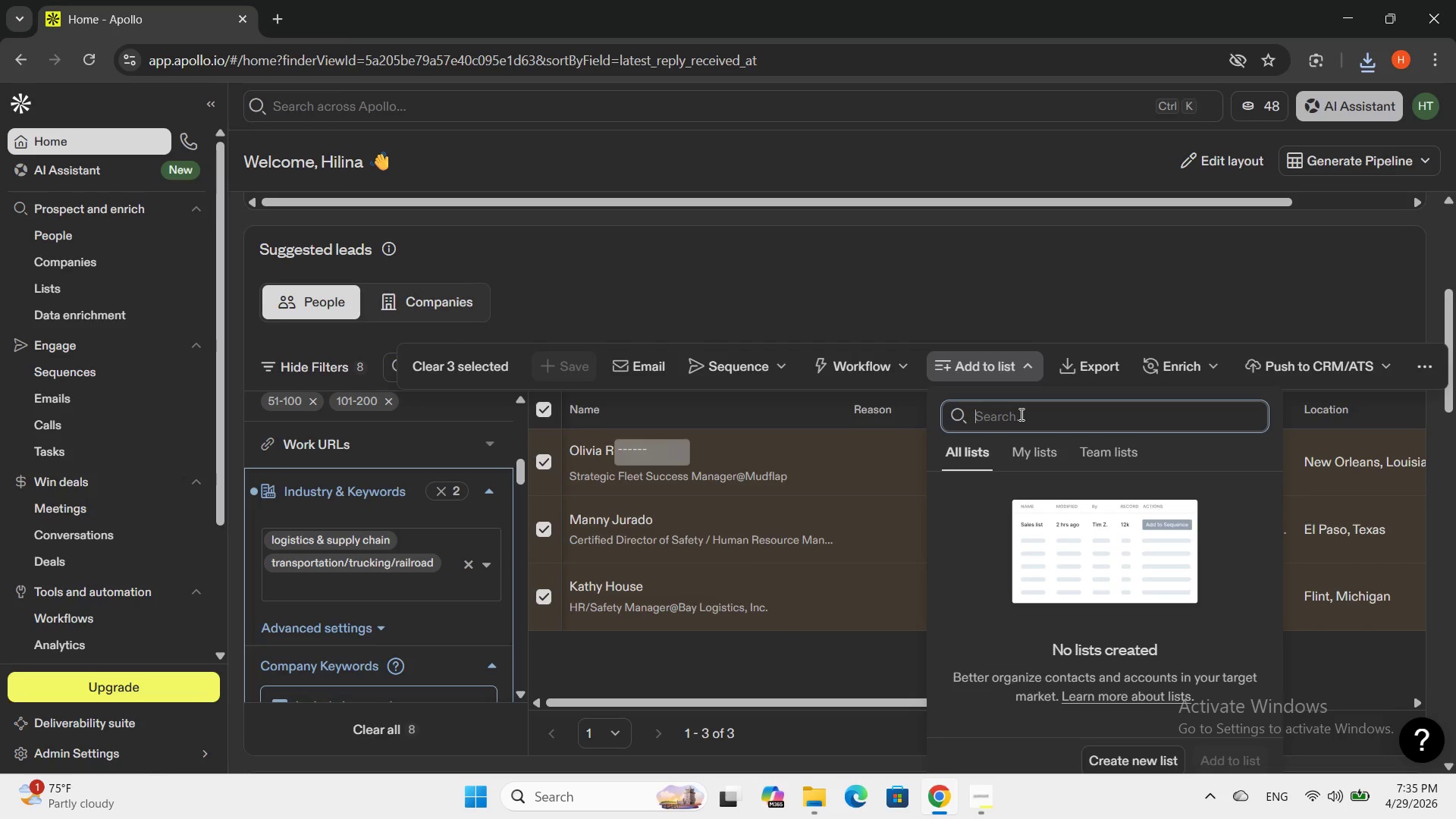 
wait(5.97)
 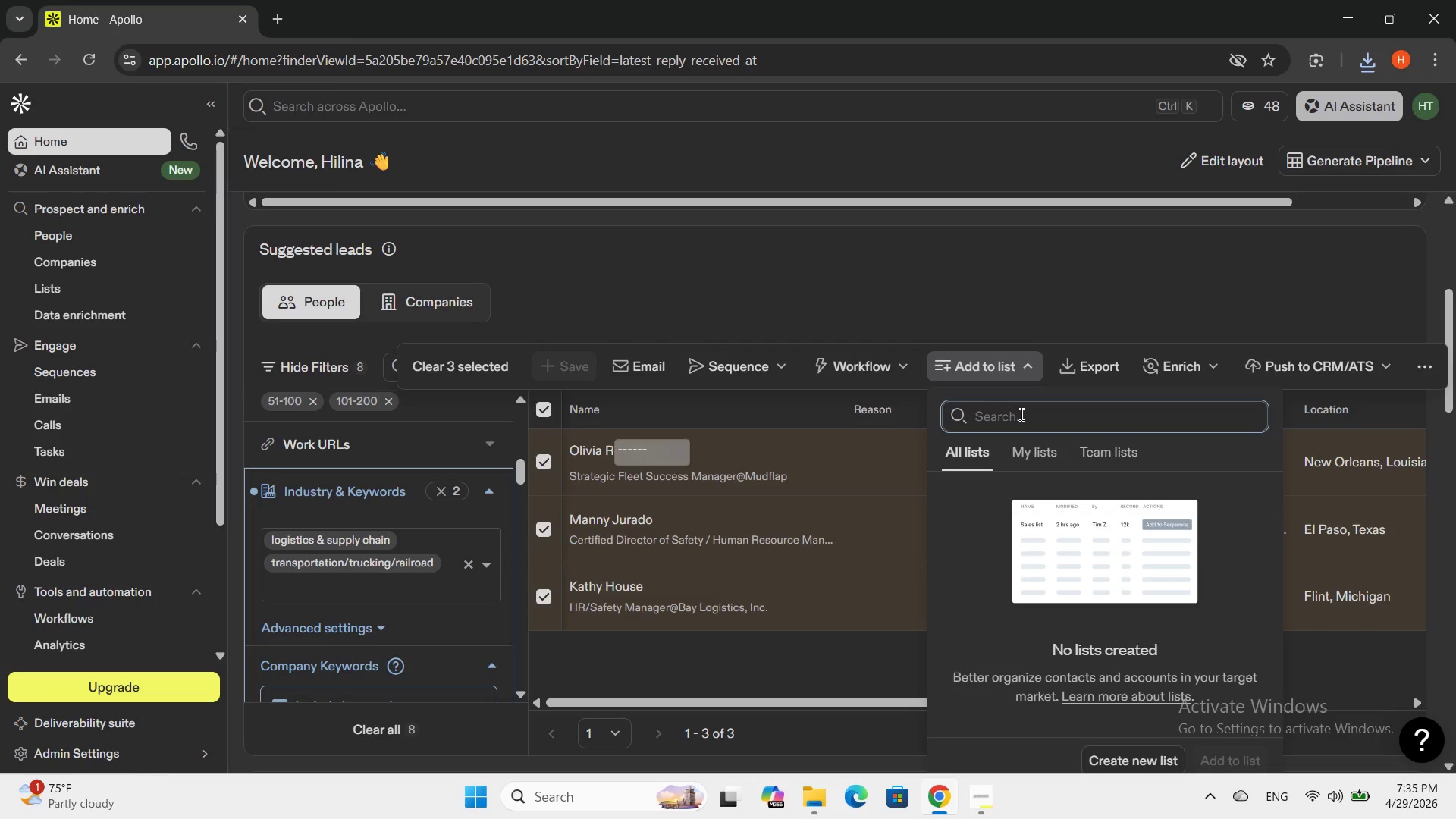 
type(co)
key(Backspace)
key(Backspace)
 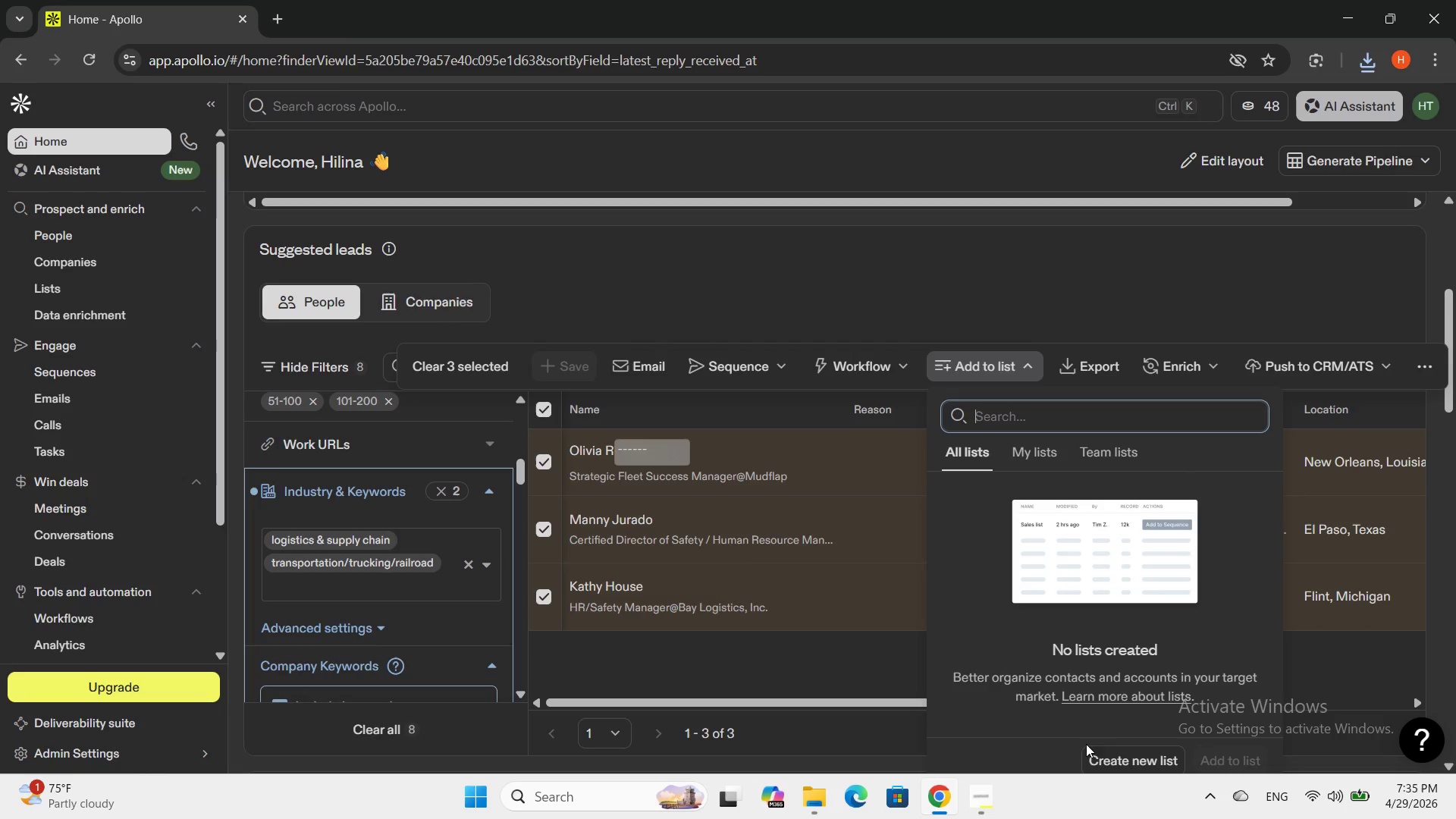 
left_click([1138, 761])
 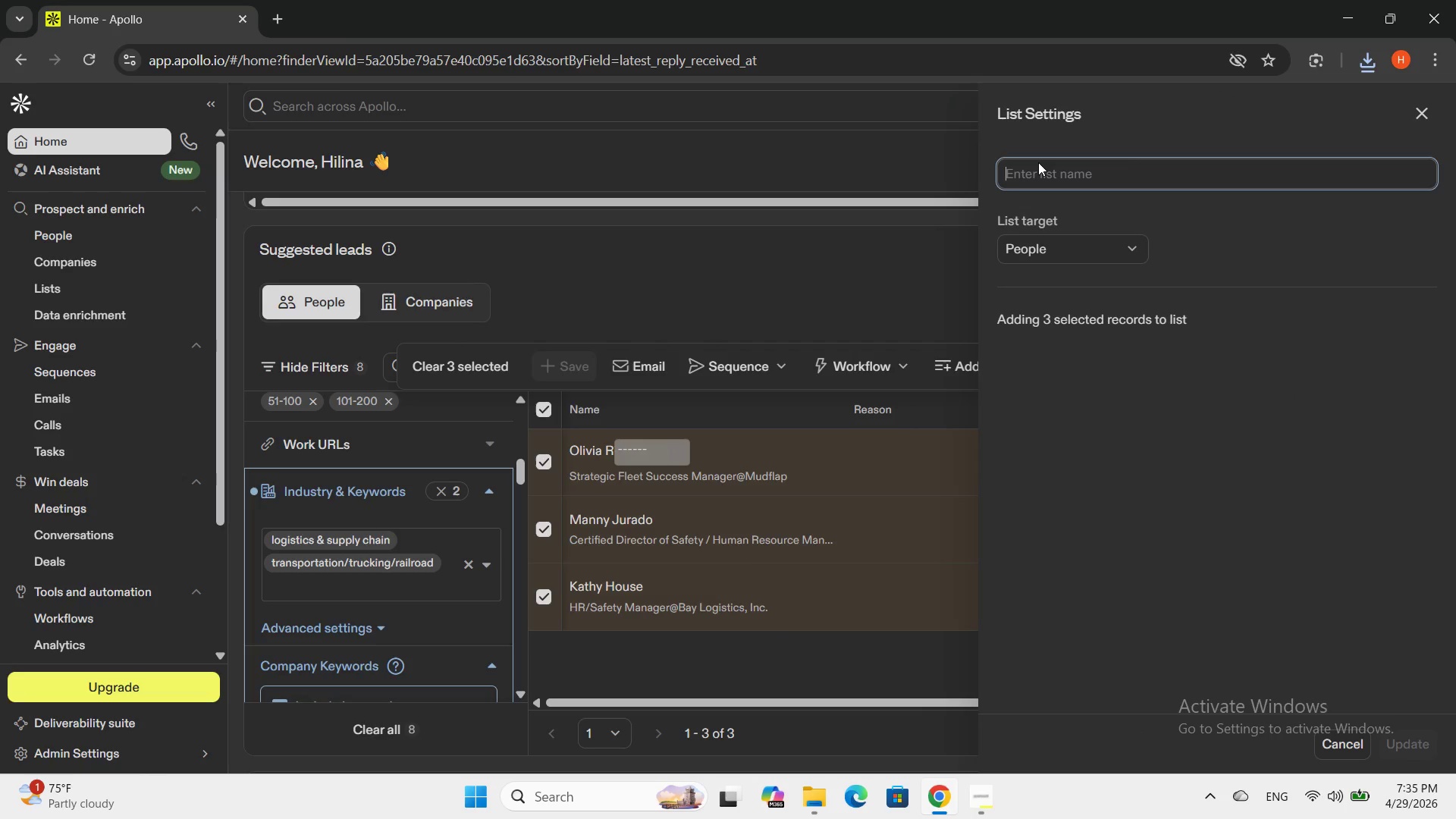 
left_click([1036, 175])
 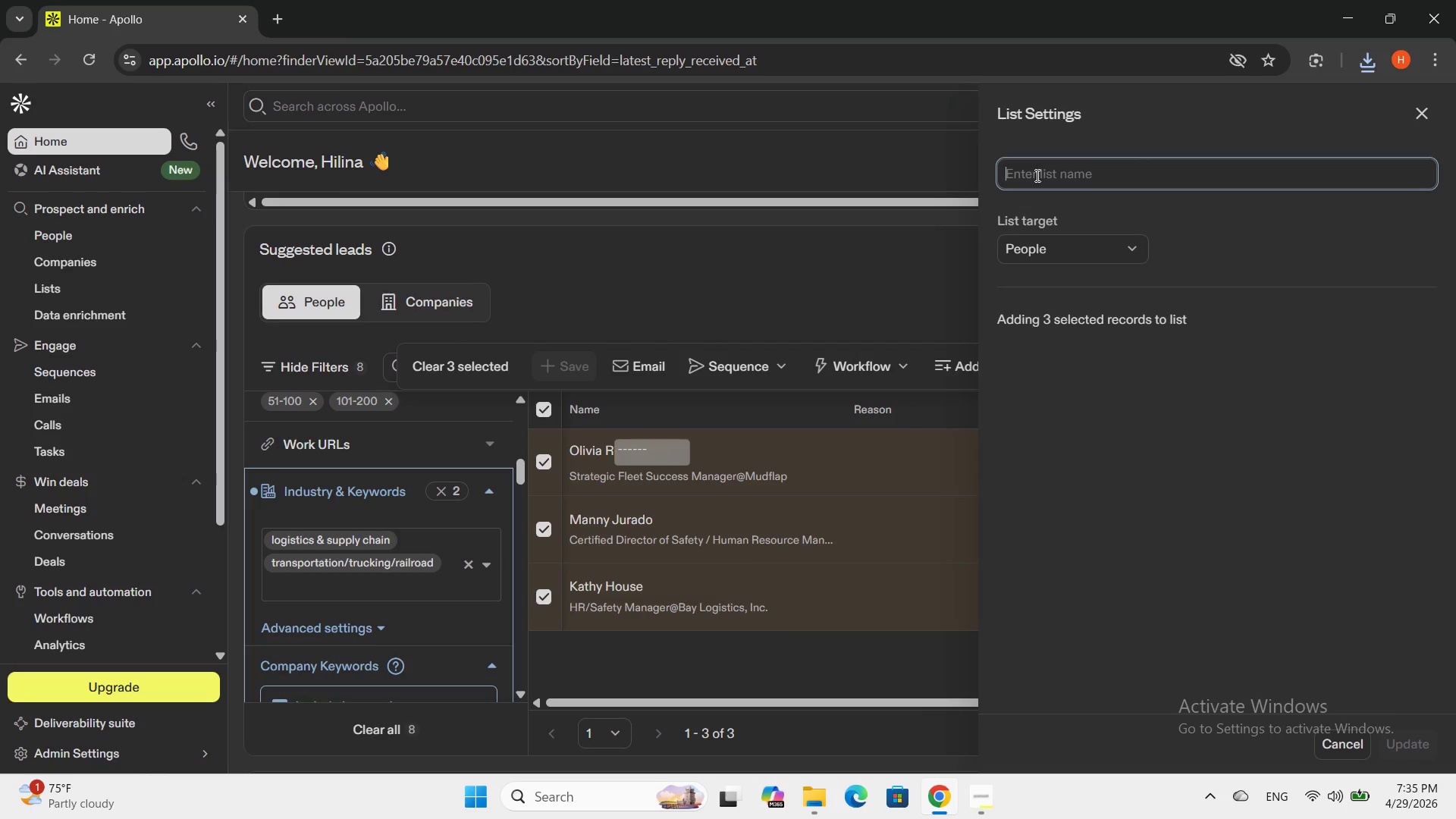 
type(corporate training )
 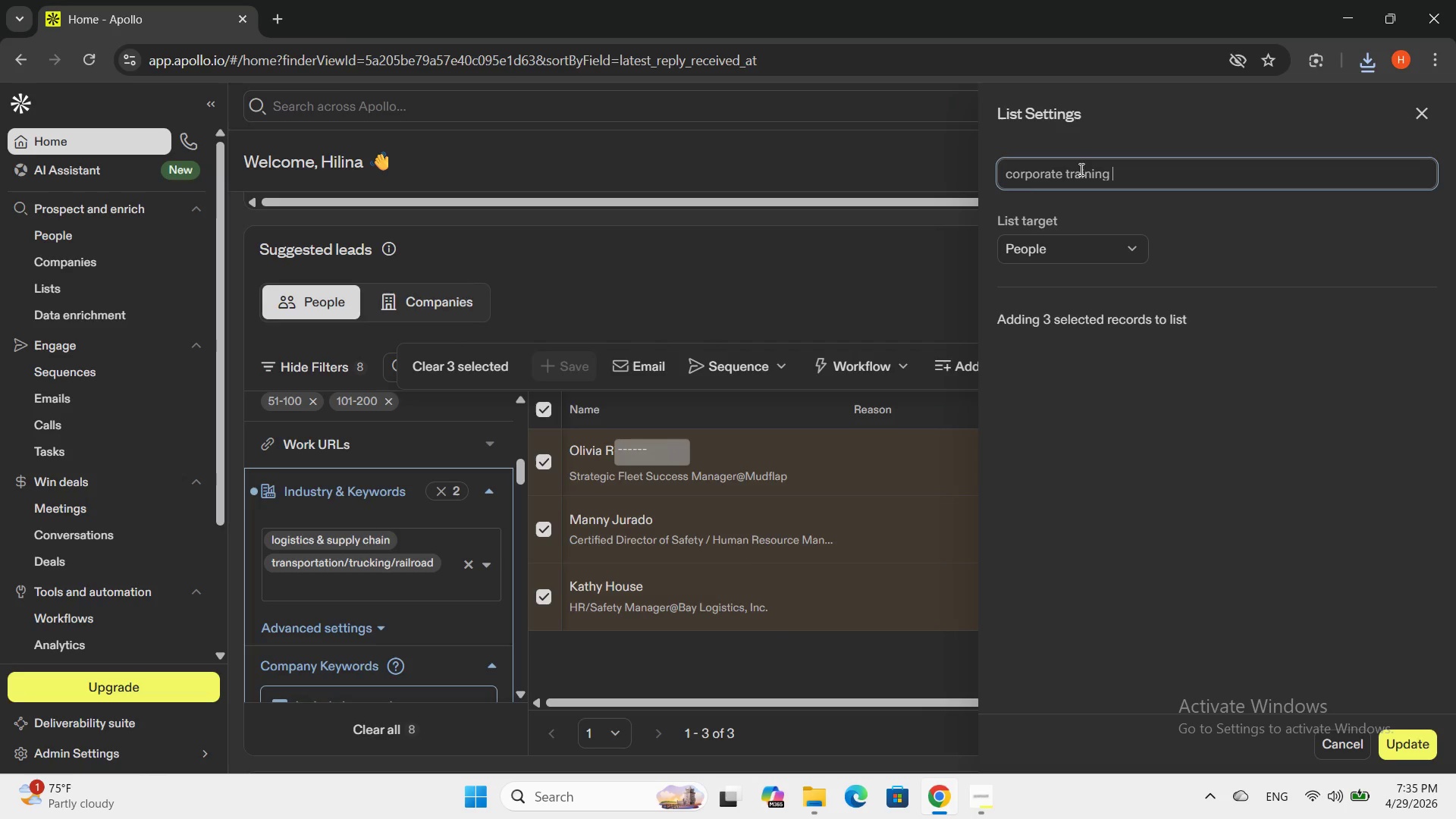 
left_click([1072, 256])
 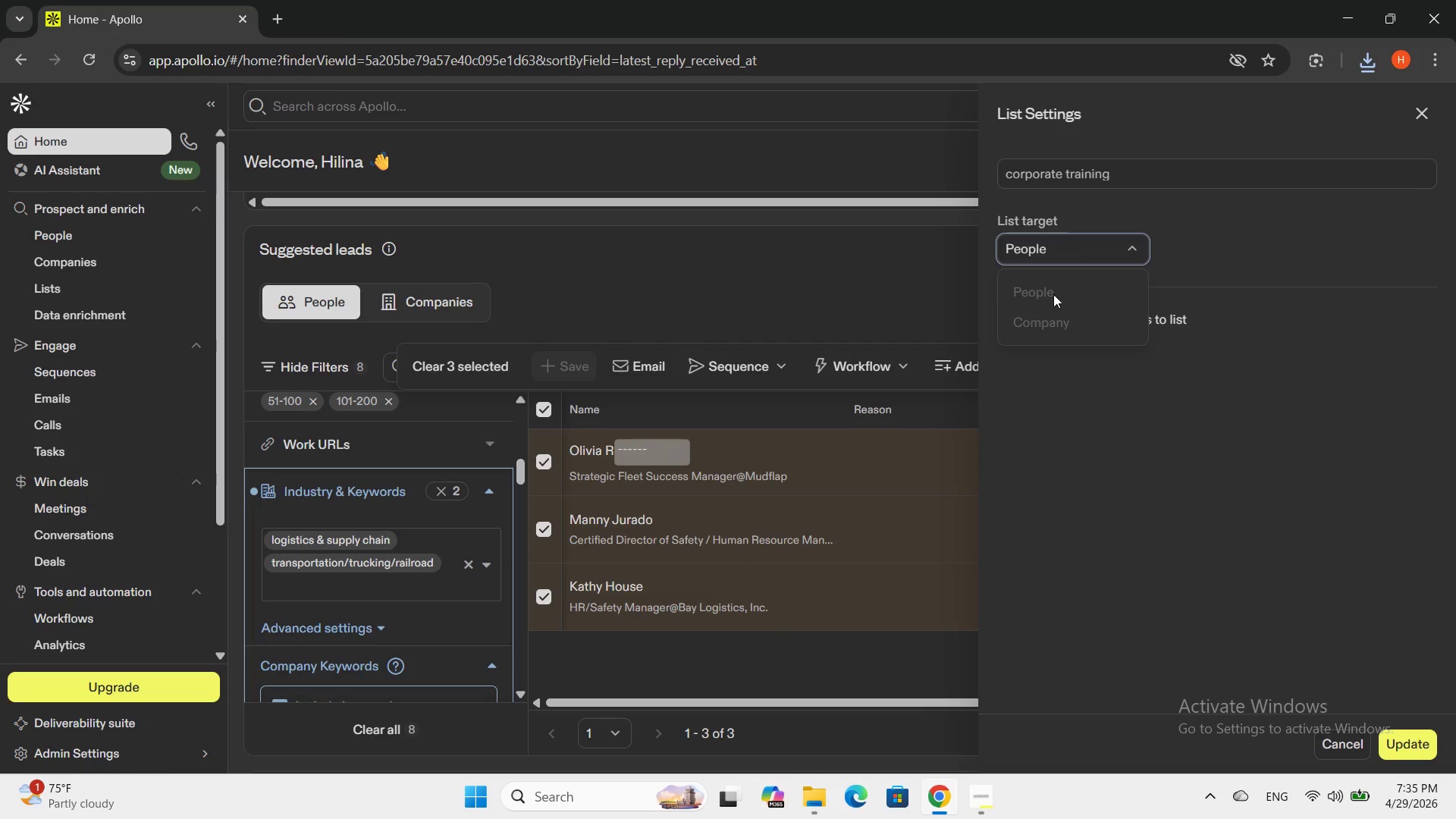 
left_click([1051, 297])
 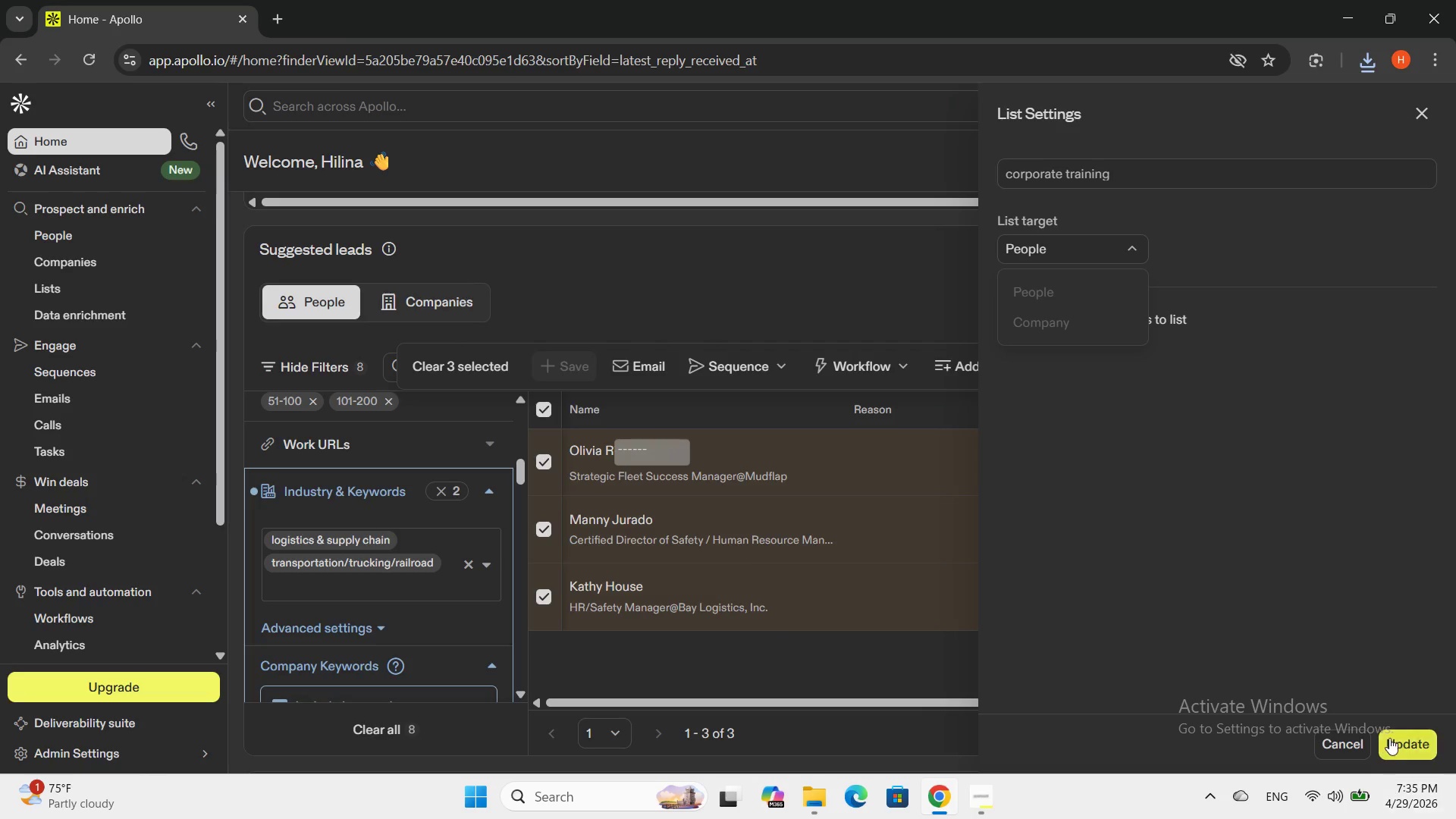 
left_click([1395, 739])
 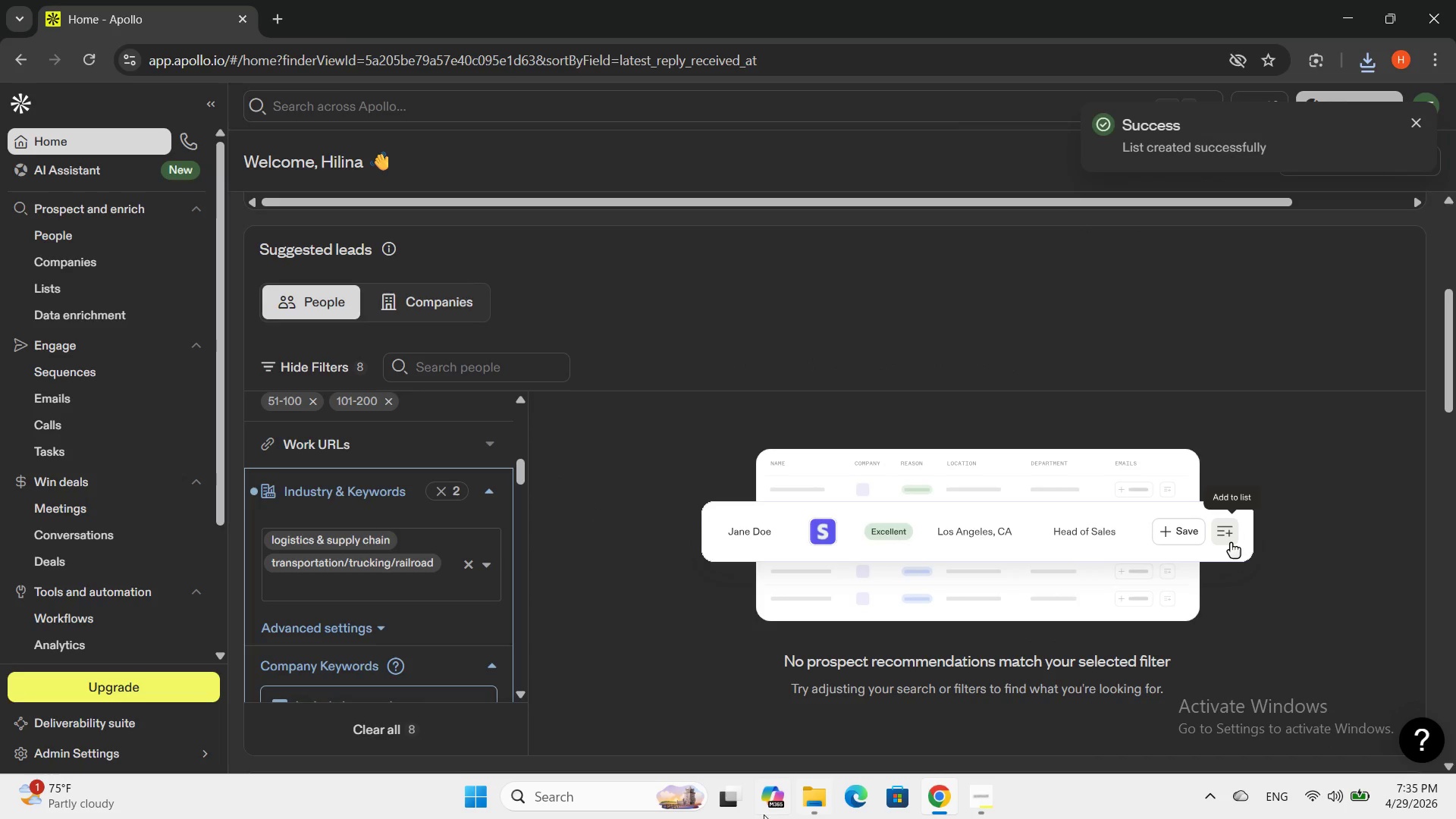 
wait(6.86)
 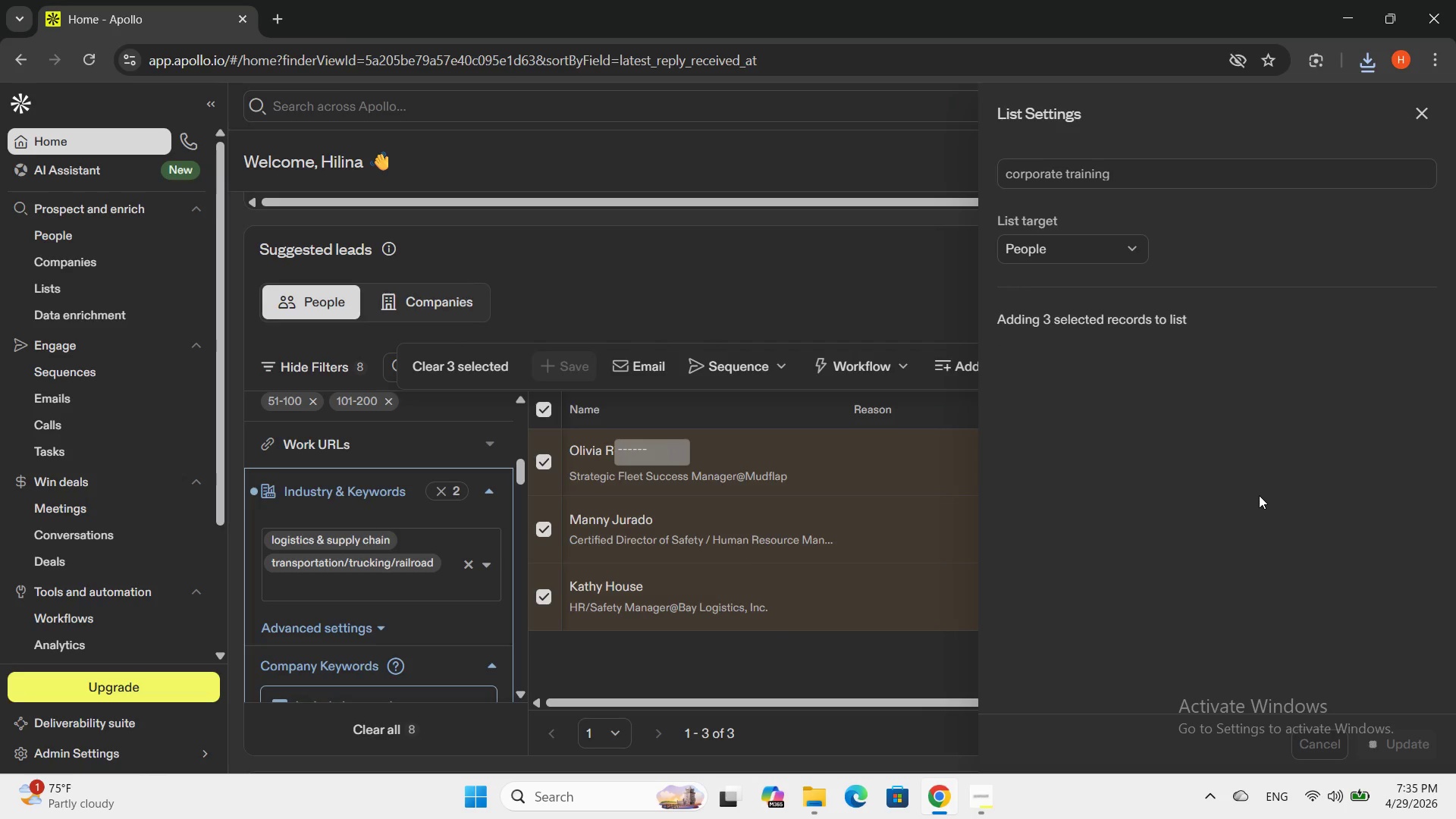 
left_click([817, 706])
 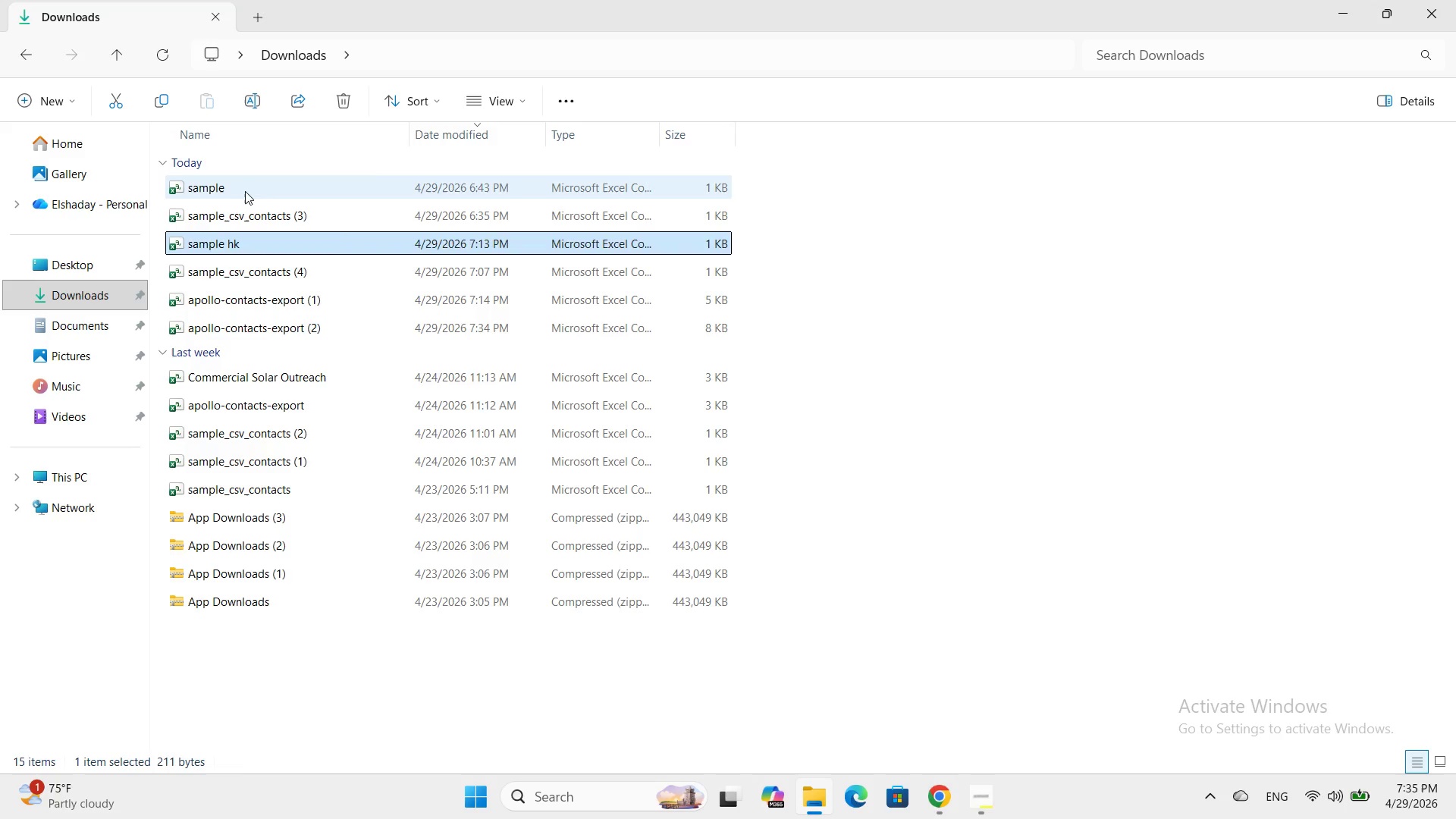 
double_click([245, 191])
 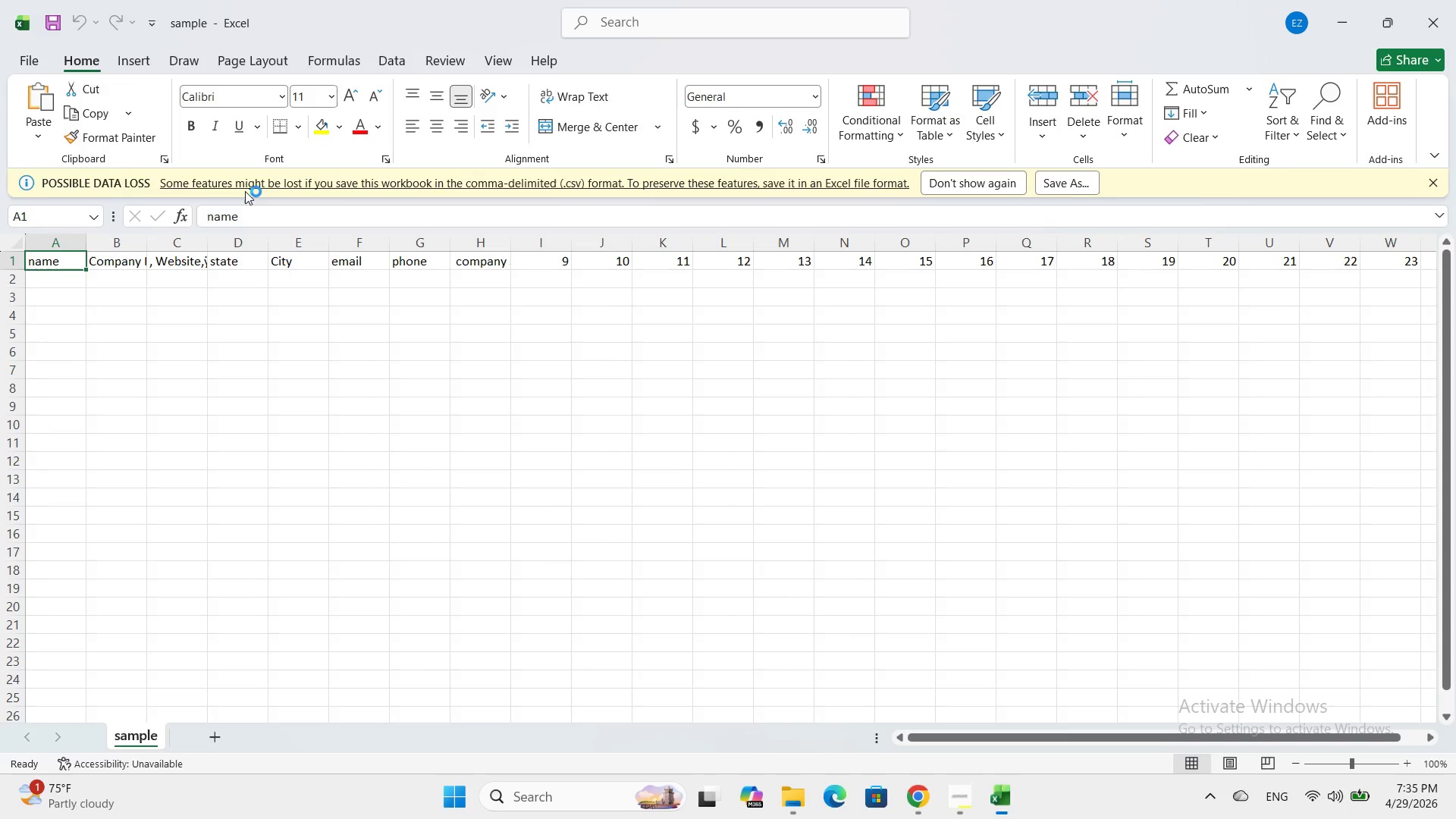 
scroll: coordinate [569, 308], scroll_direction: down, amount: 2.0
 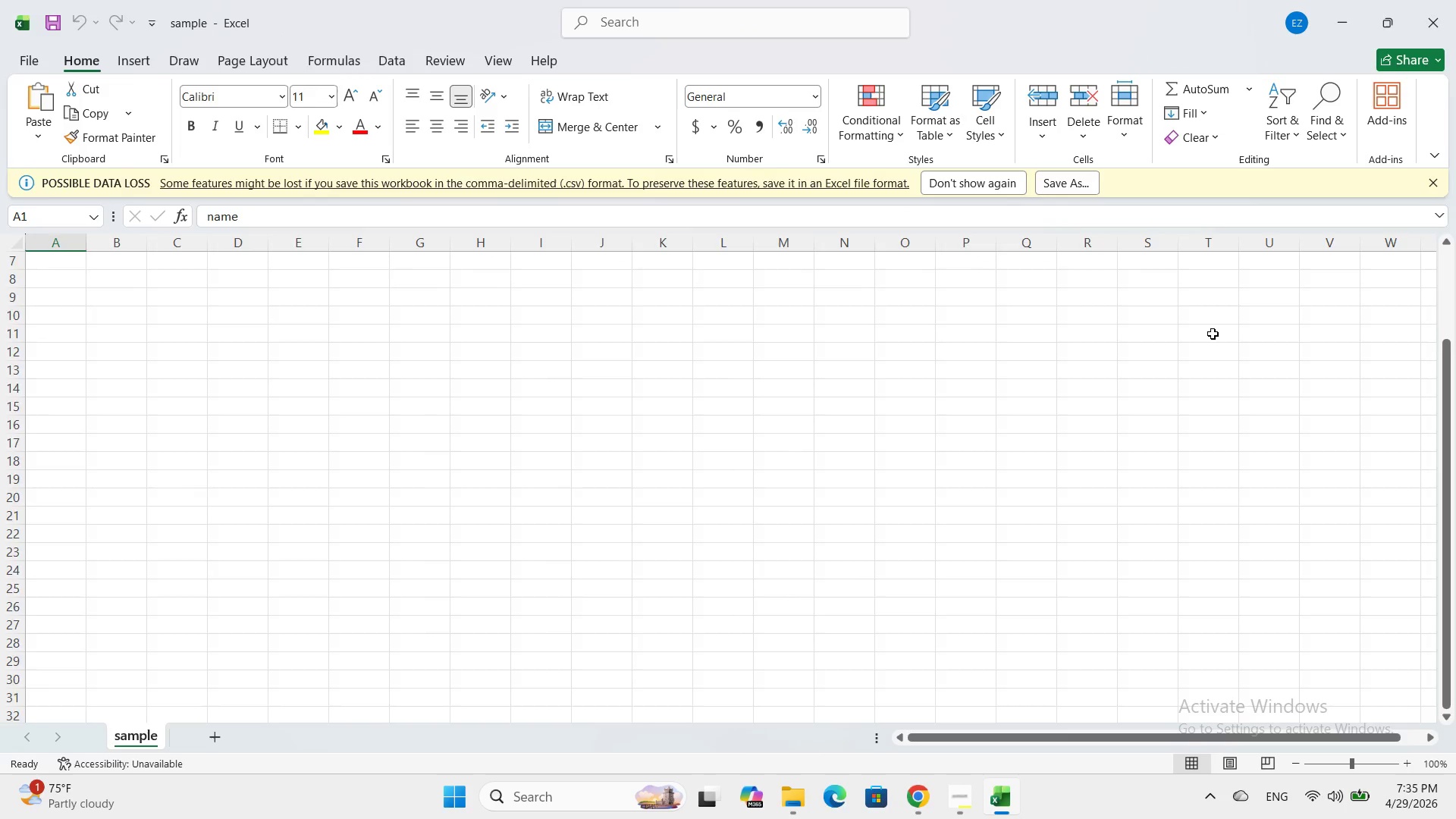 
scroll: coordinate [1213, 334], scroll_direction: up, amount: 10.0
 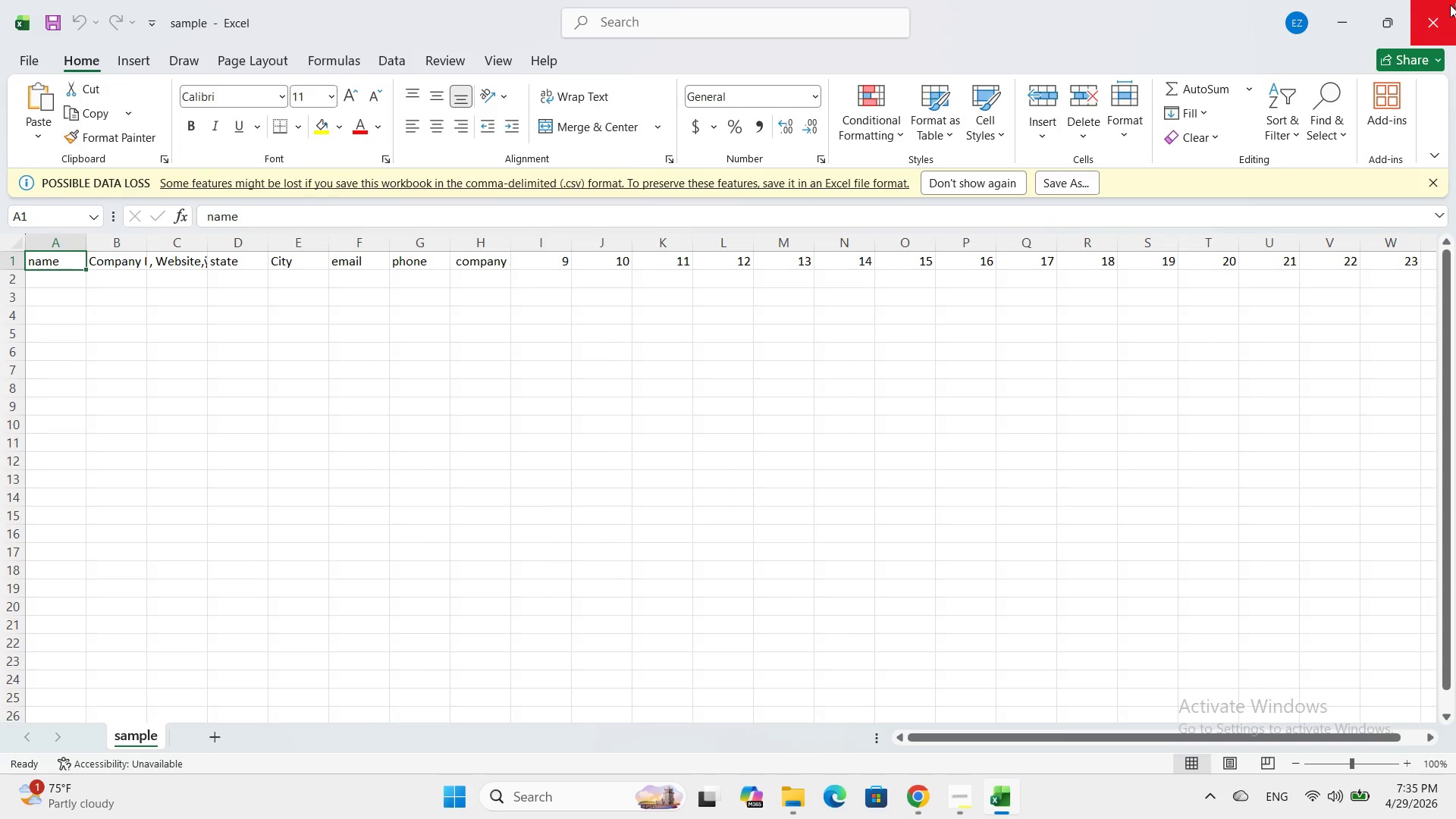 
left_click([1423, 22])
 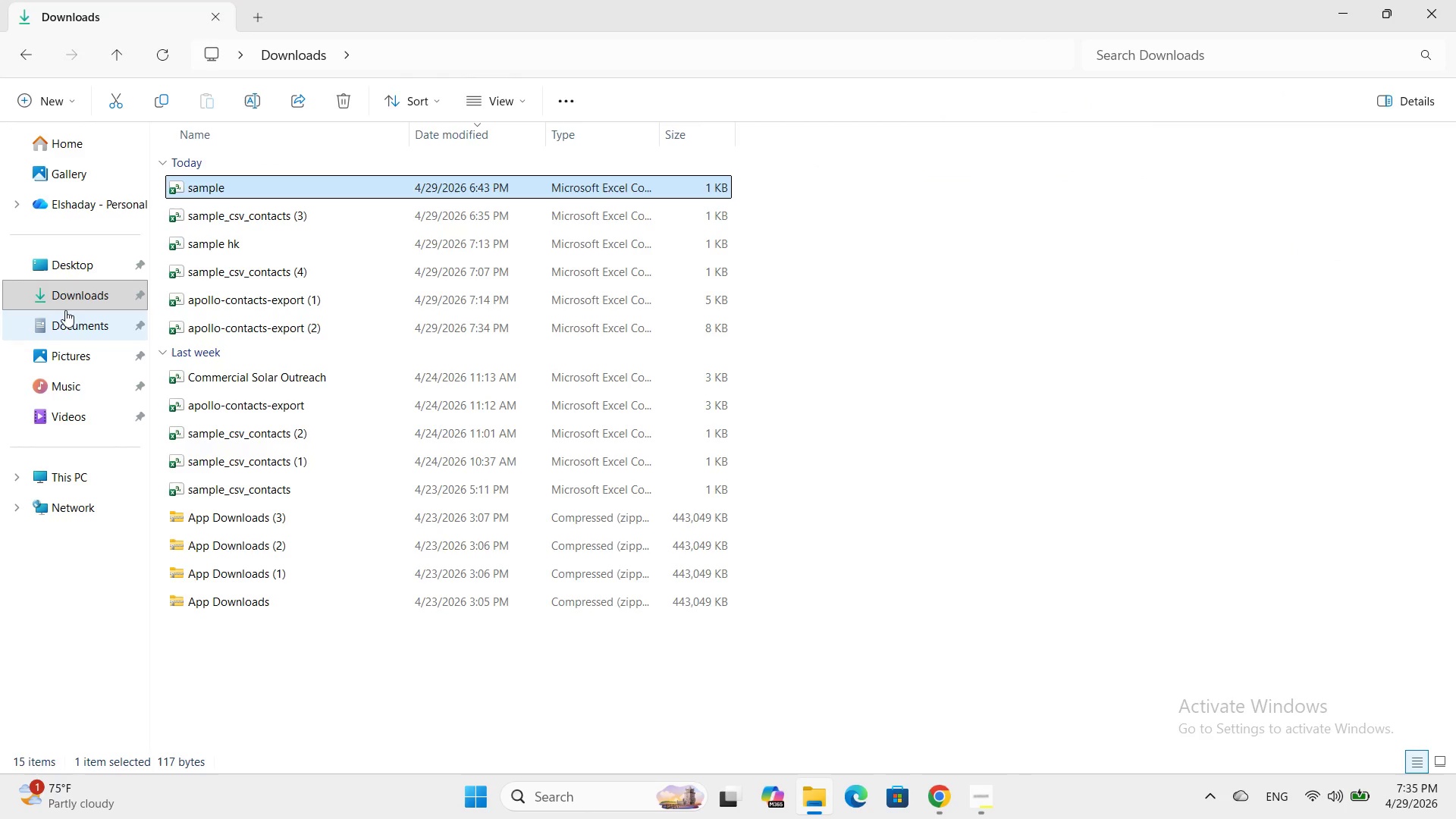 
left_click([82, 290])
 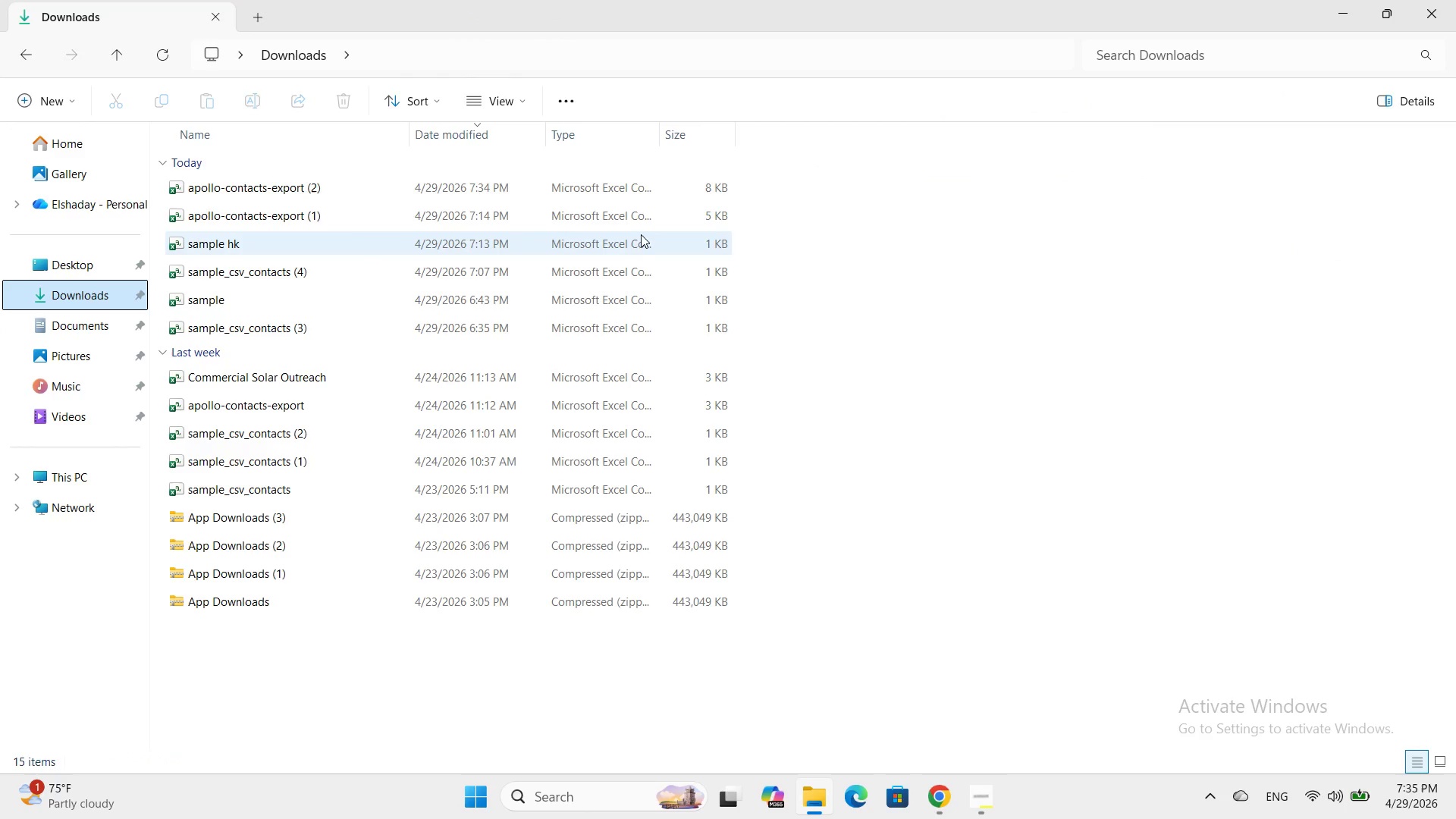 
double_click([384, 193])
 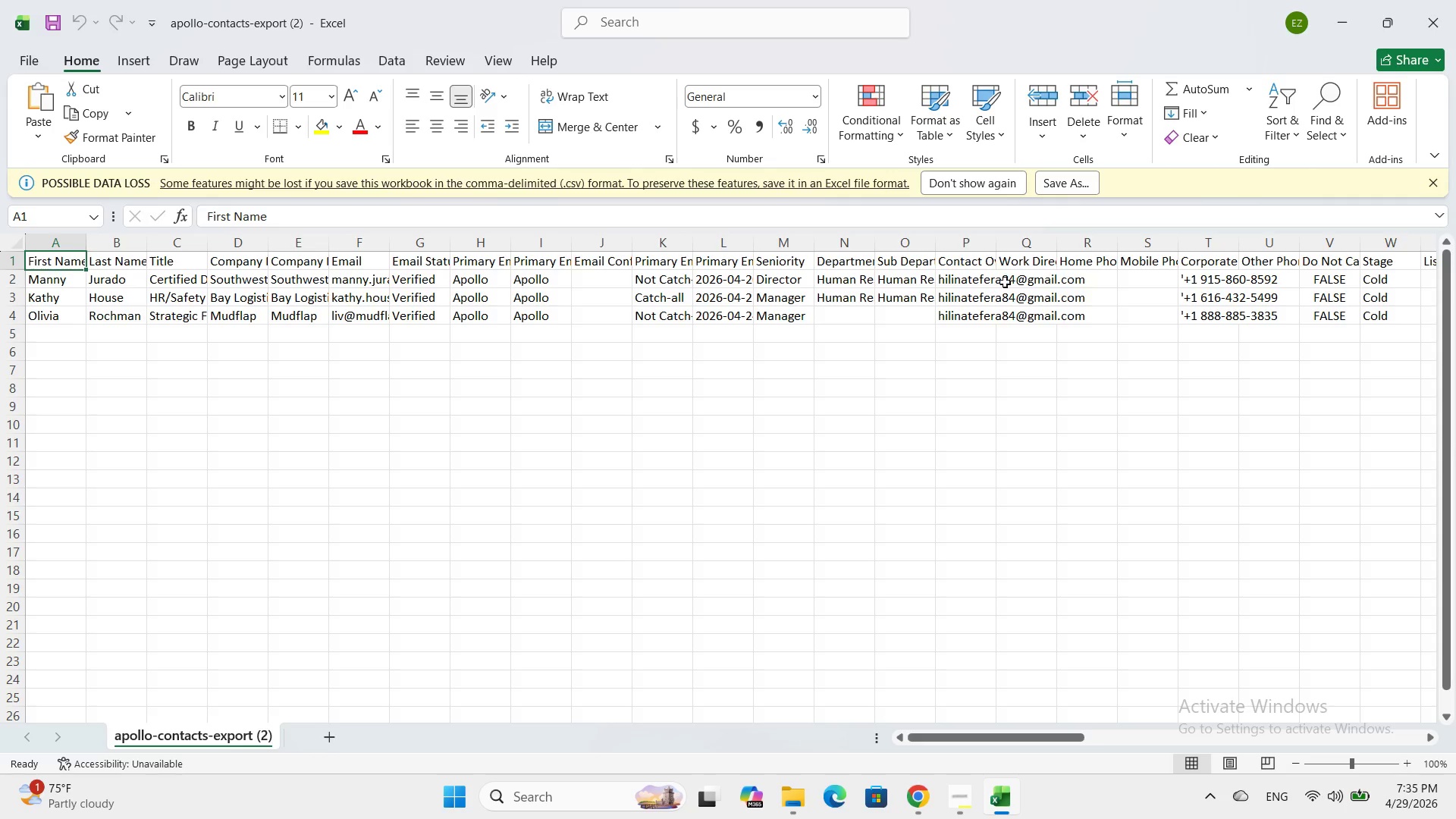 
scroll: coordinate [1161, 581], scroll_direction: down, amount: 1.0
 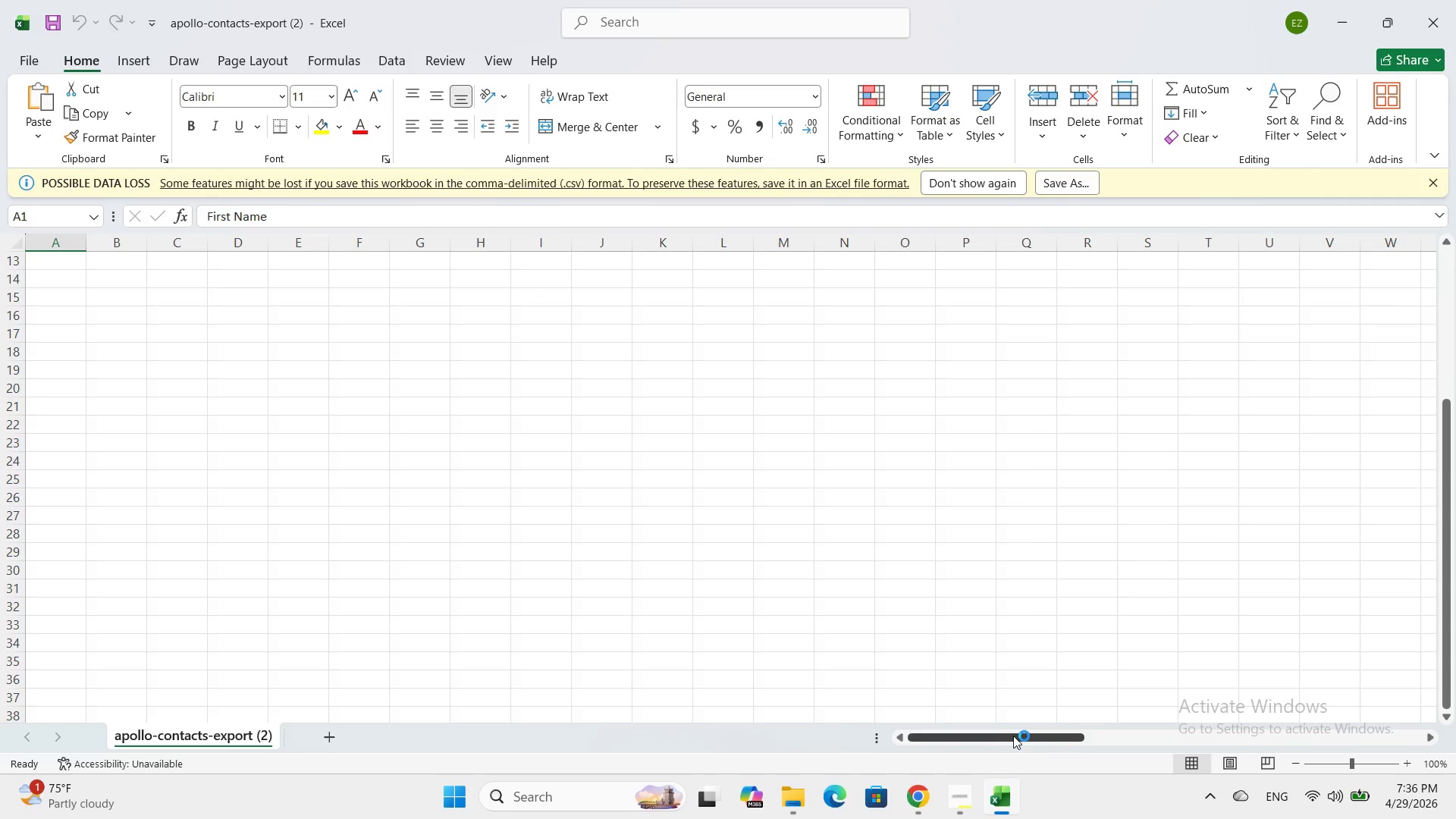 
left_click_drag(start_coordinate=[1014, 735], to_coordinate=[1294, 697])
 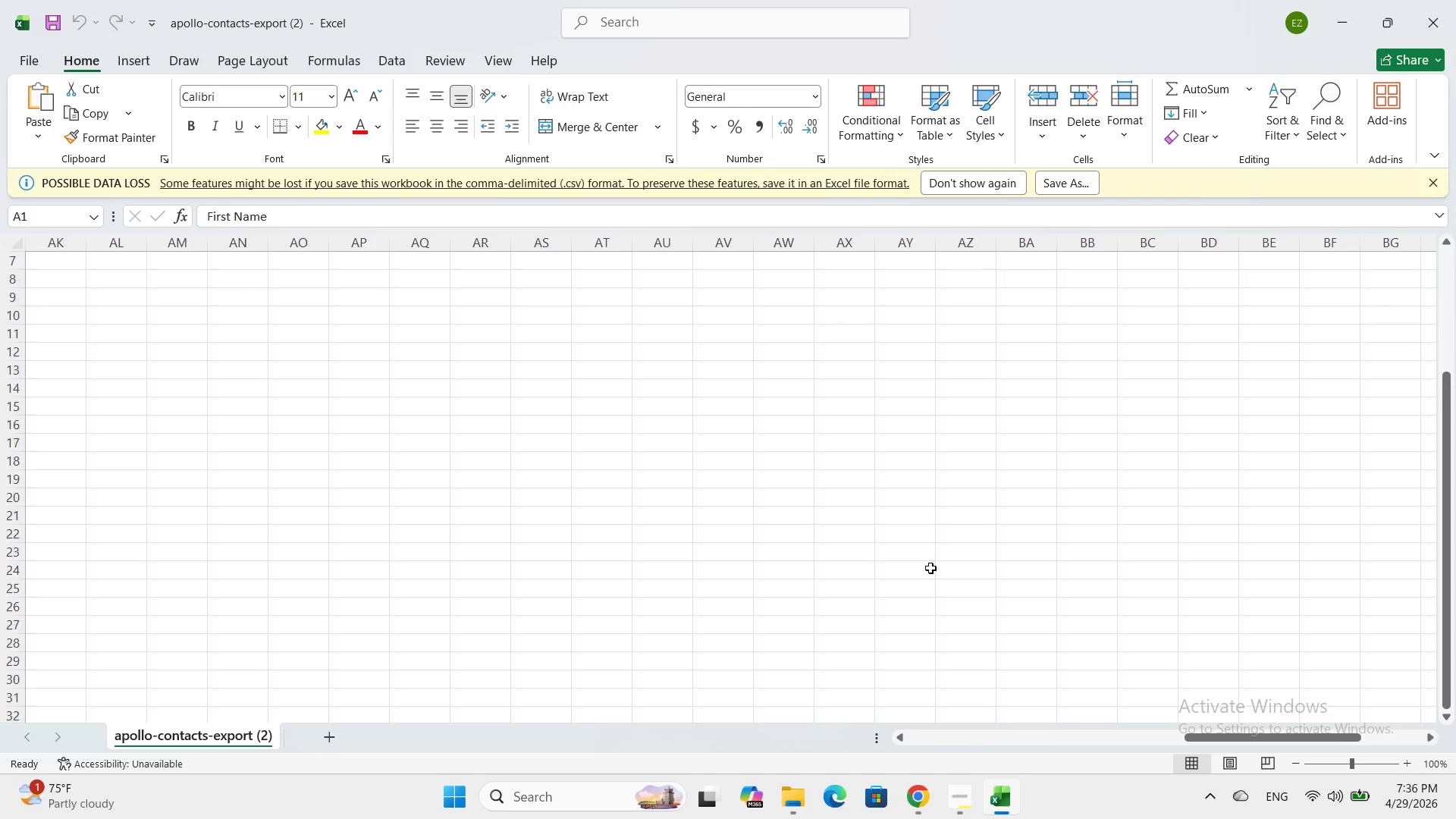 
scroll: coordinate [930, 568], scroll_direction: up, amount: 11.0
 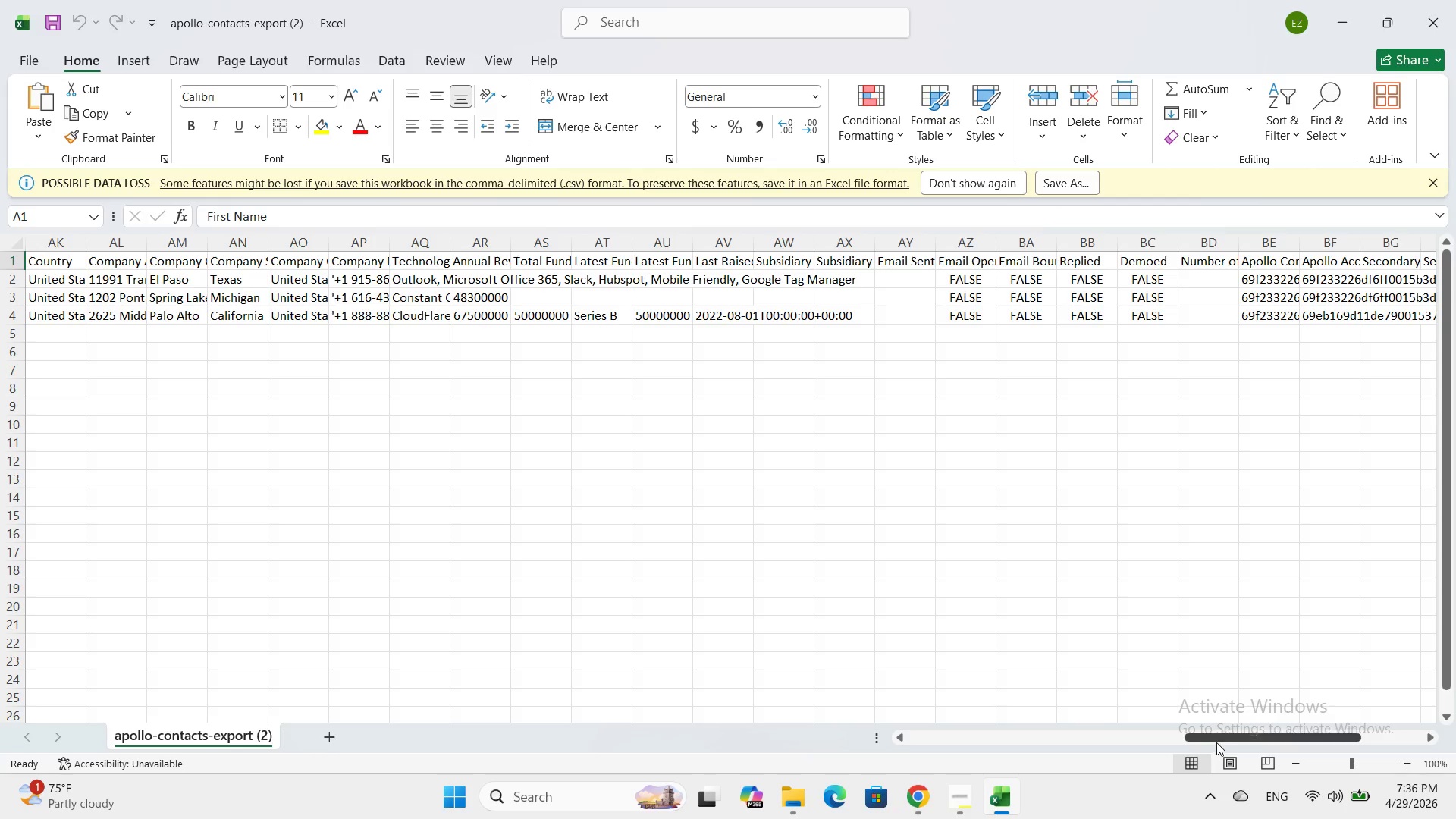 
left_click_drag(start_coordinate=[1216, 742], to_coordinate=[1059, 744])
 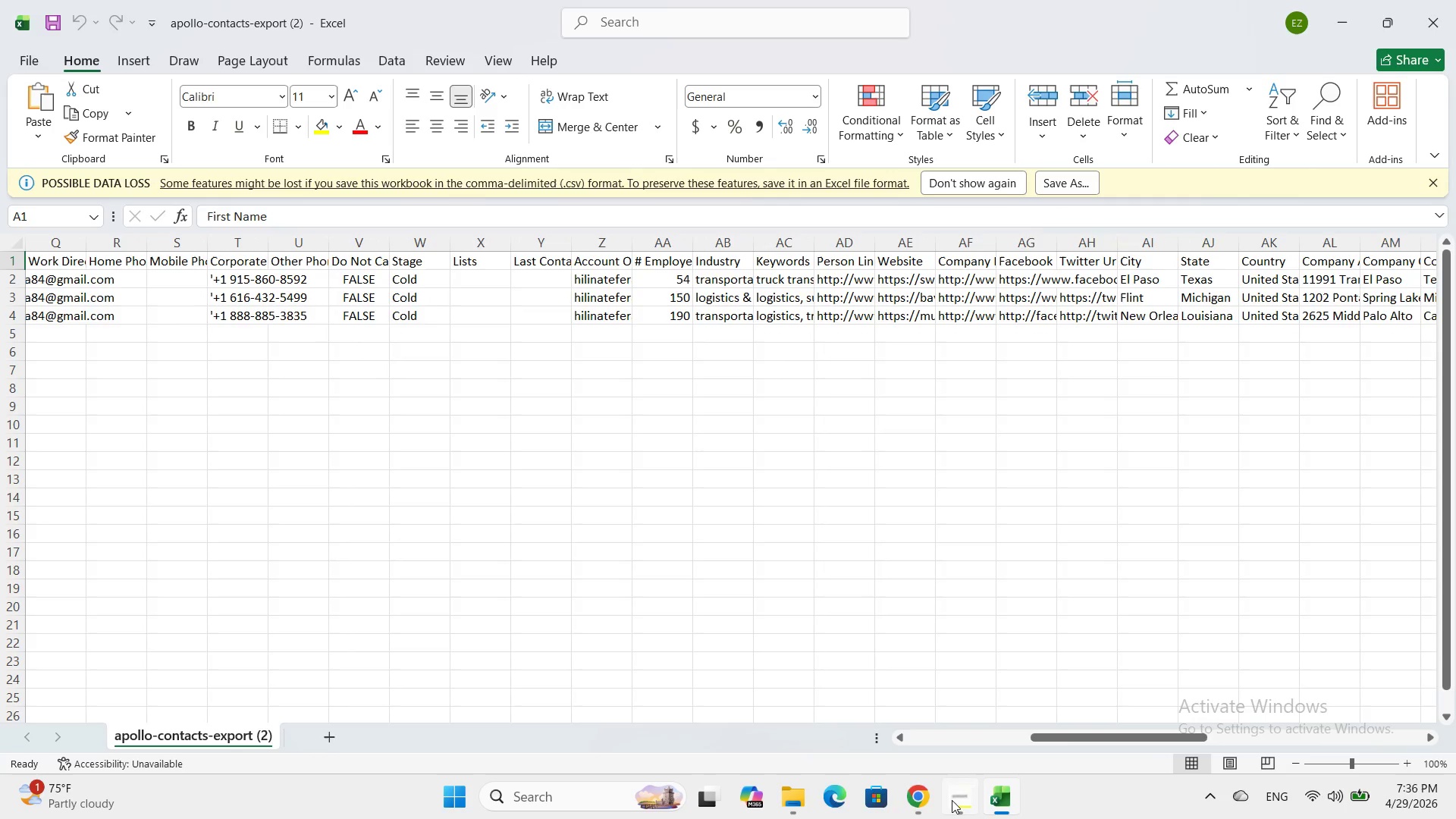 
left_click([952, 800])
 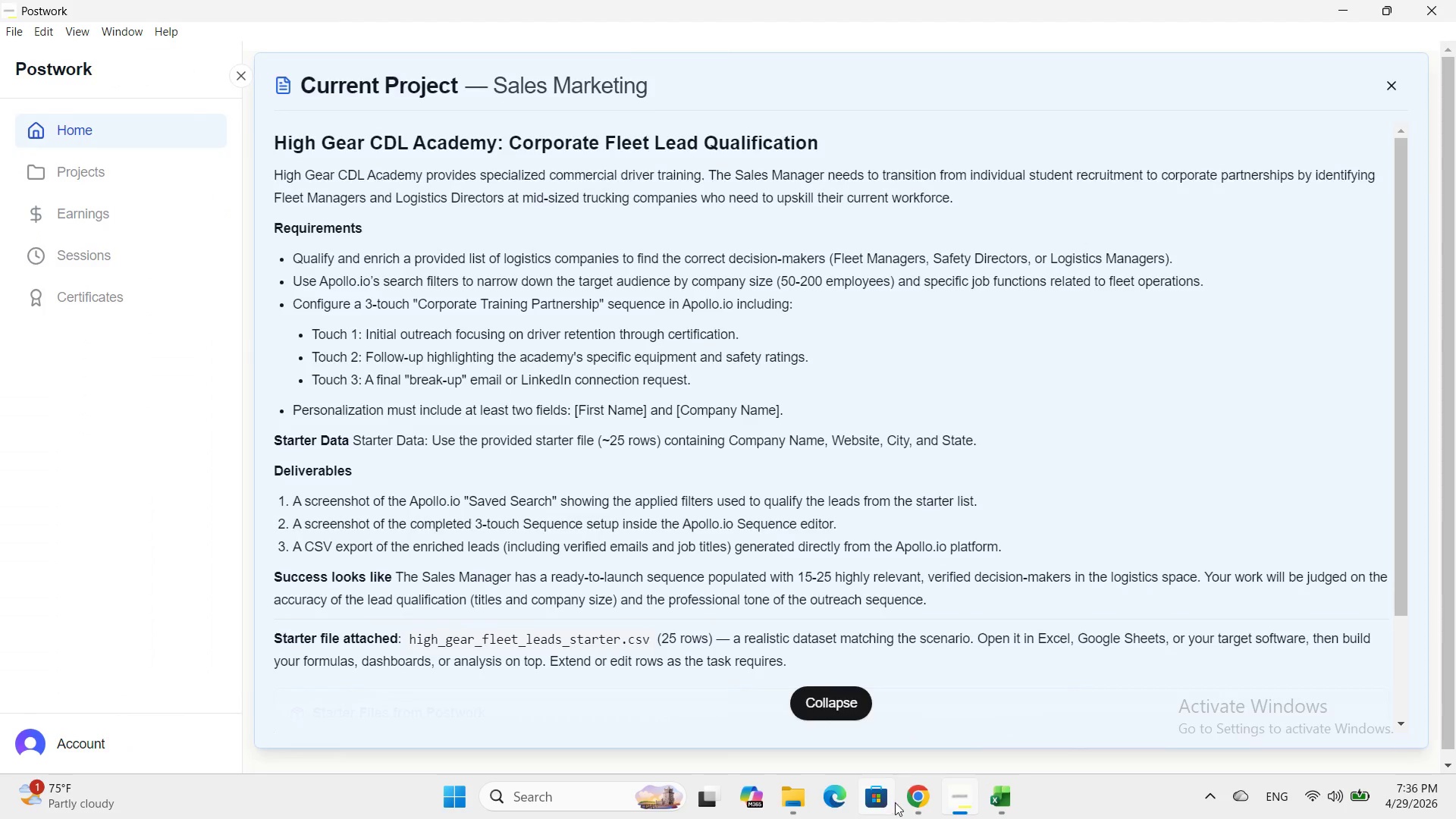 
left_click([909, 804])
 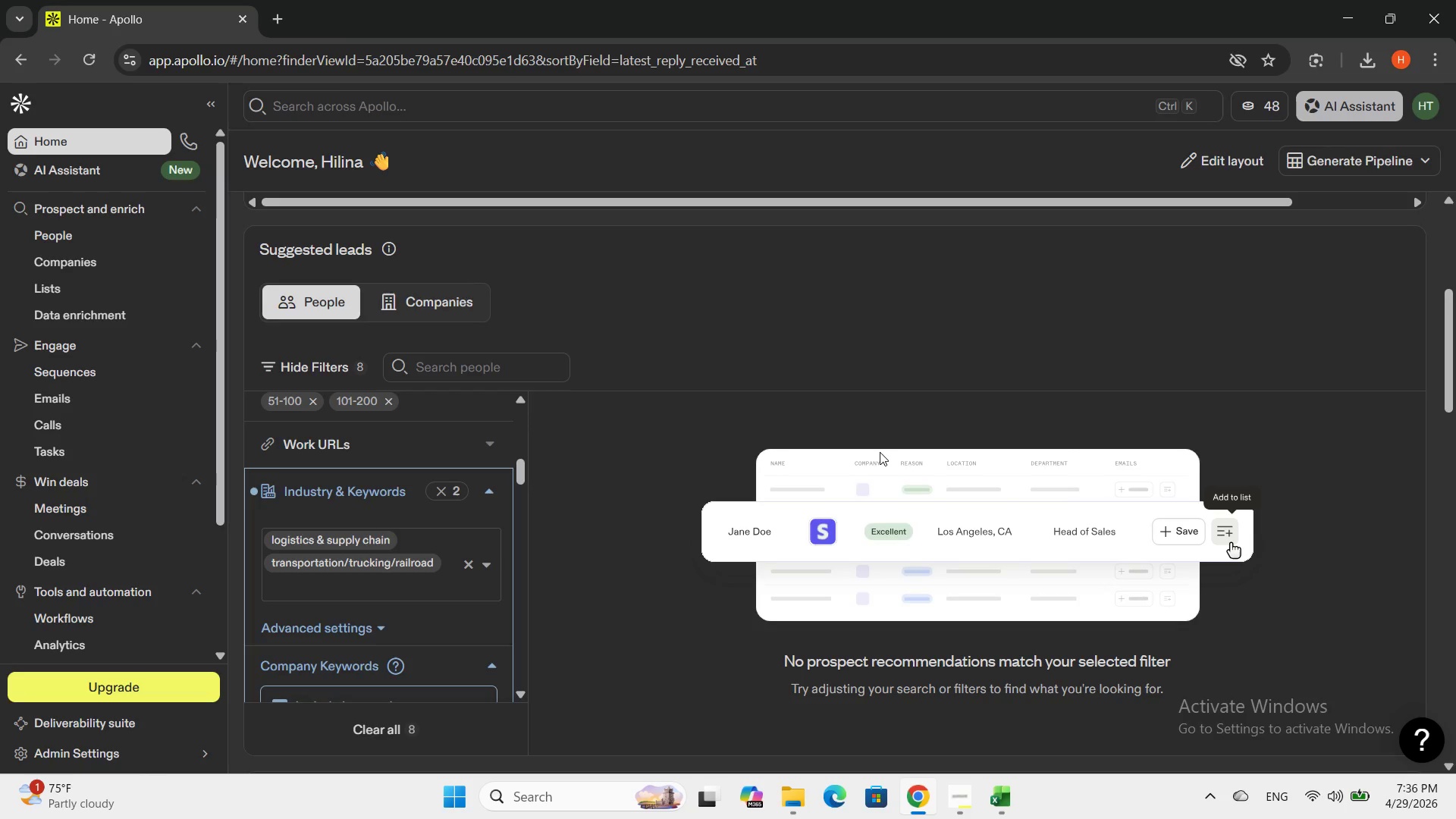 
scroll: coordinate [600, 337], scroll_direction: down, amount: 4.0
 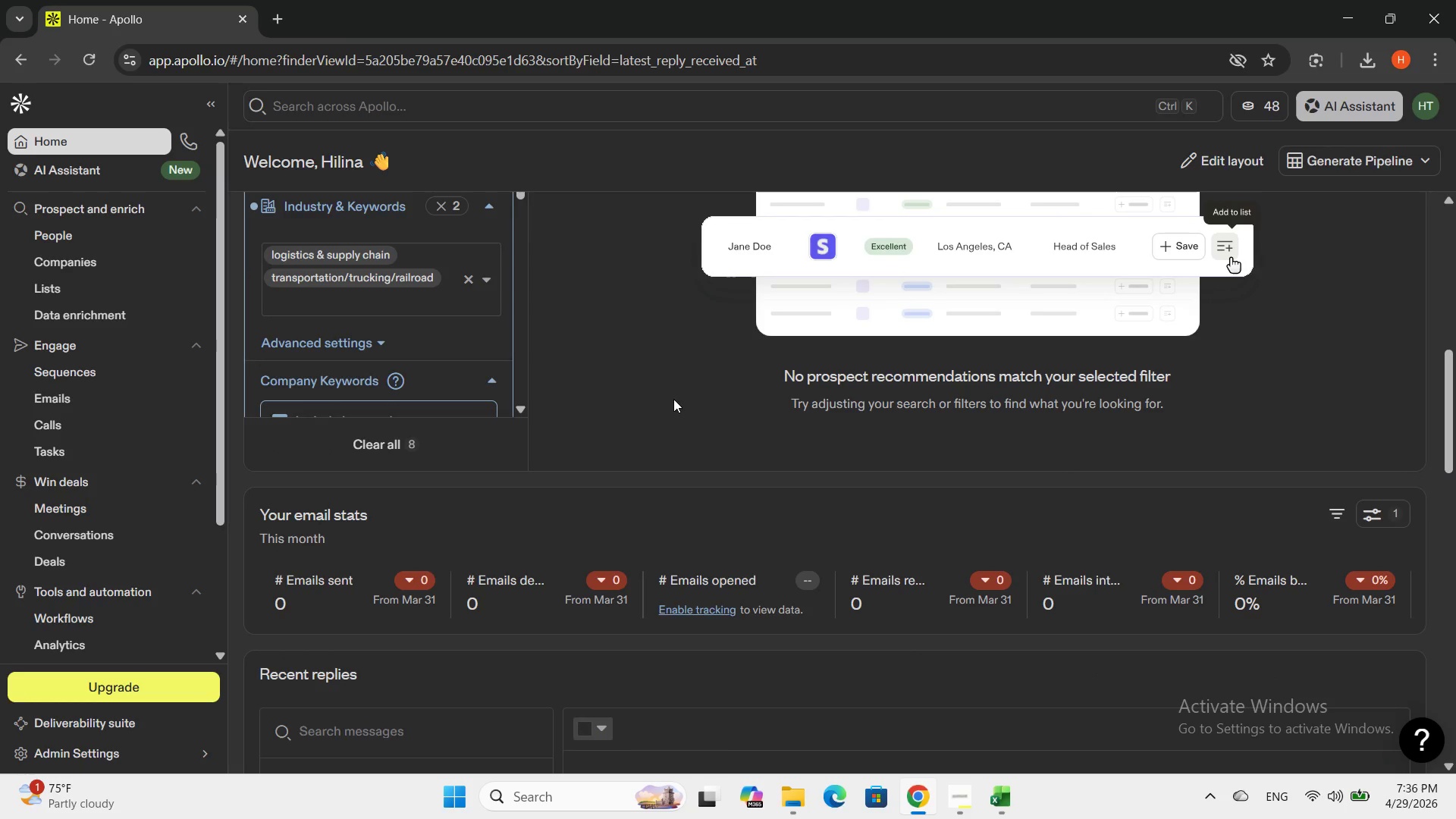 
scroll: coordinate [761, 329], scroll_direction: up, amount: 10.0
 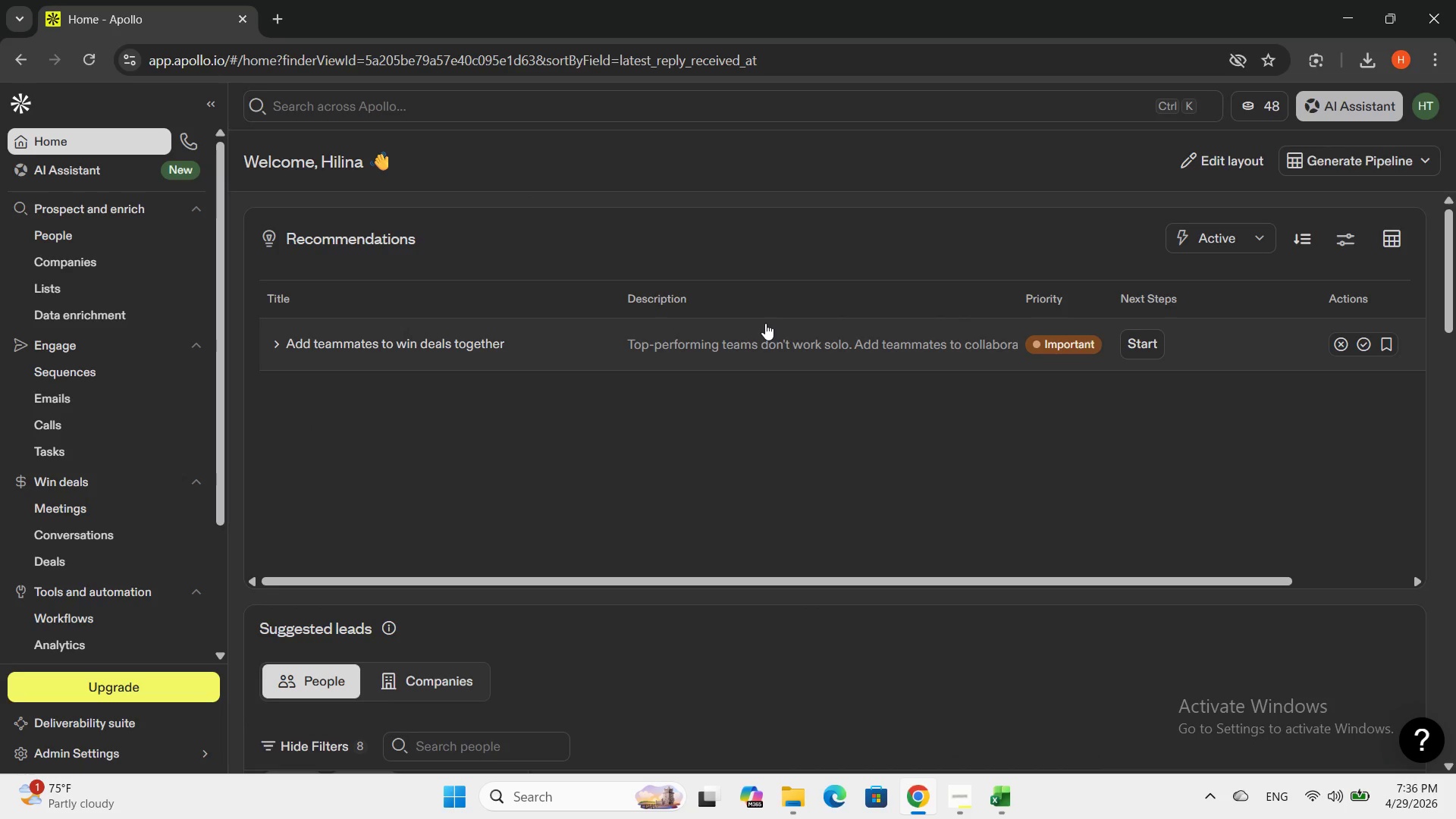 
scroll: coordinate [765, 323], scroll_direction: down, amount: 2.0
 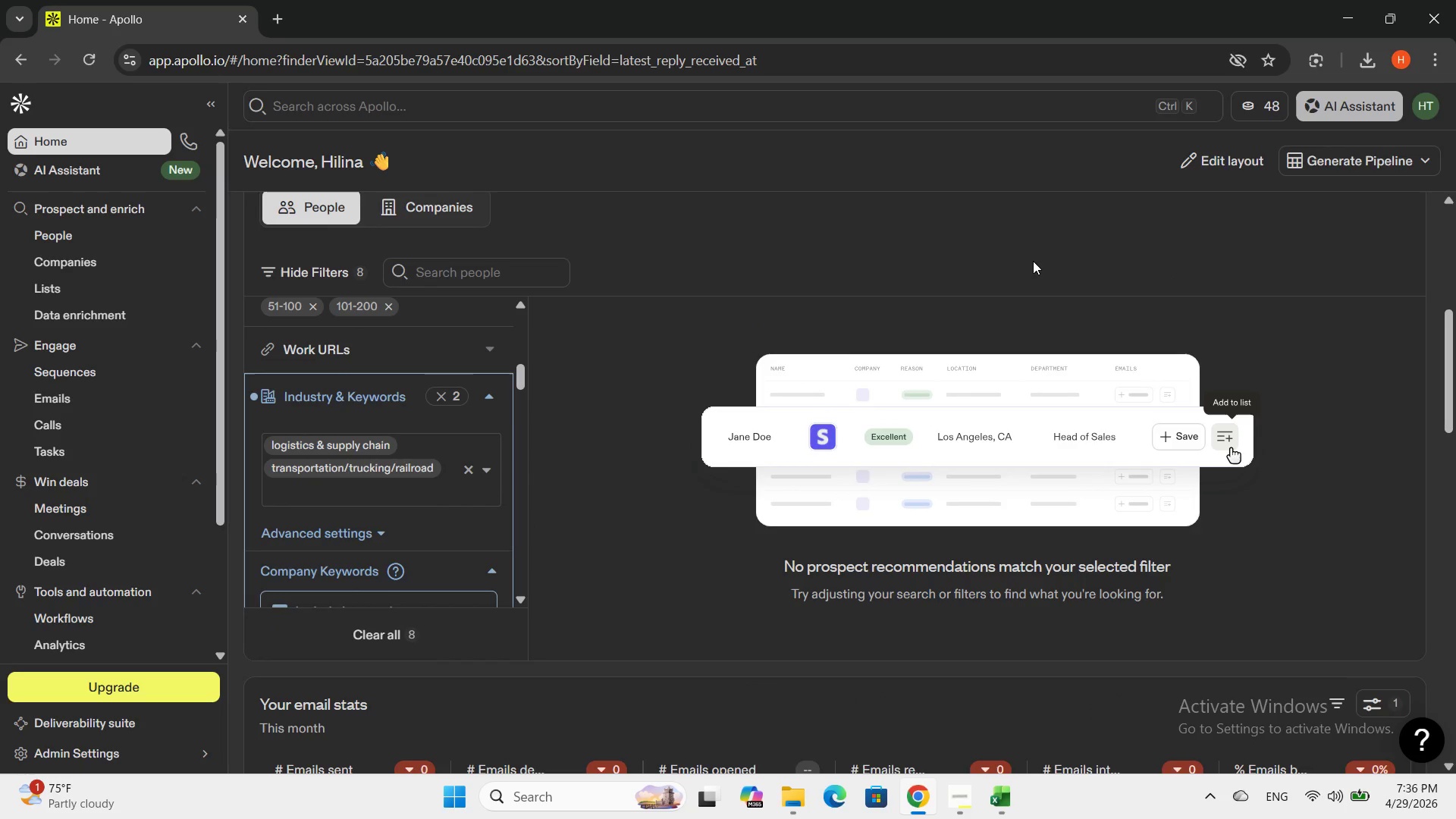 
scroll: coordinate [1033, 261], scroll_direction: up, amount: 1.0
 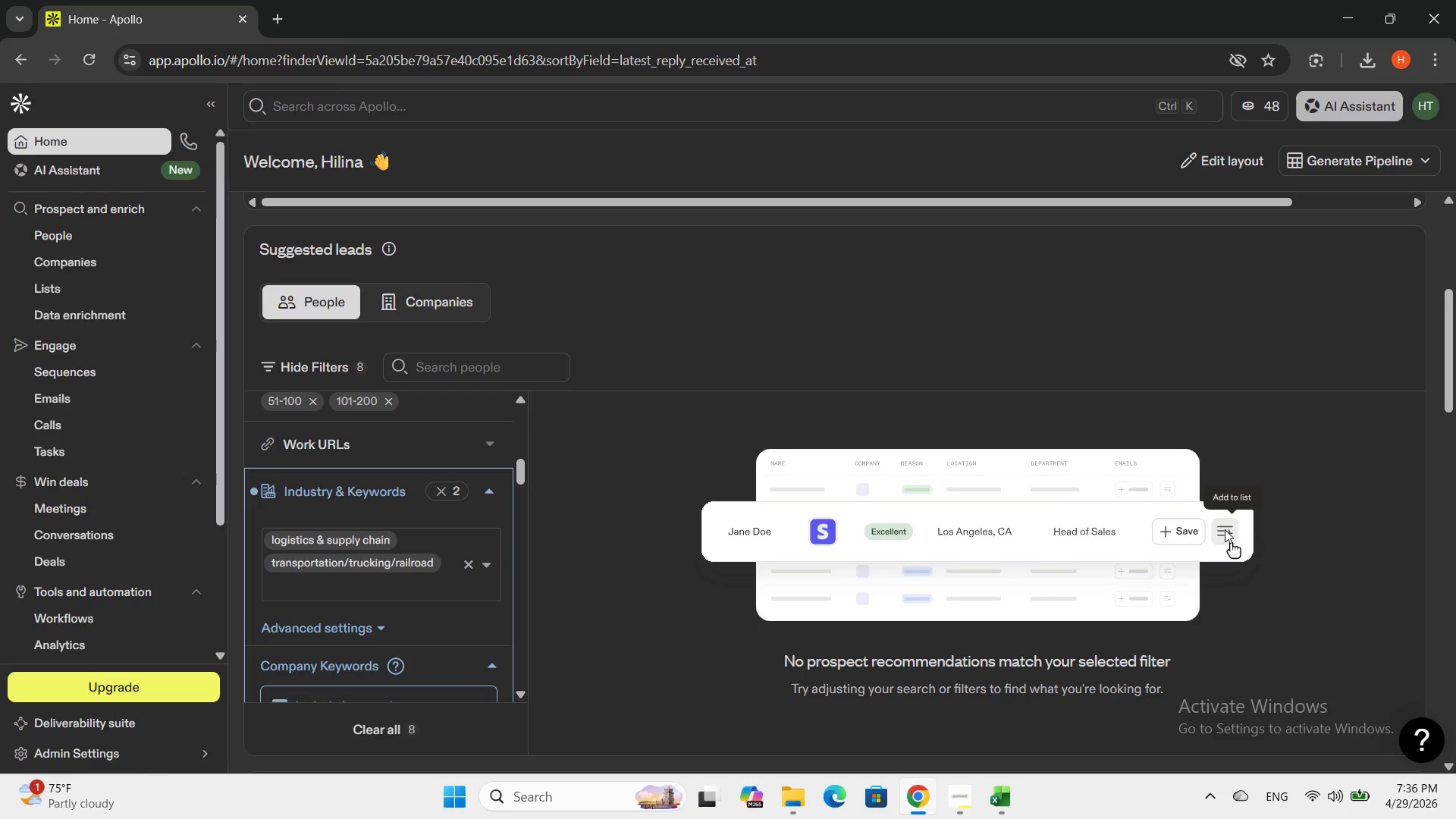 
left_click([1233, 507])
 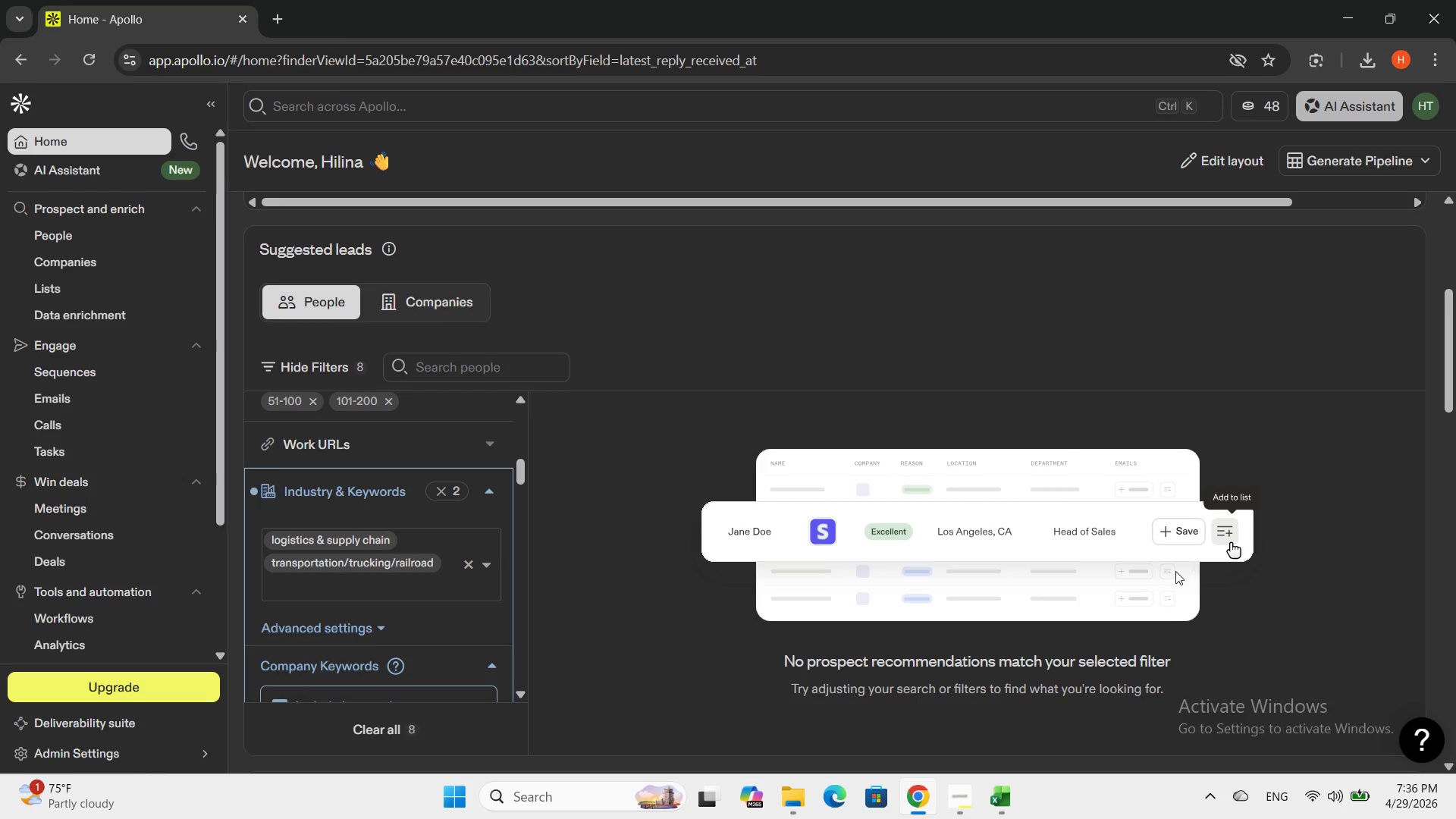 
scroll: coordinate [1175, 572], scroll_direction: down, amount: 4.0
 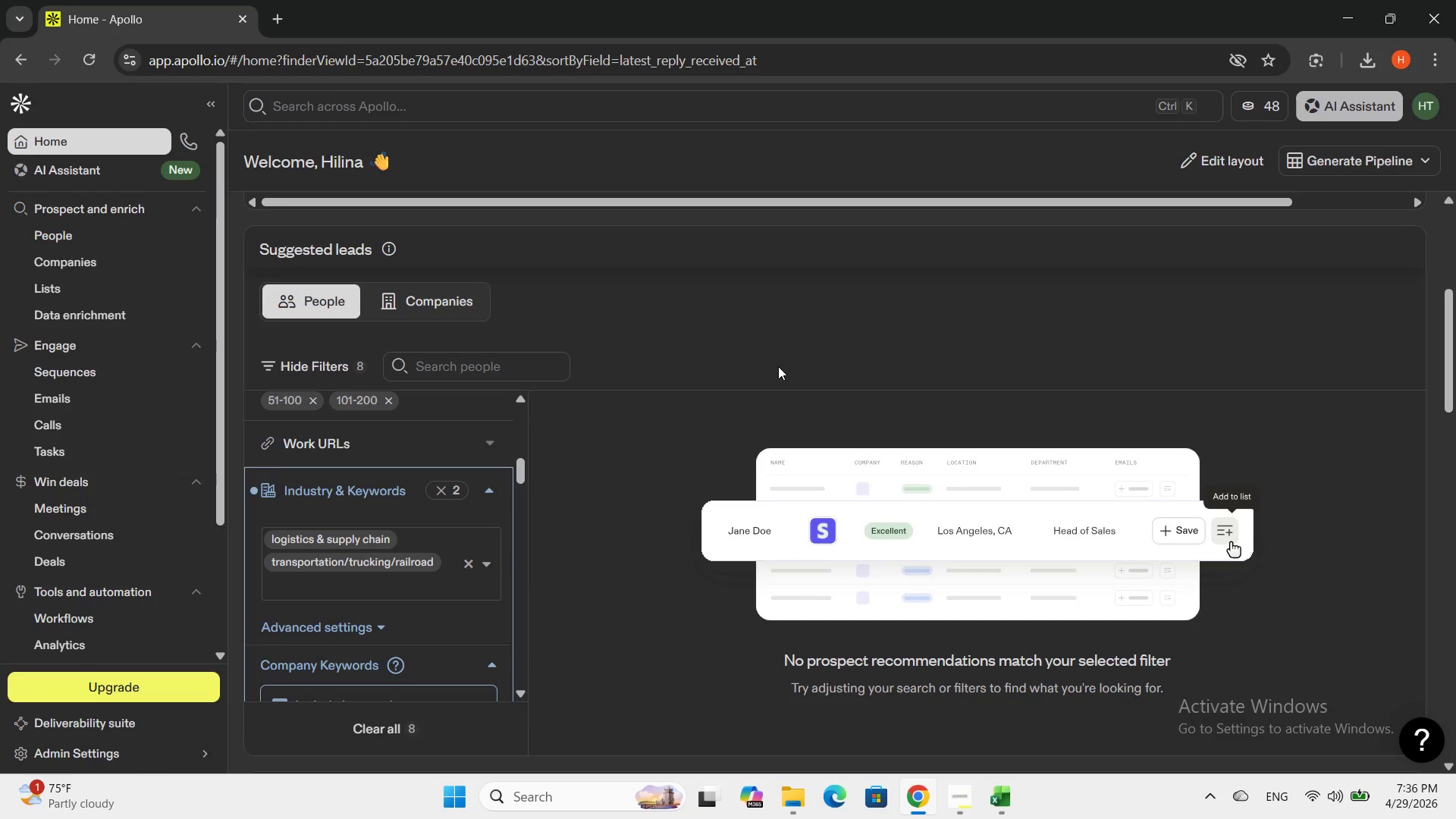 
left_click([778, 366])
 